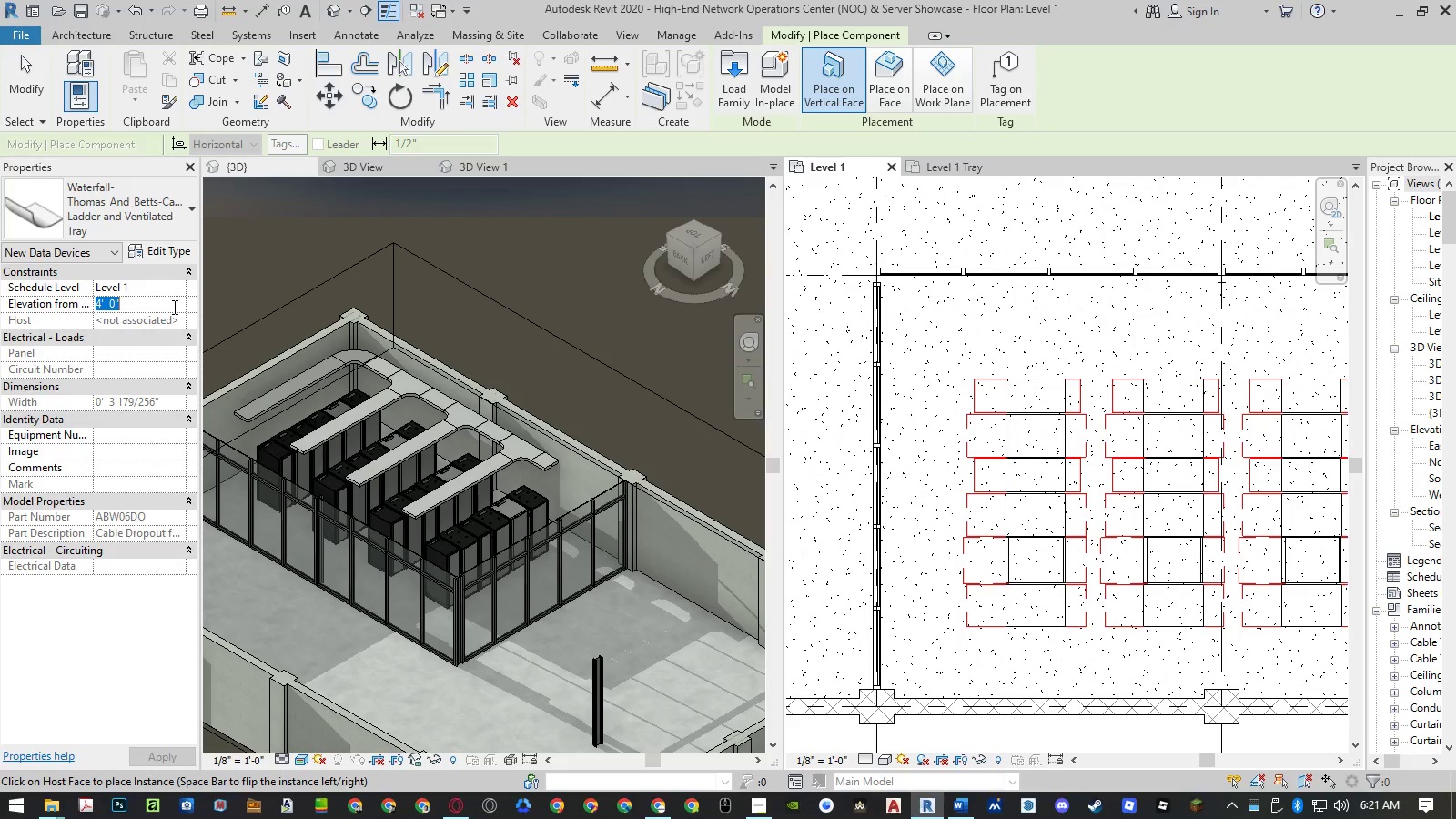 
key(Numpad9)
 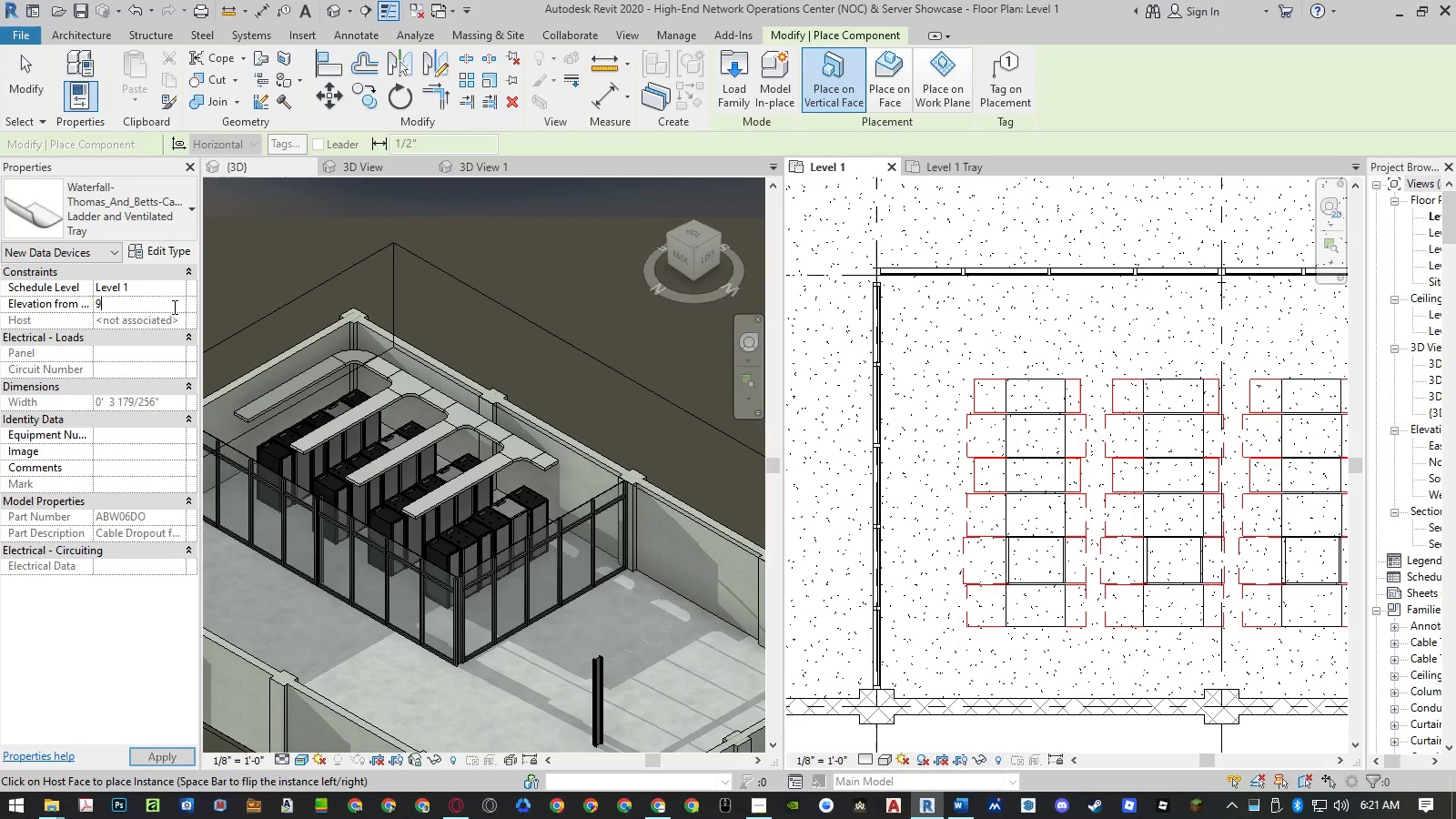 
key(NumpadEnter)
 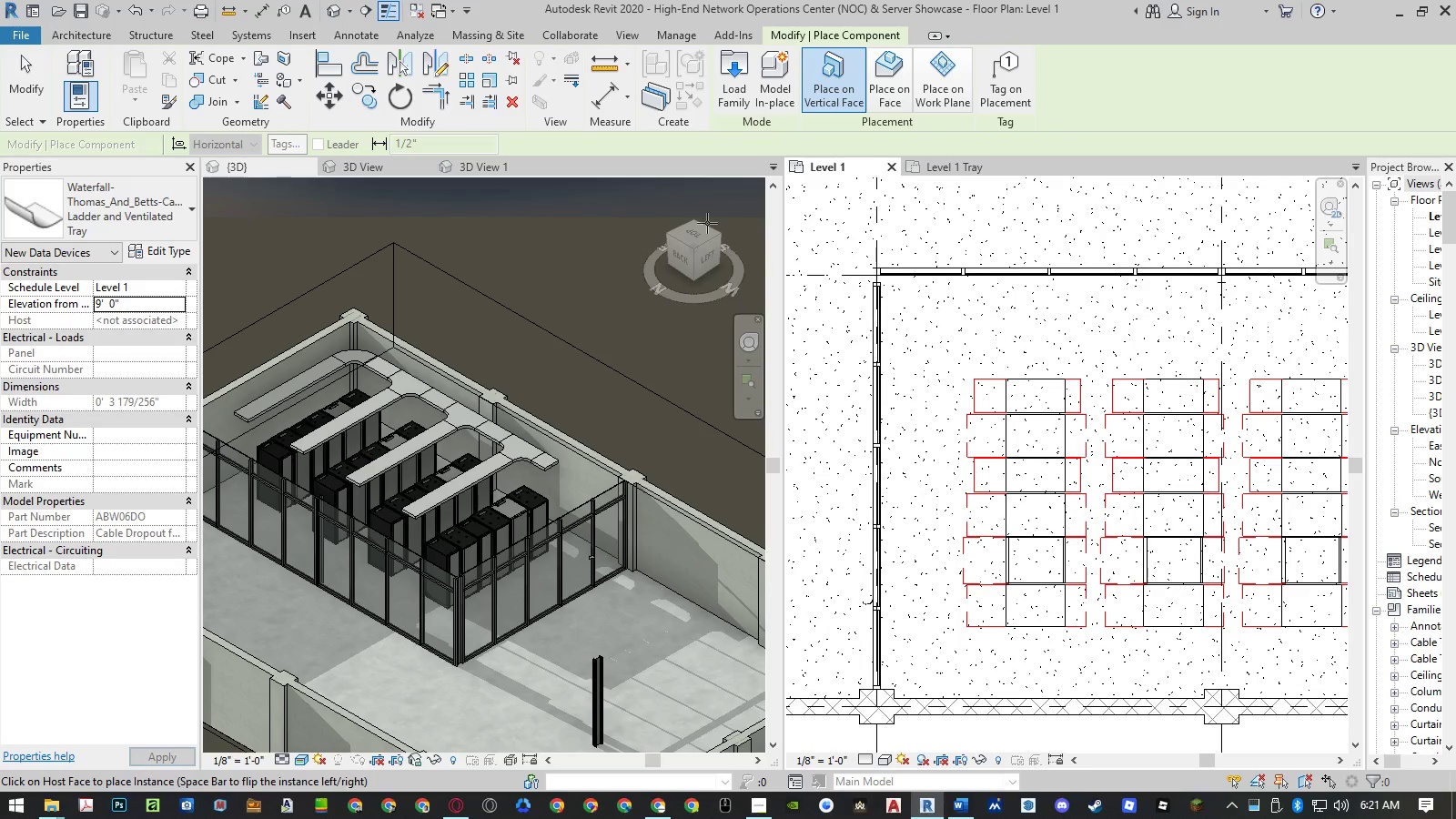 
left_click_drag(start_coordinate=[962, 170], to_coordinate=[892, 461])
 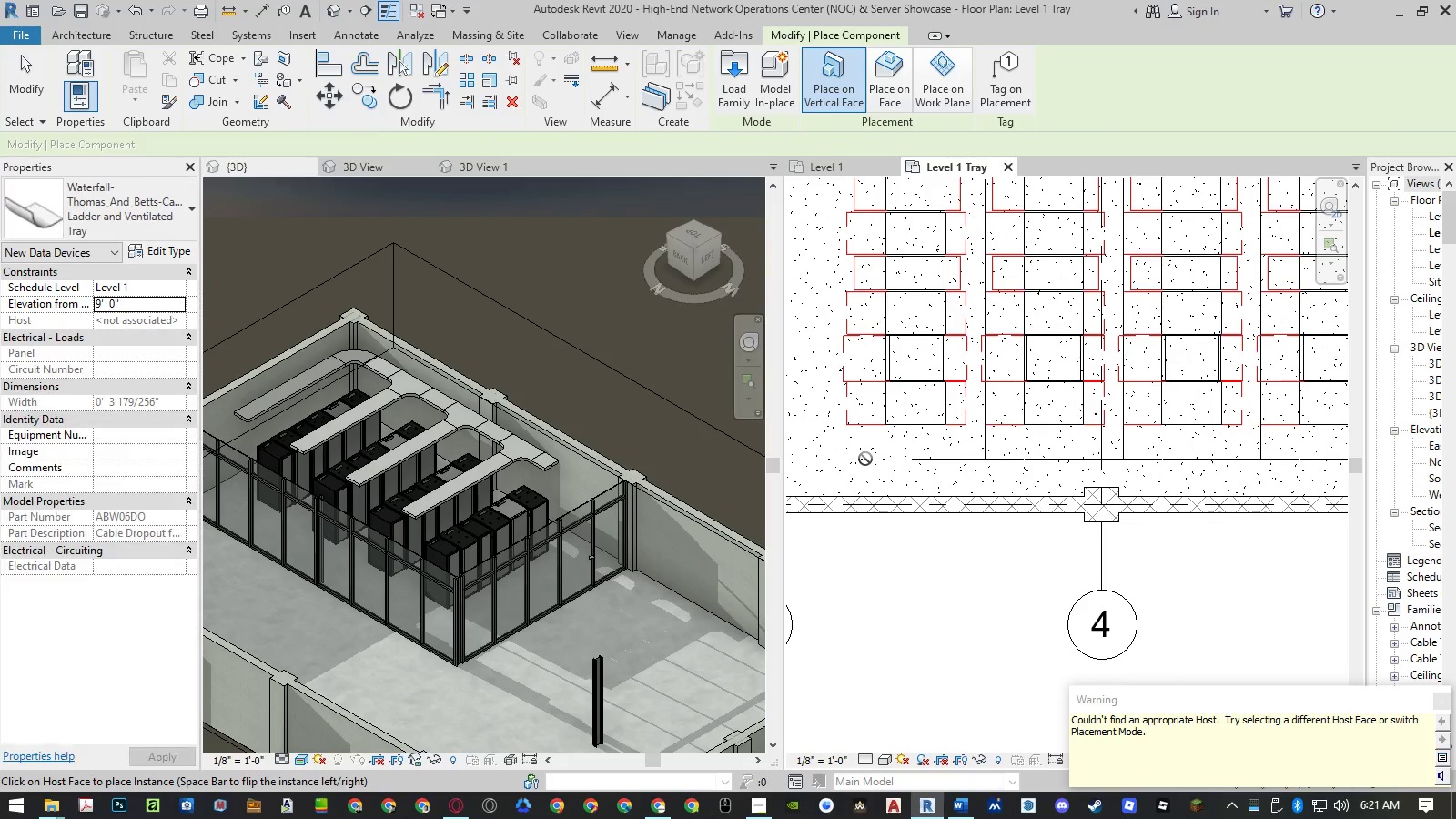 
left_click([892, 461])
 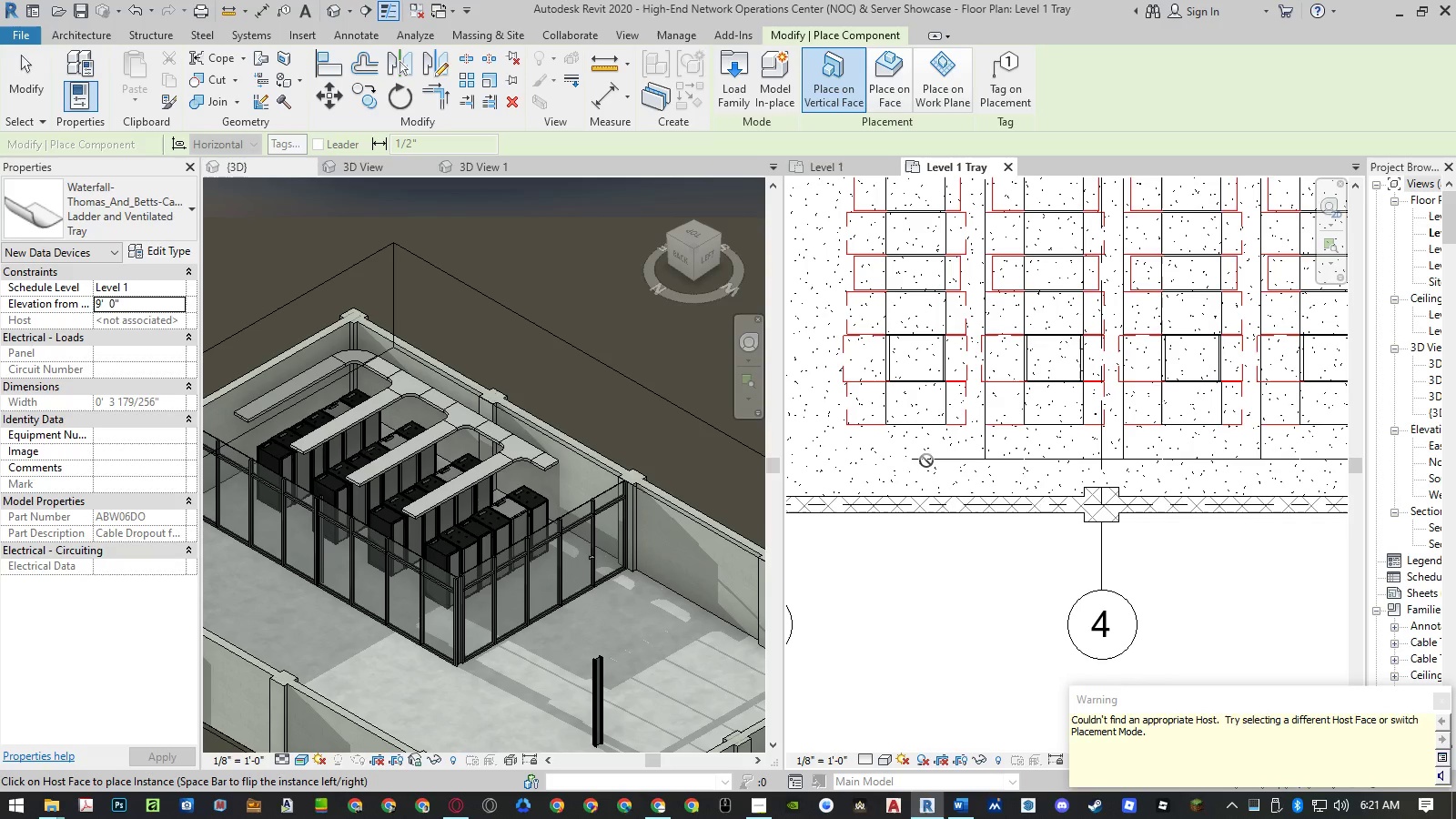 
wait(7.75)
 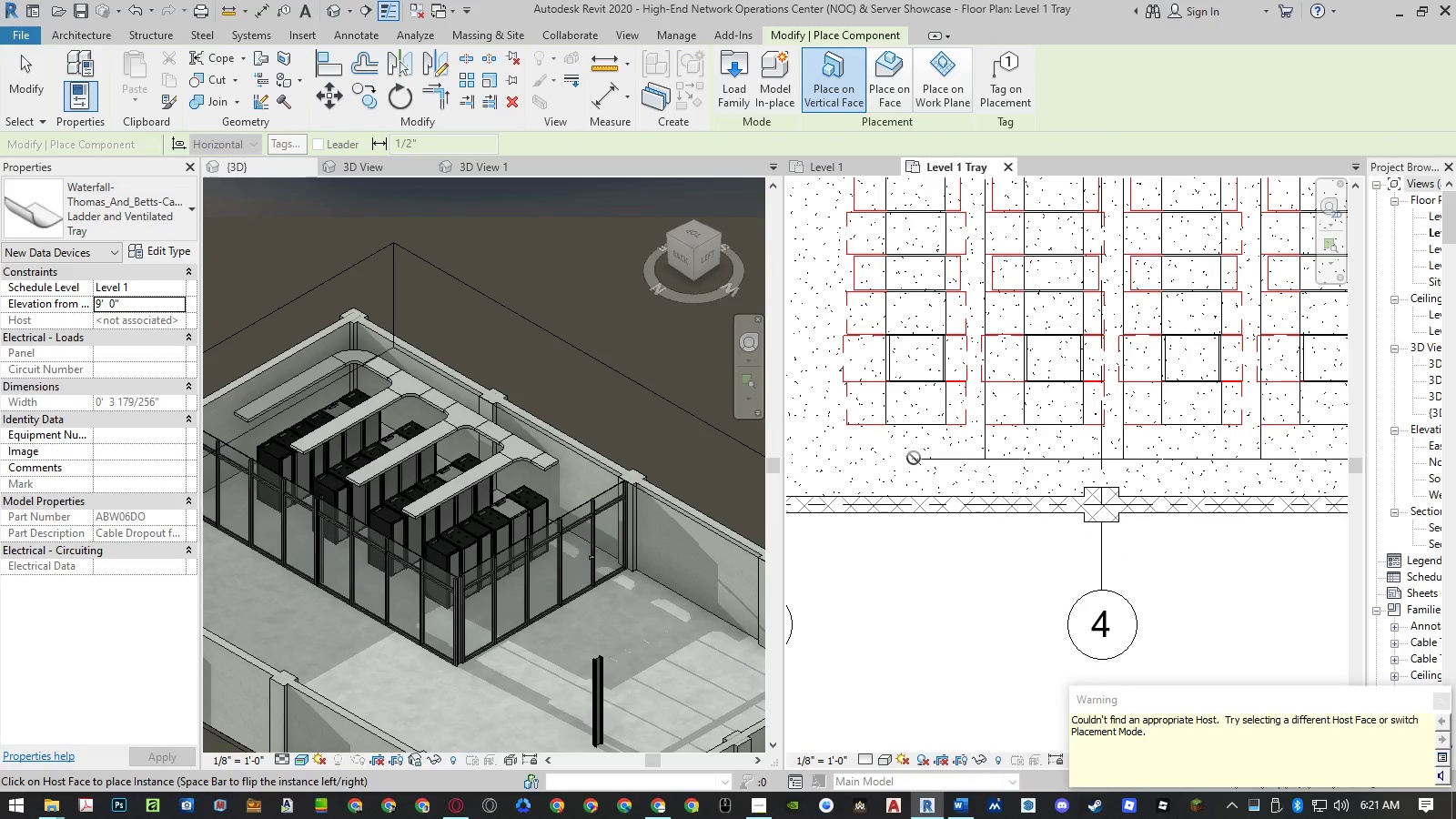 
left_click([1443, 699])
 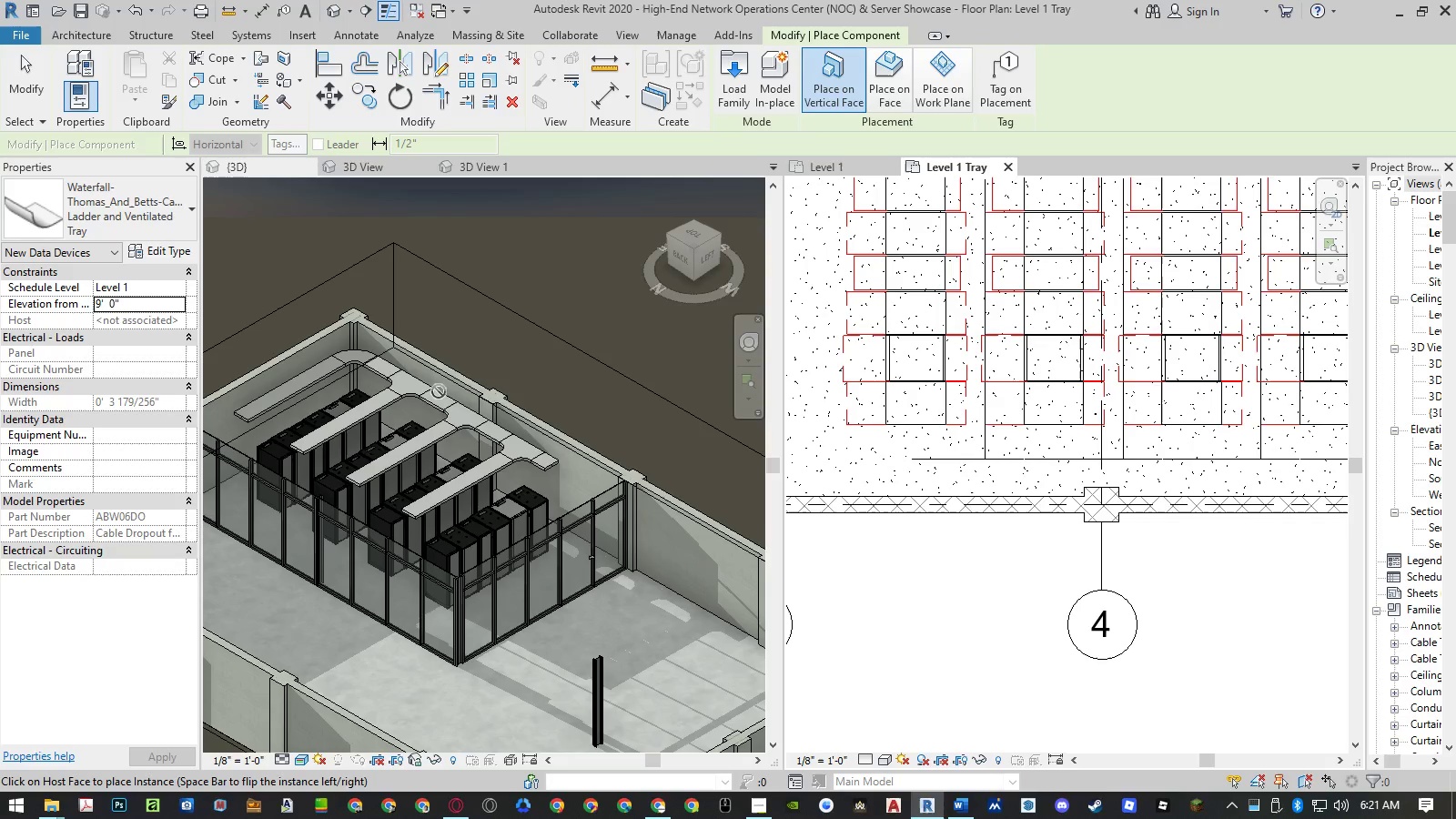 
left_click([153, 301])
 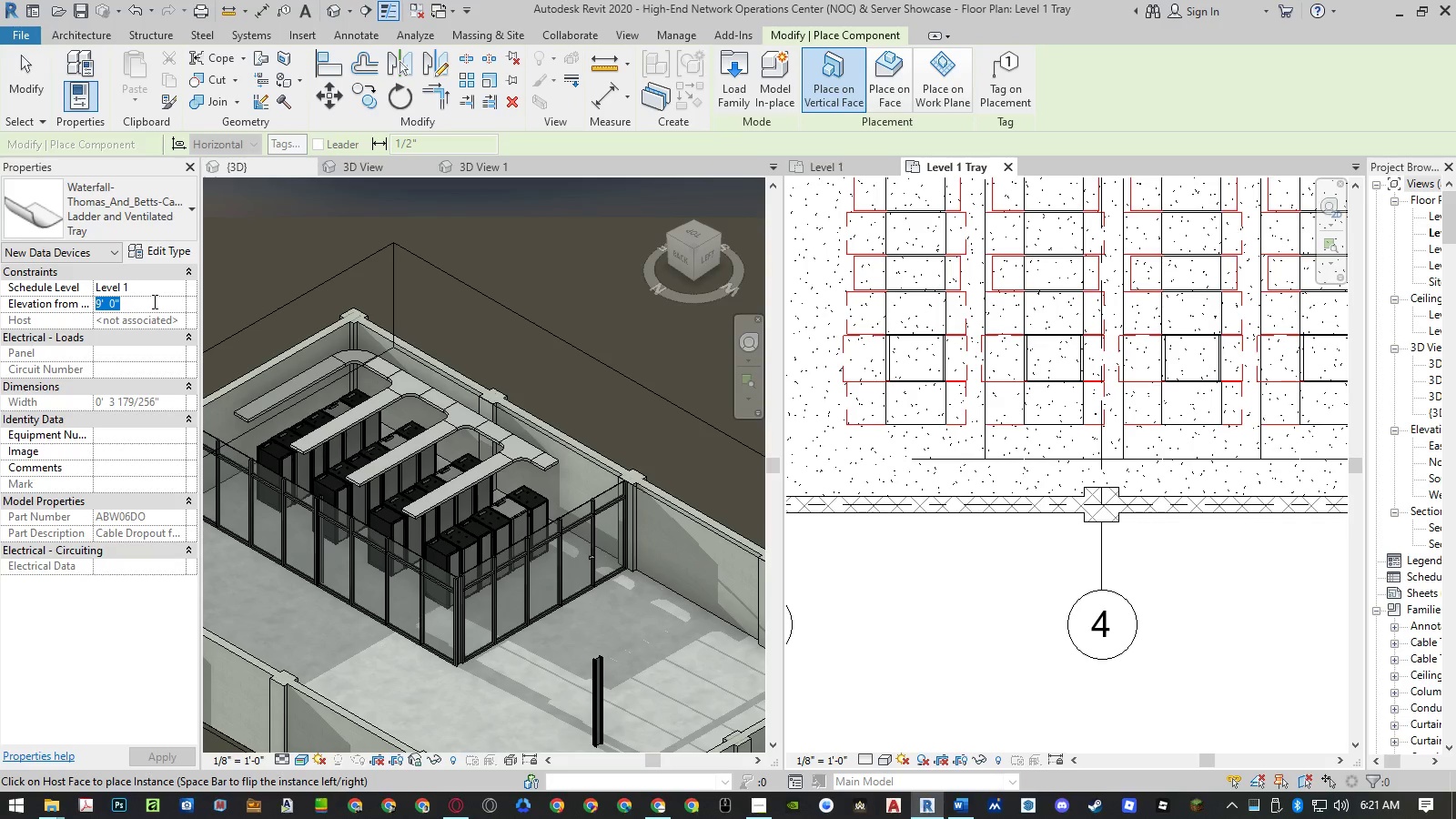 
key(Numpad4)
 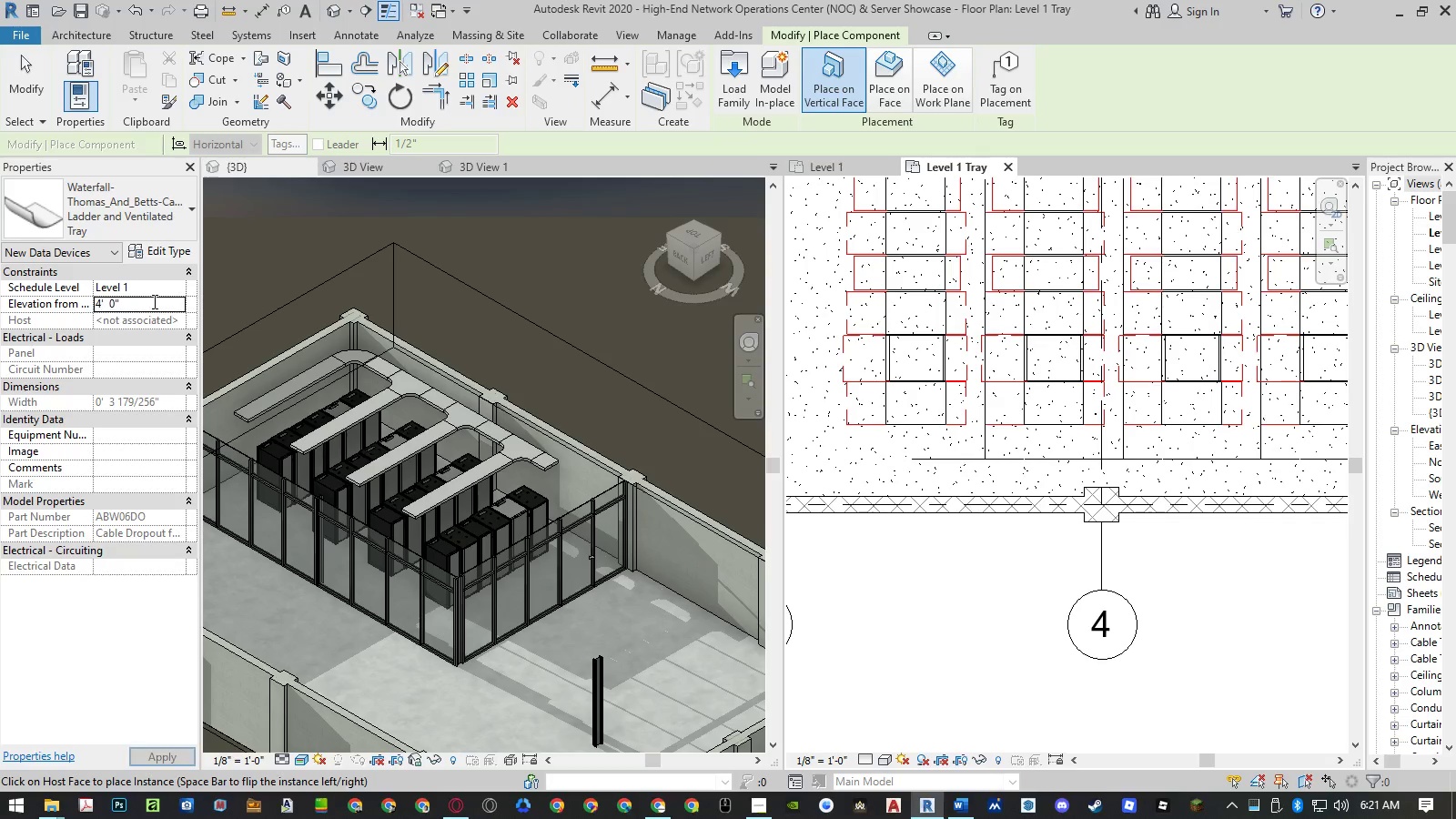 
key(NumpadEnter)
 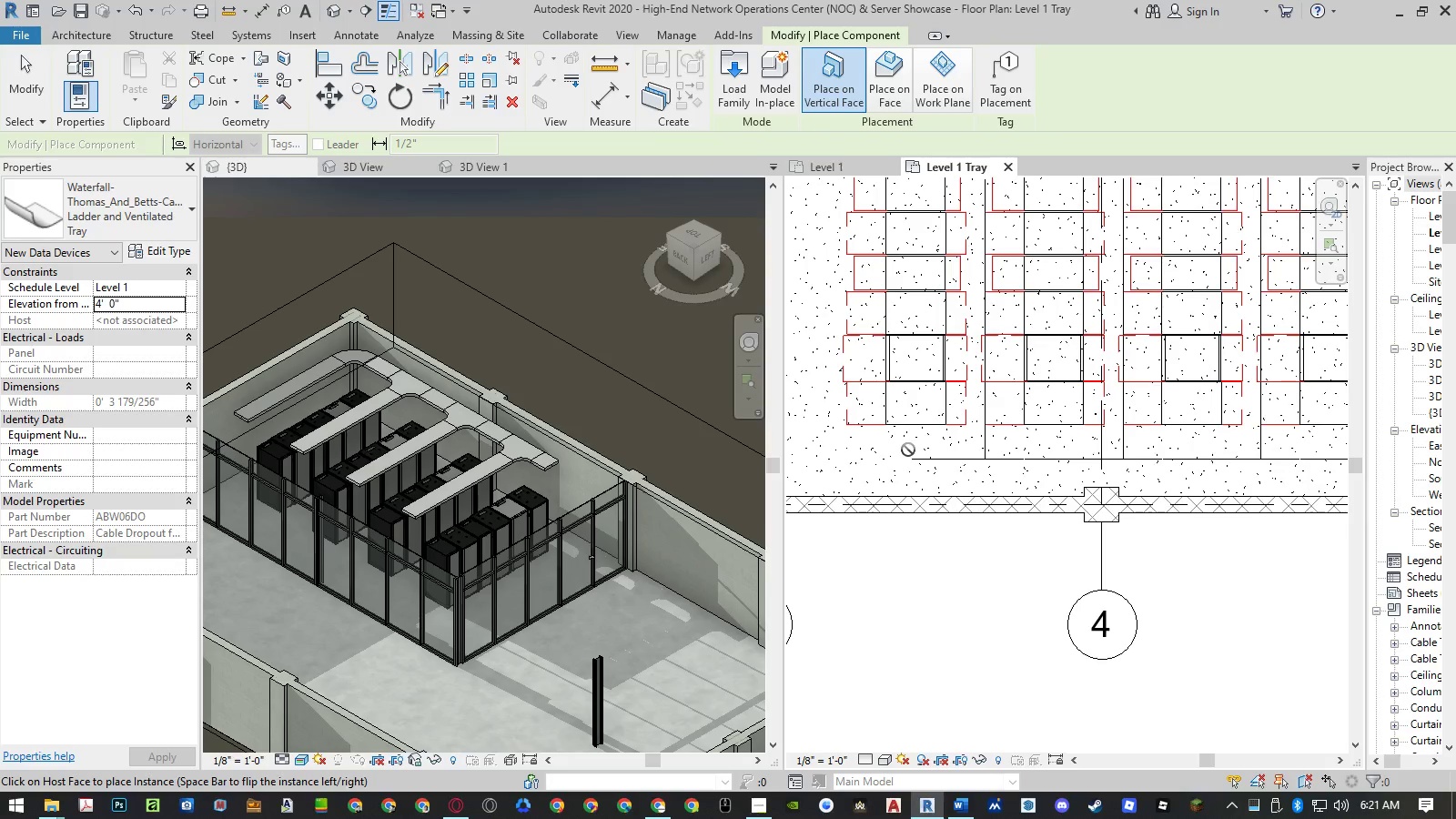 
left_click([144, 216])
 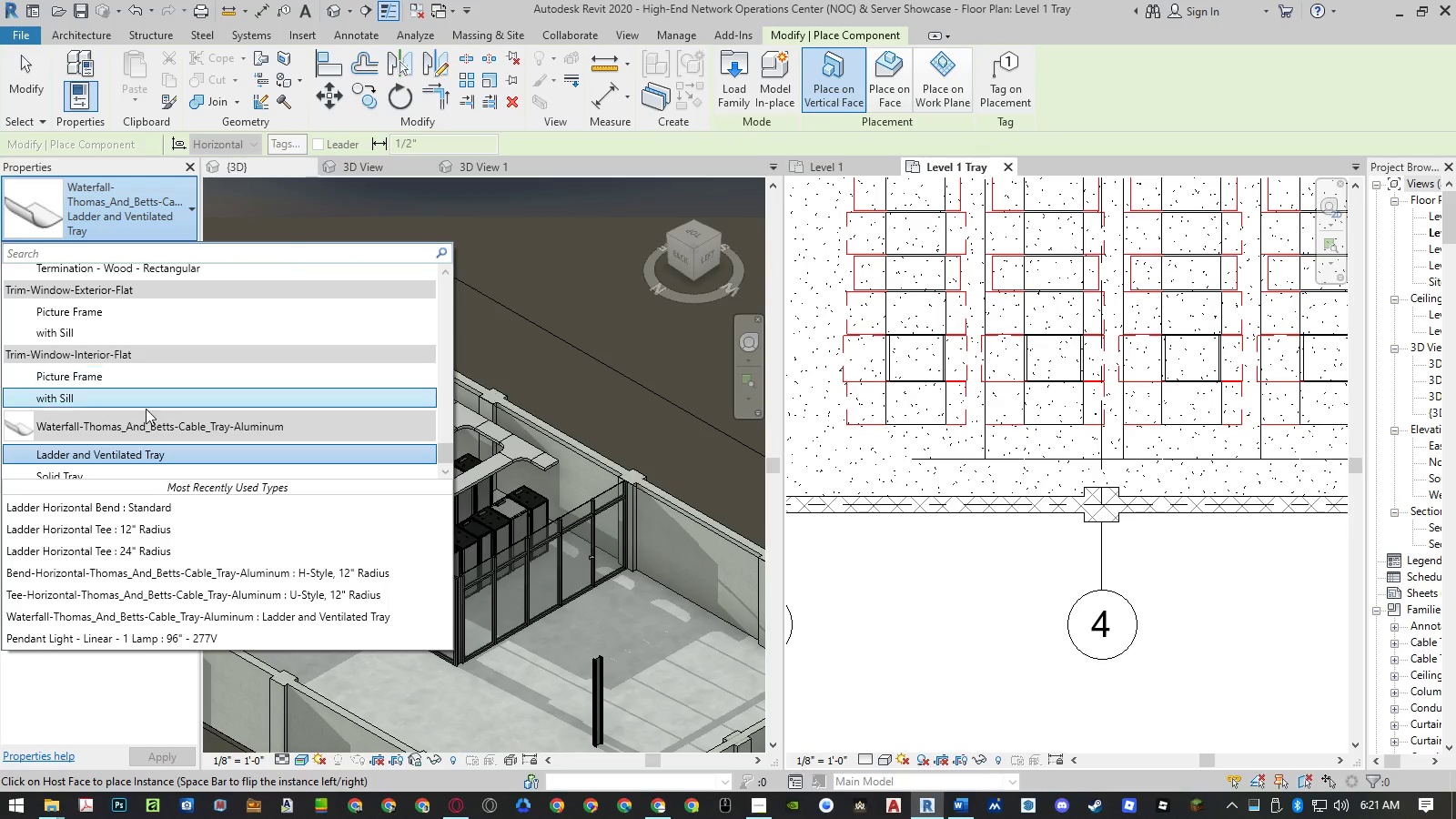 
scroll: coordinate [133, 445], scroll_direction: down, amount: 1.0
 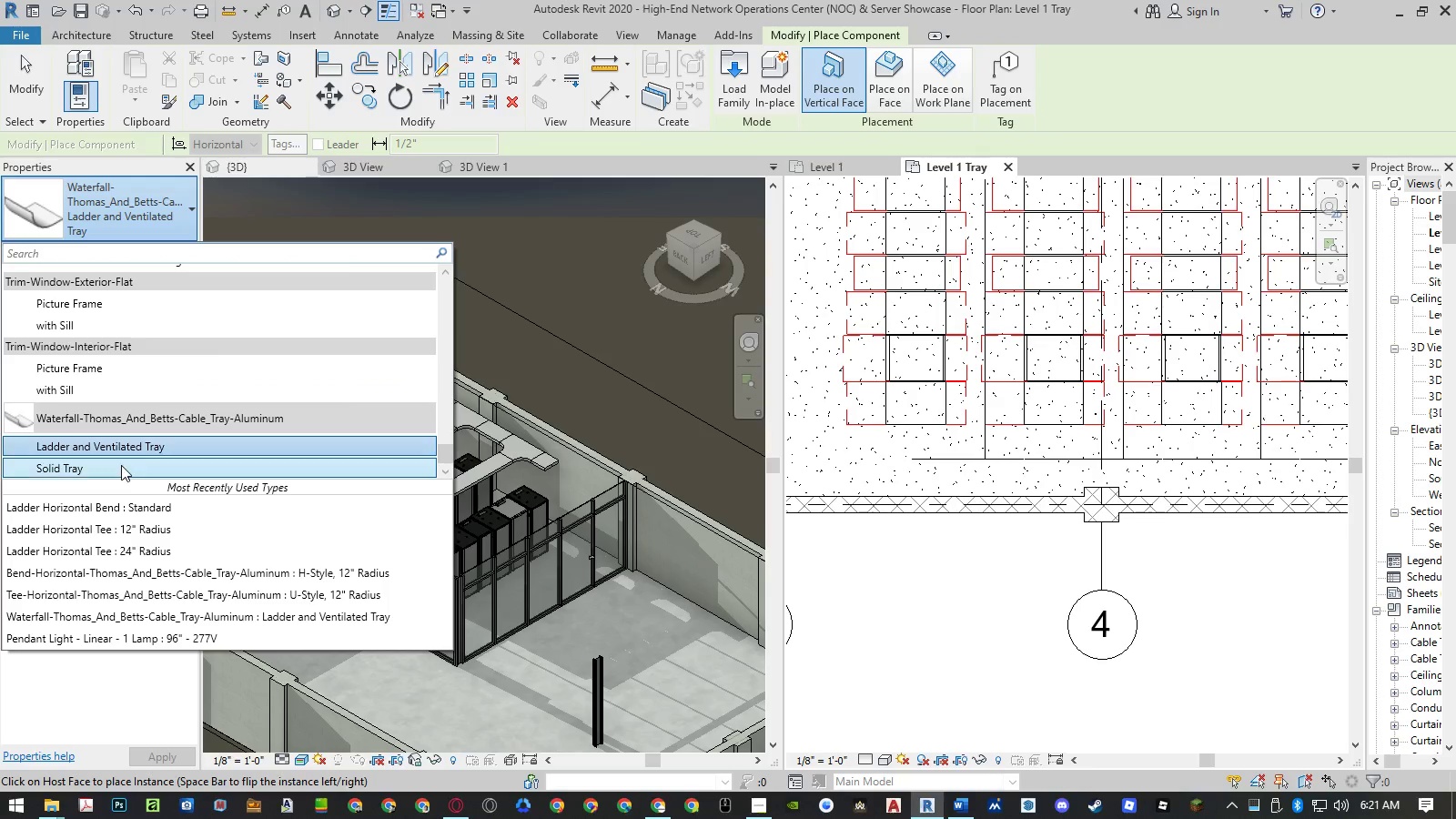 
left_click([121, 465])
 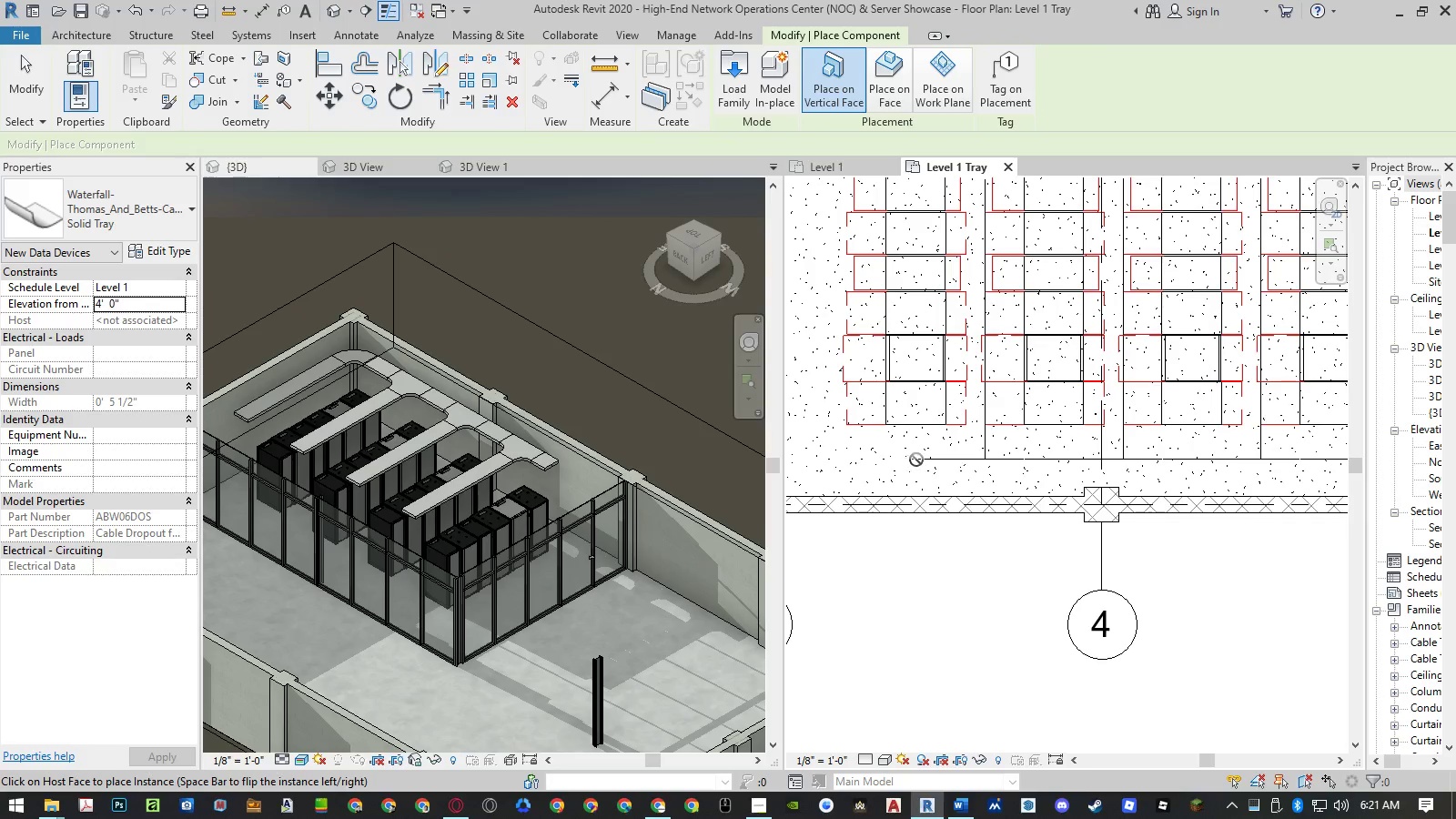 
left_click([89, 209])
 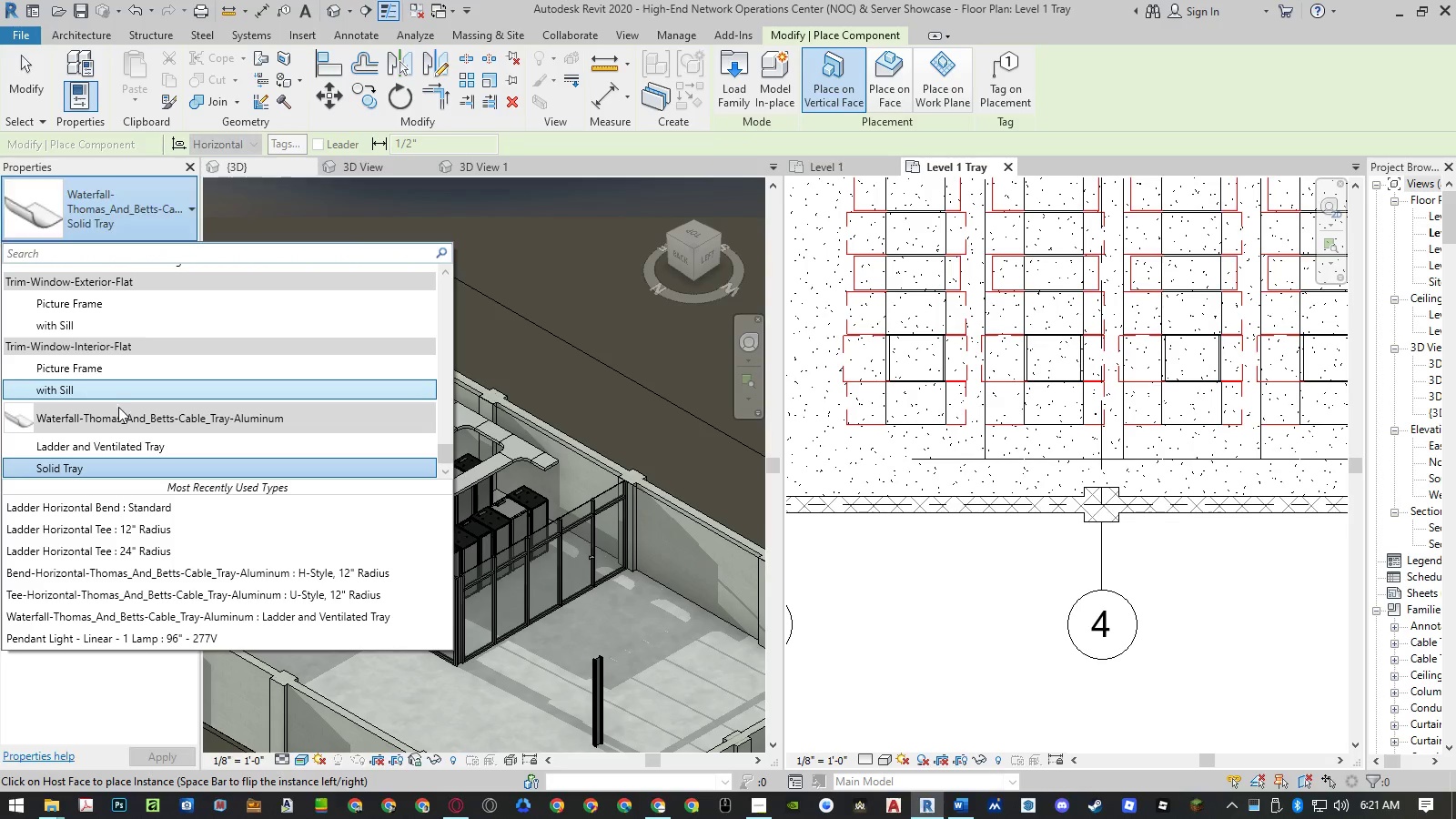 
left_click([110, 449])
 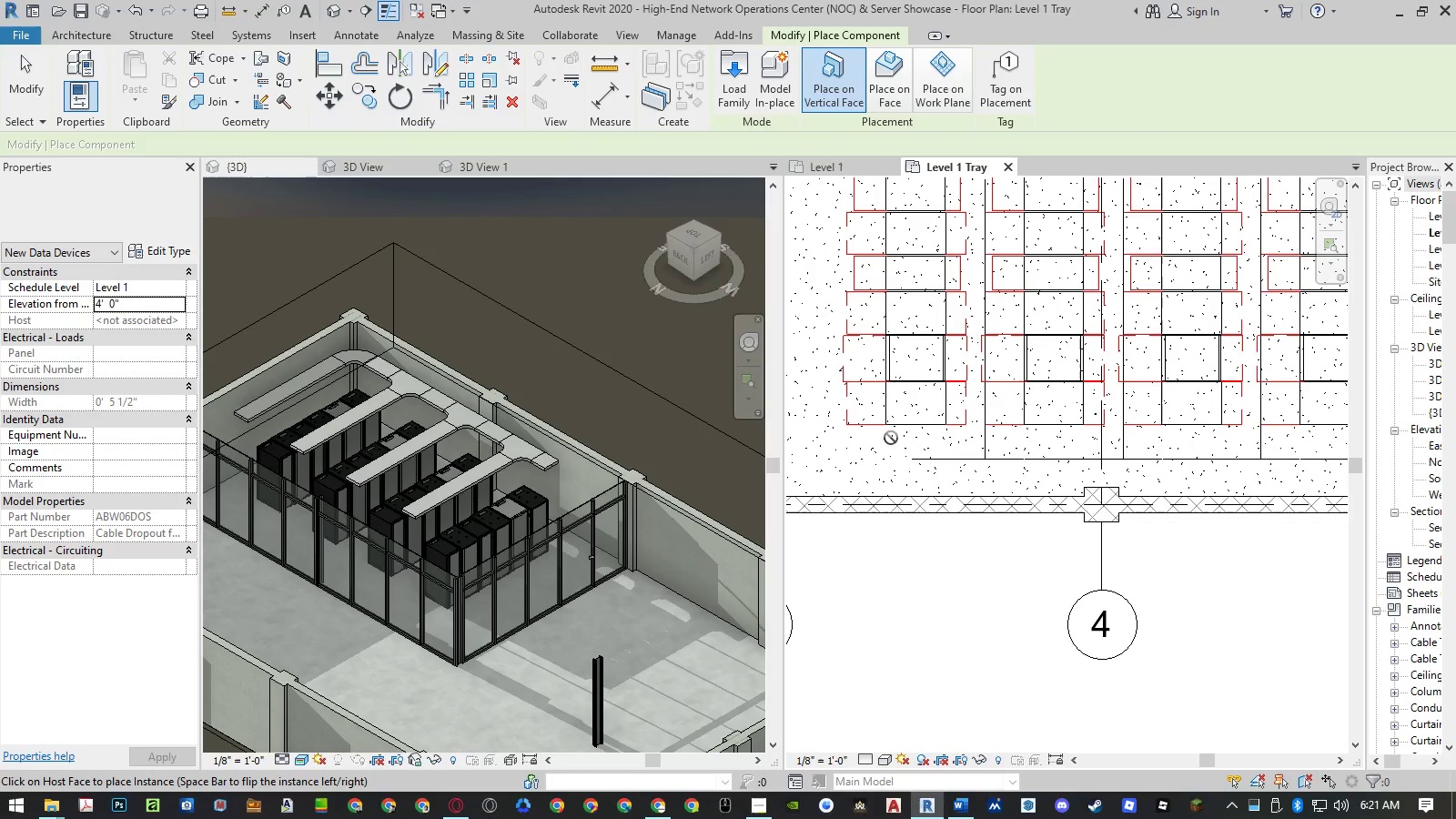 
left_click([882, 458])
 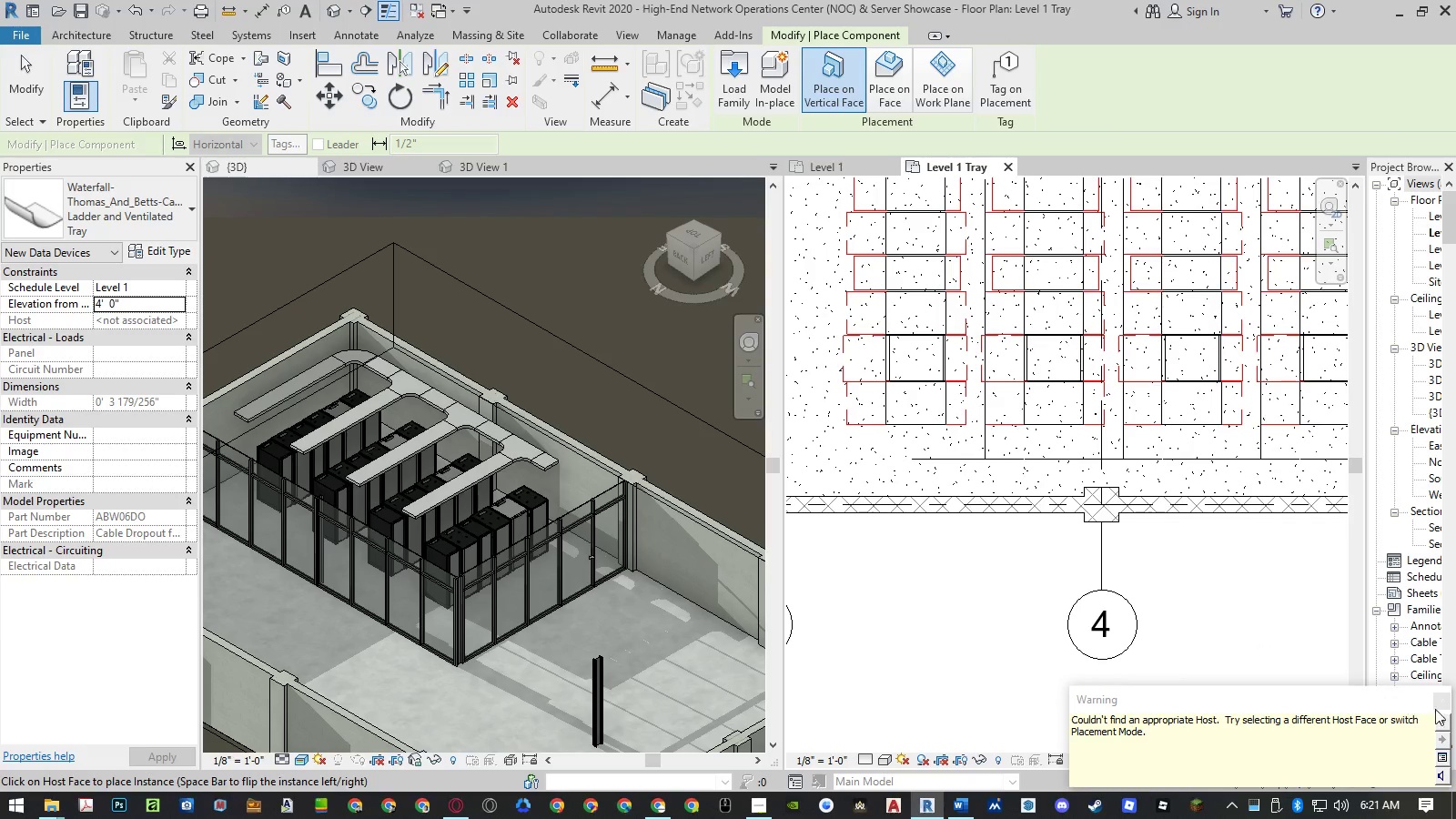 
left_click([1445, 702])
 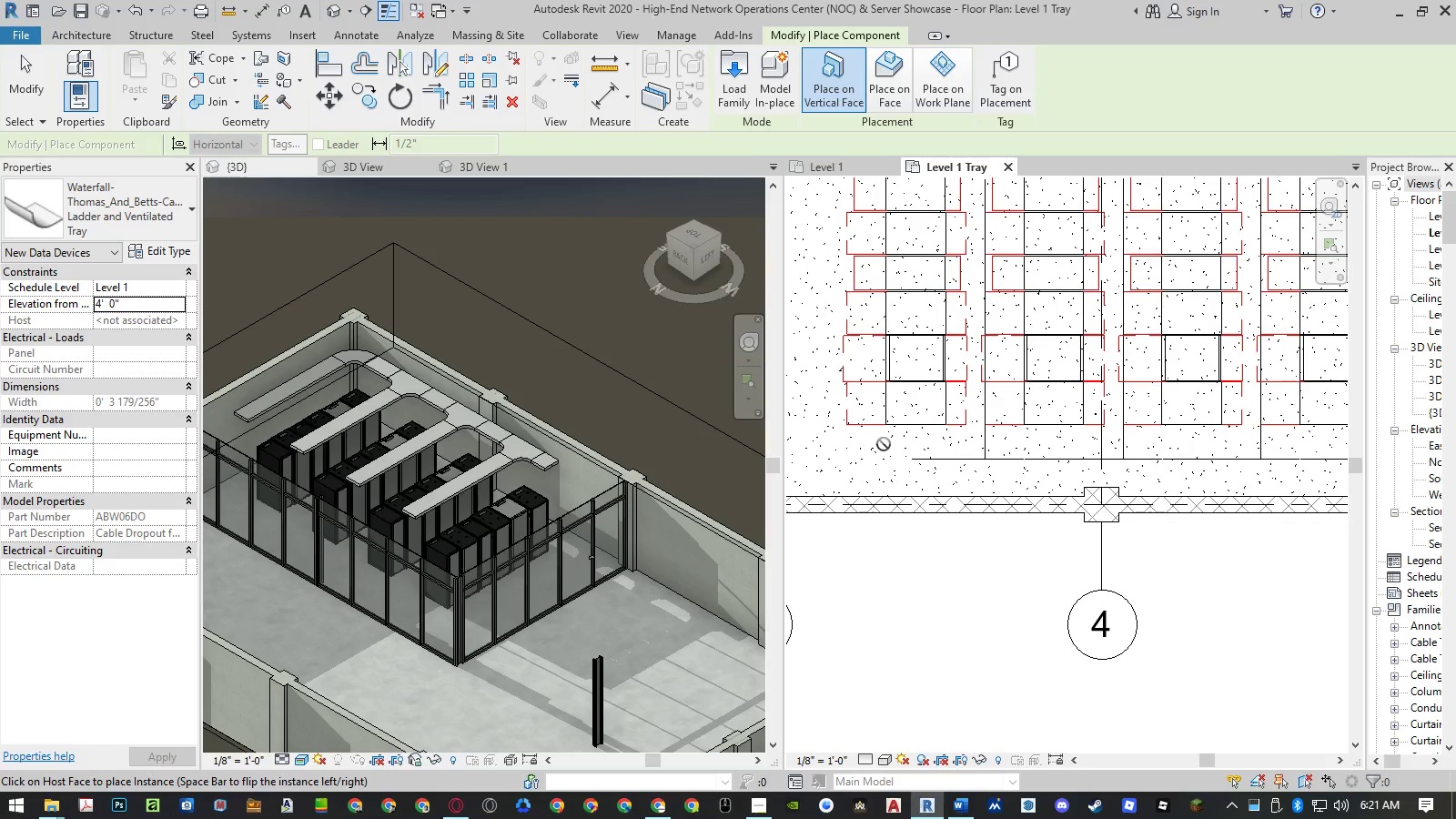 
key(Escape)
 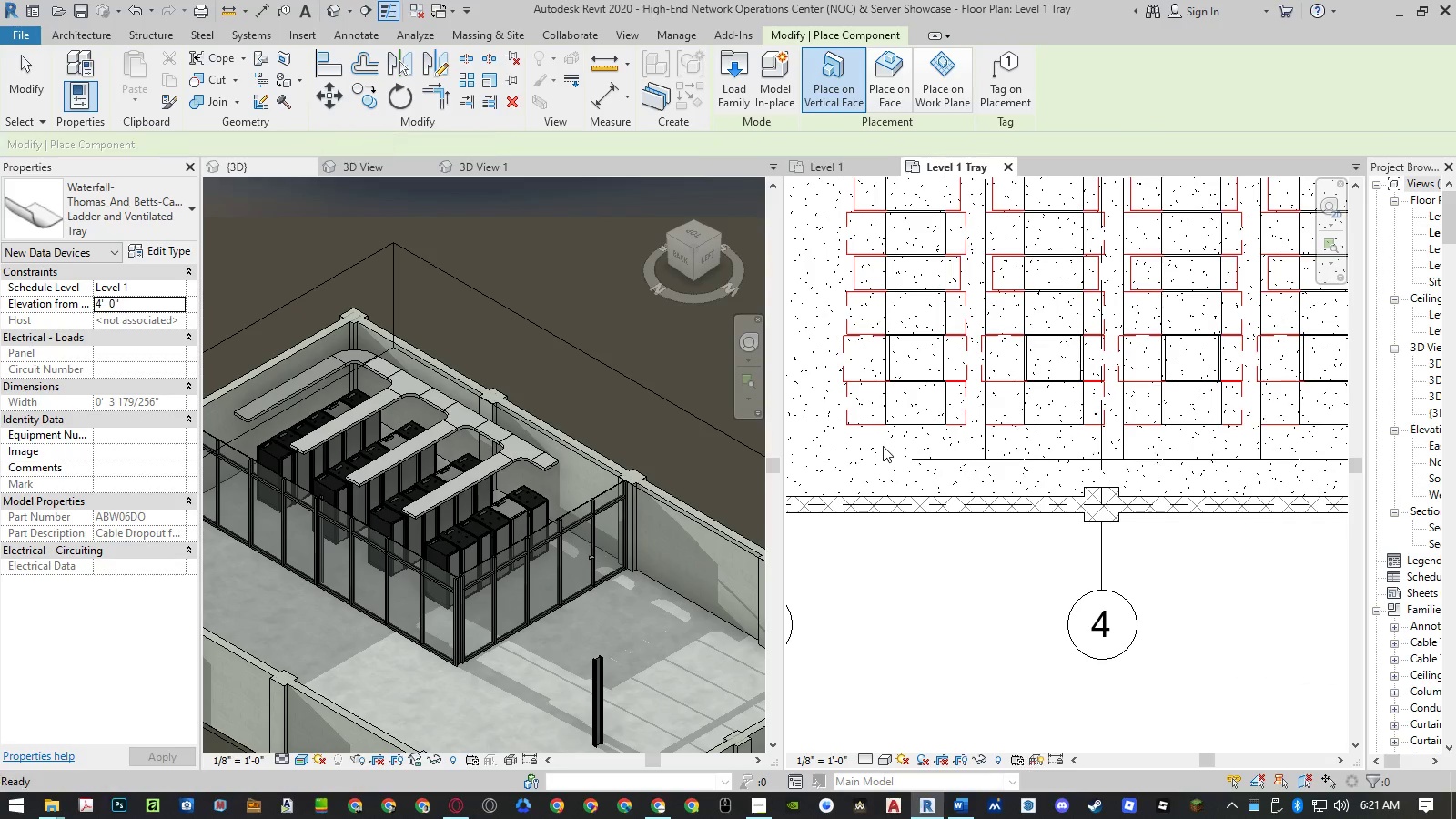 
key(Escape)
 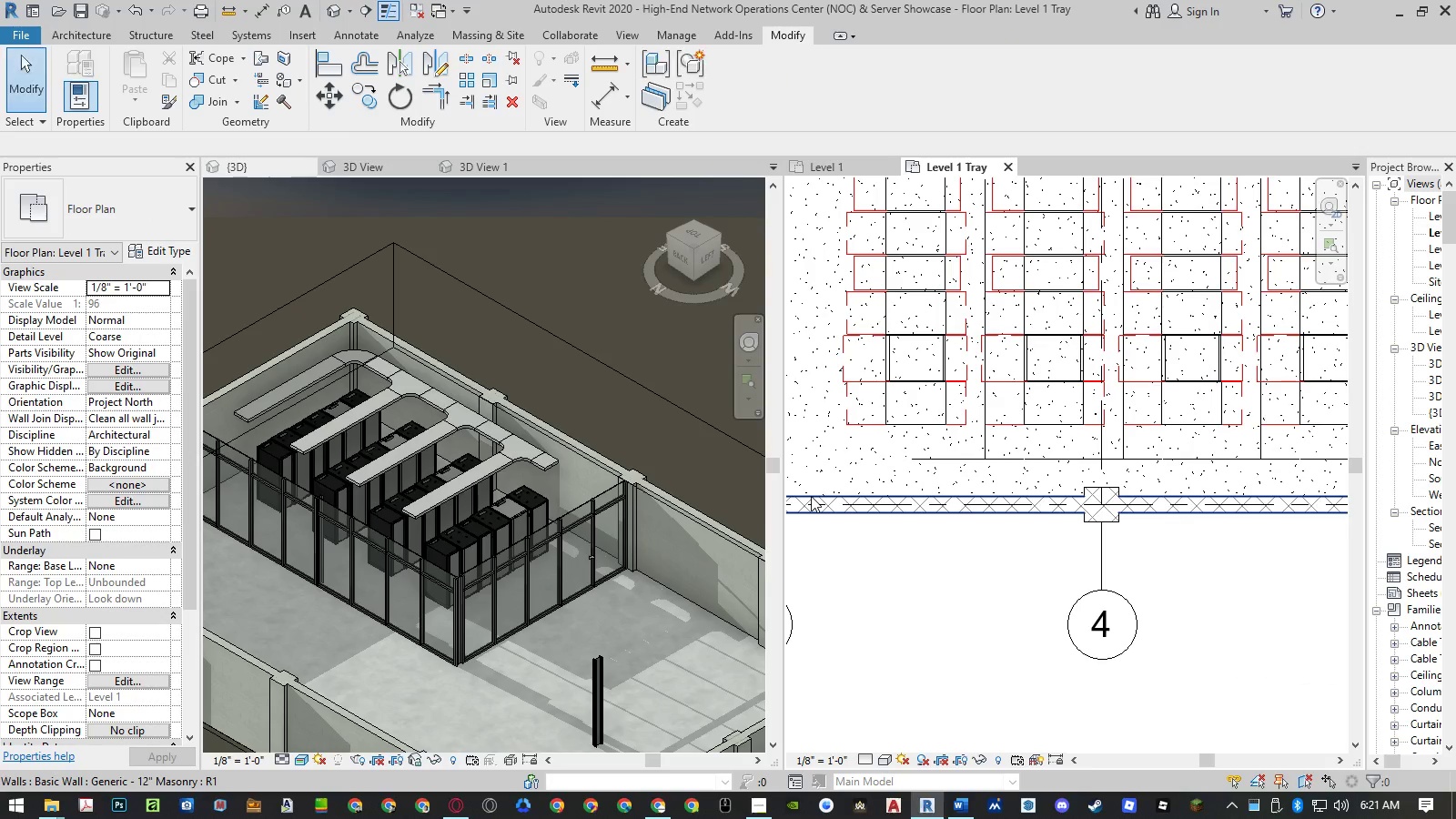 
wait(6.86)
 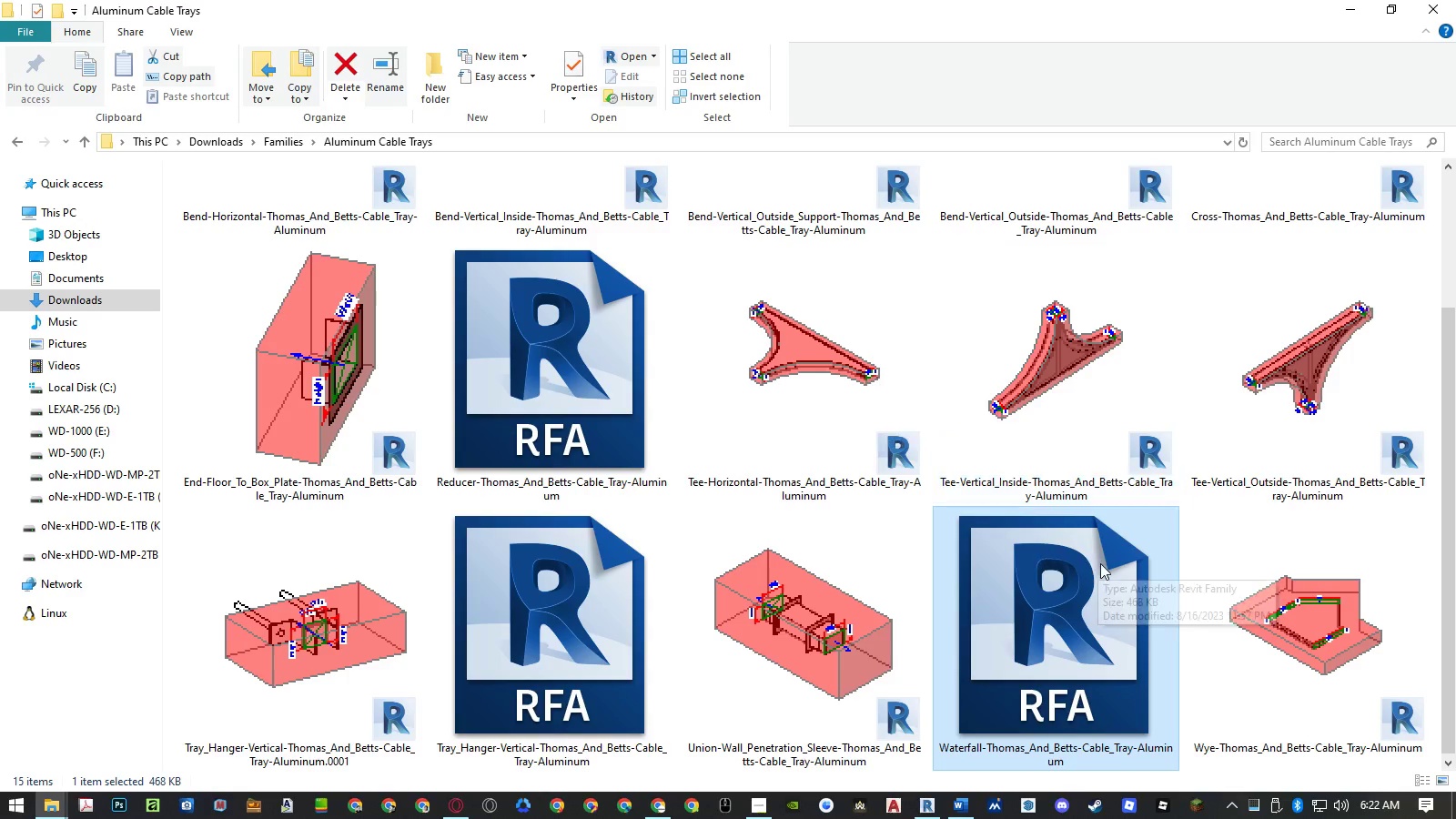 
scroll: coordinate [1098, 565], scroll_direction: up, amount: 2.0
 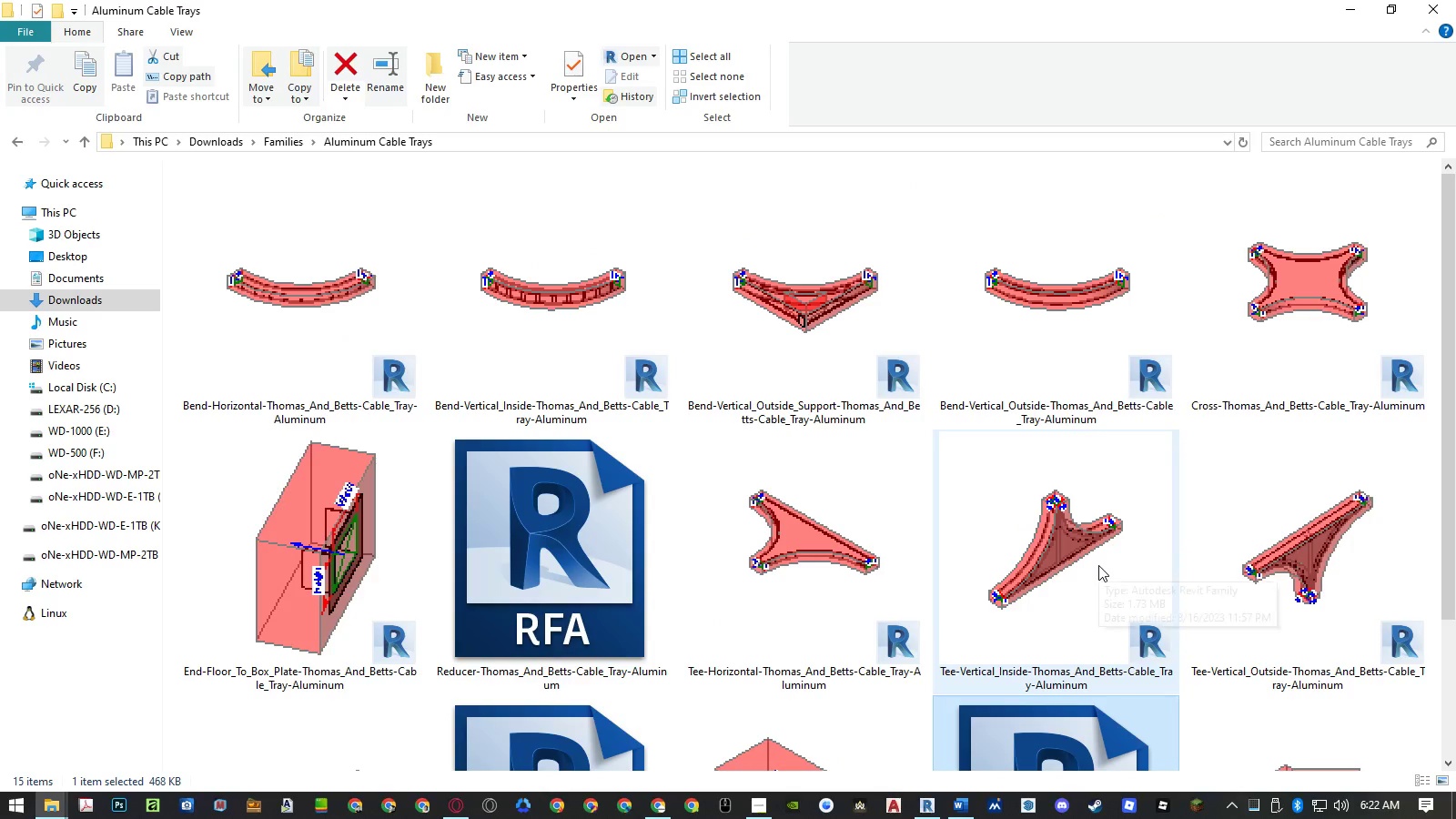 
scroll: coordinate [1023, 541], scroll_direction: down, amount: 4.0
 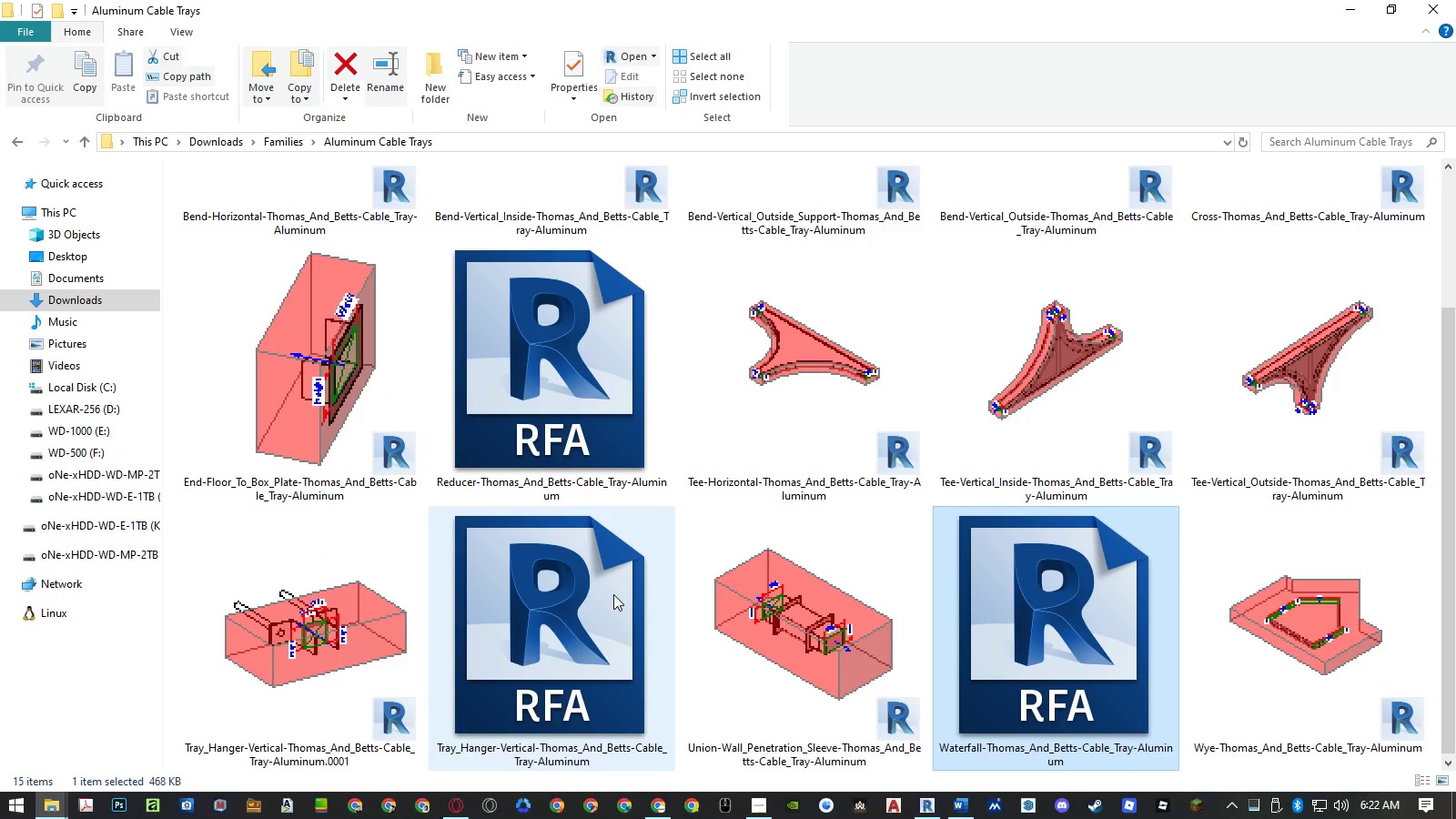 
double_click([613, 594])
 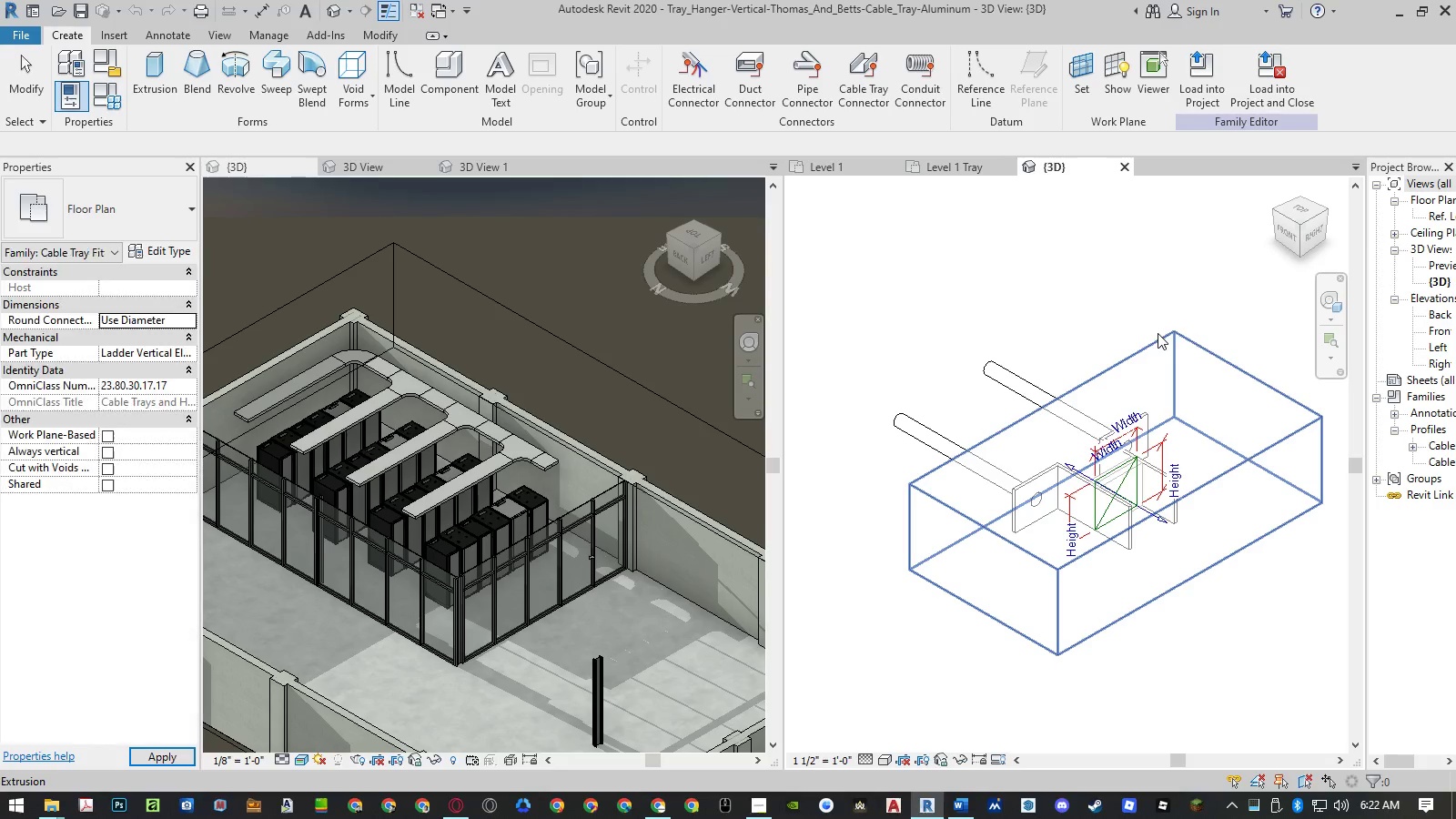 
wait(10.17)
 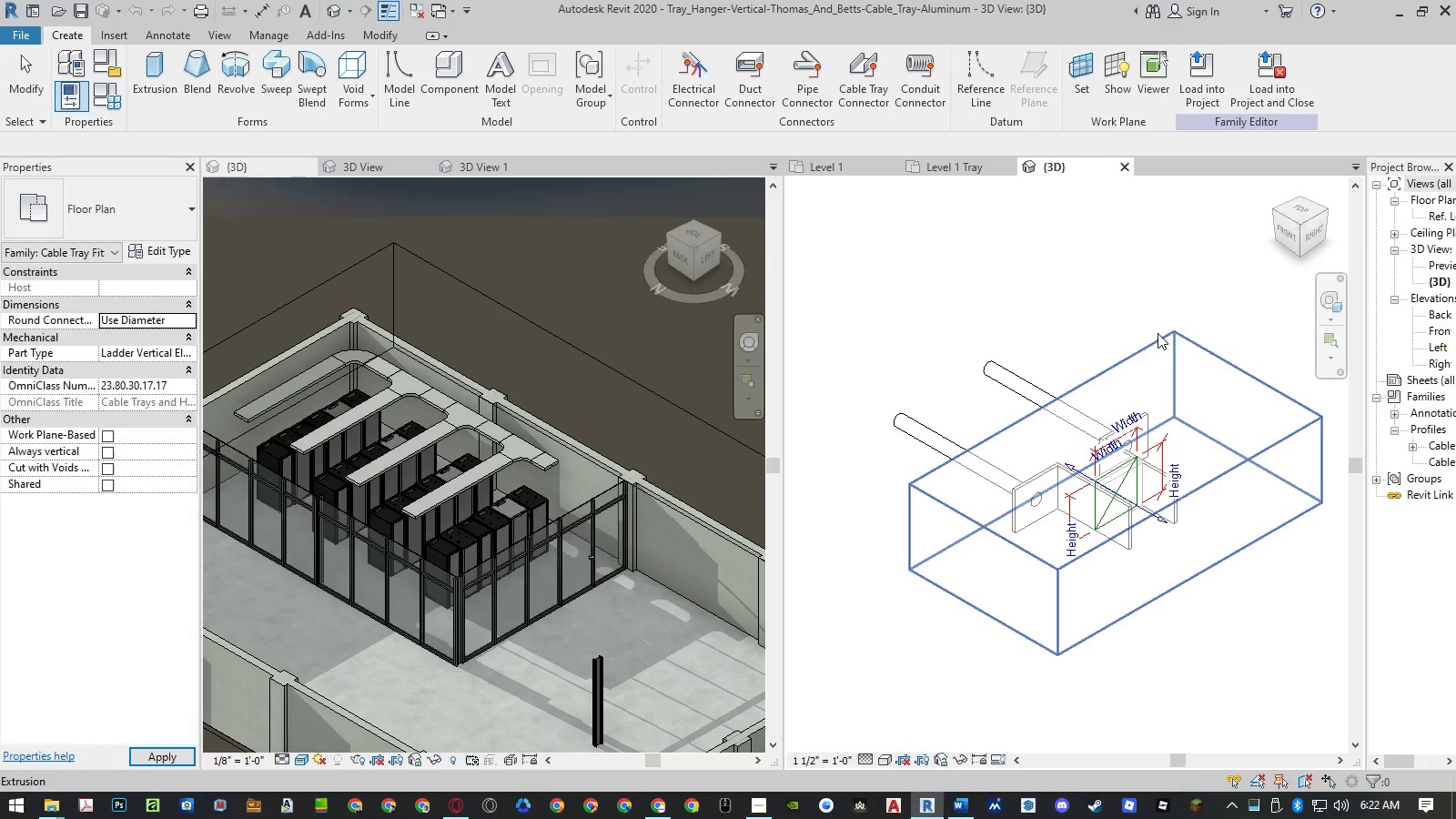 
double_click([1262, 110])
 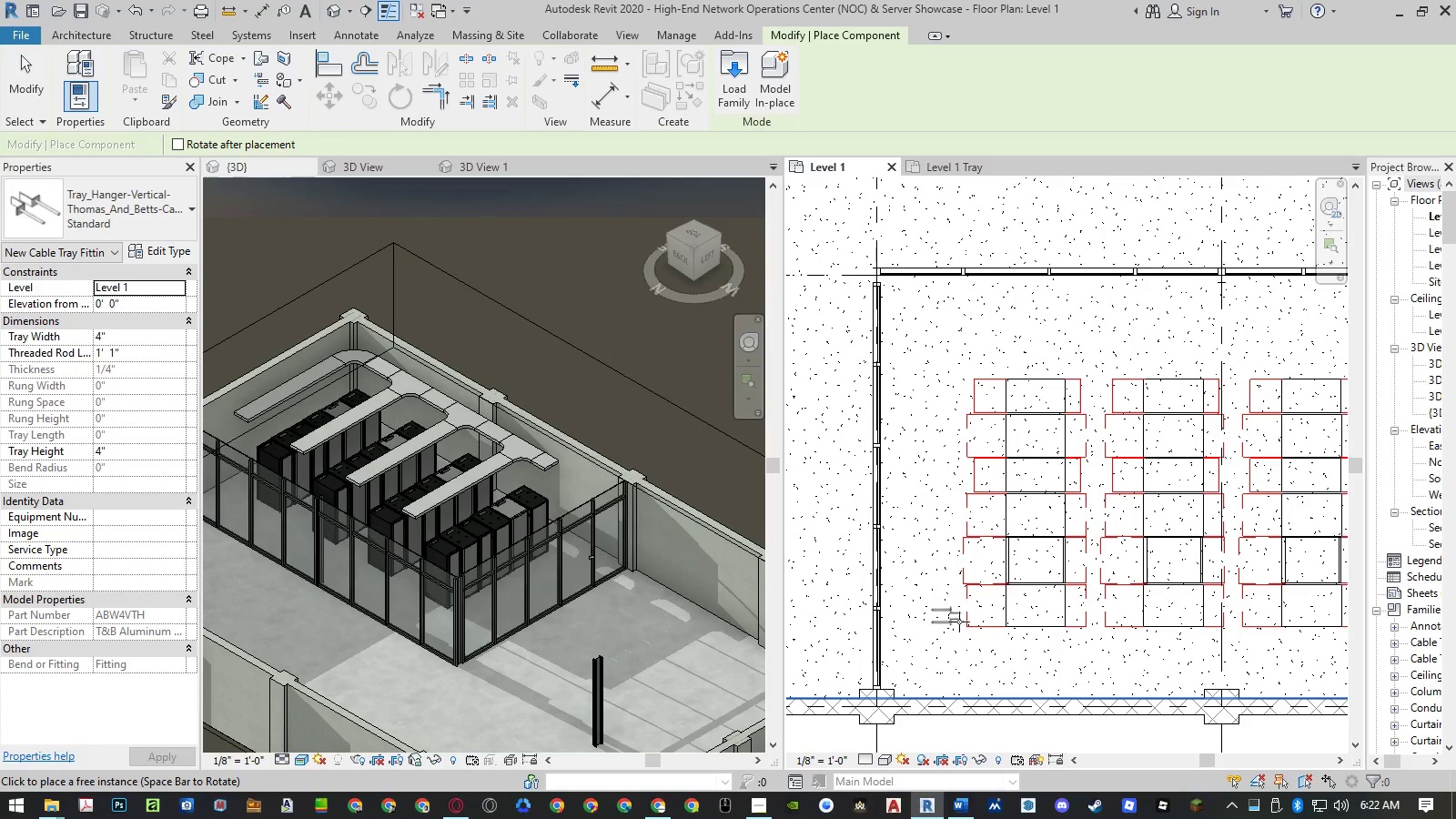 
wait(7.7)
 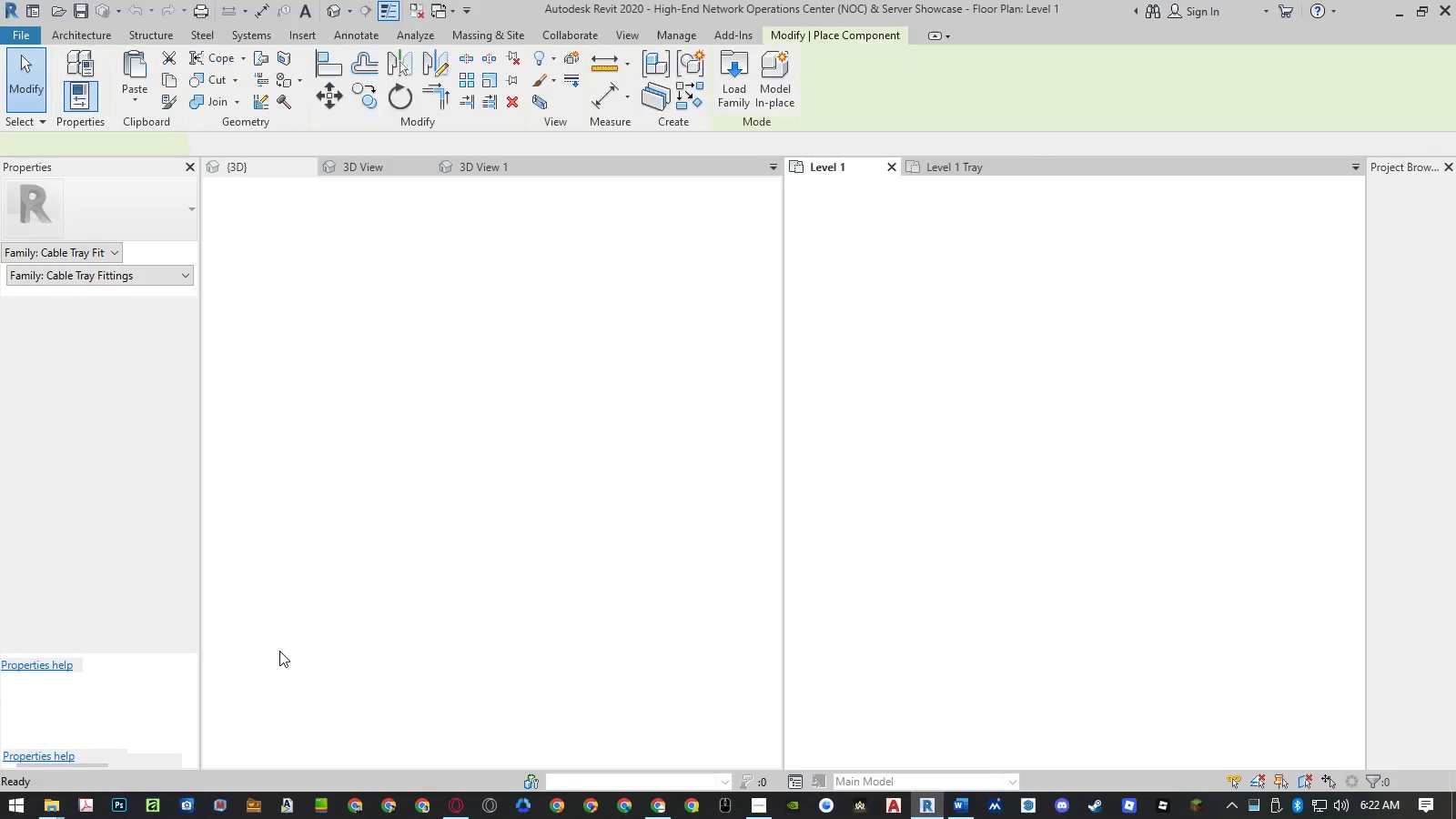 
left_click([949, 164])
 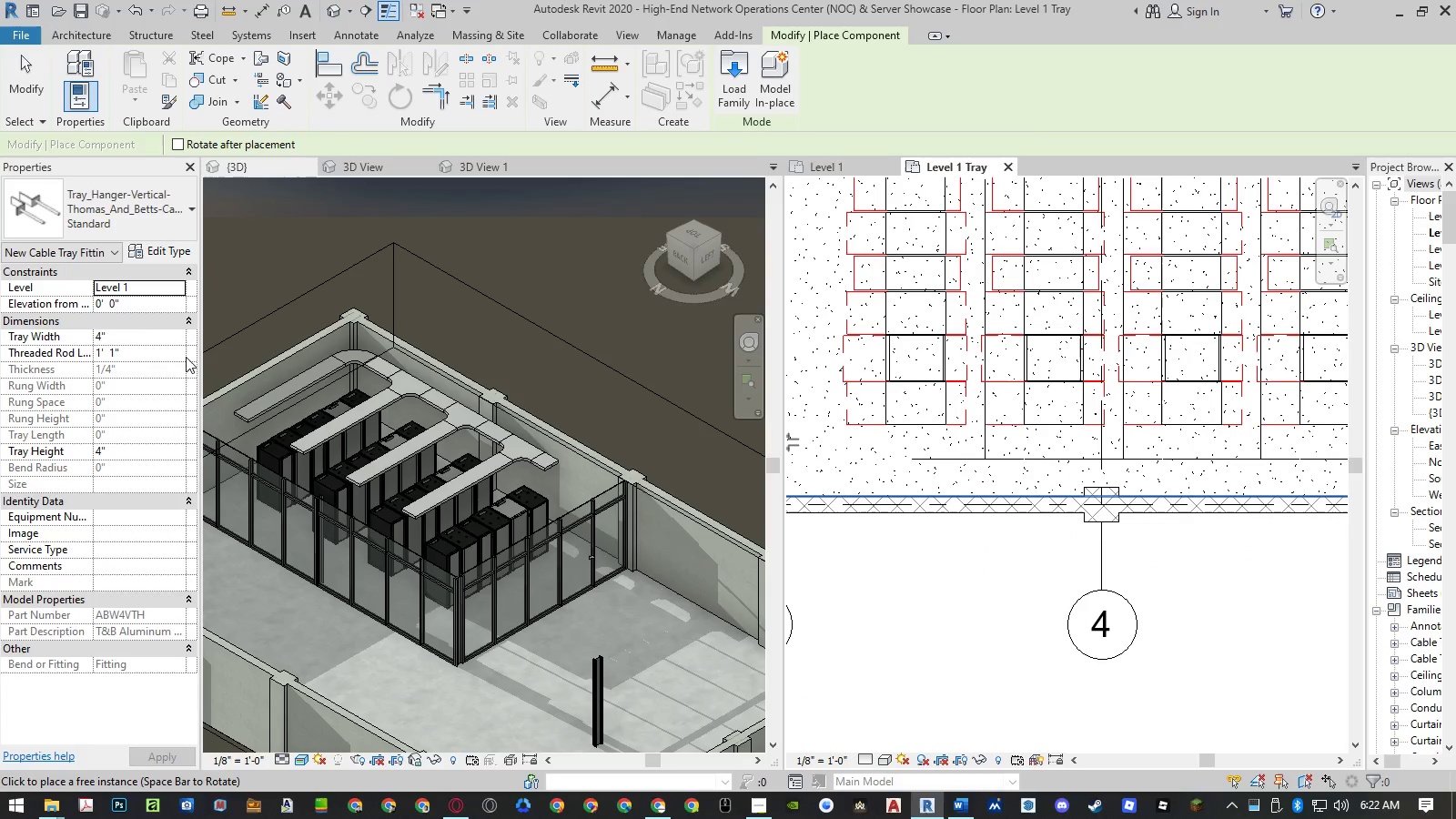 
left_click([133, 305])
 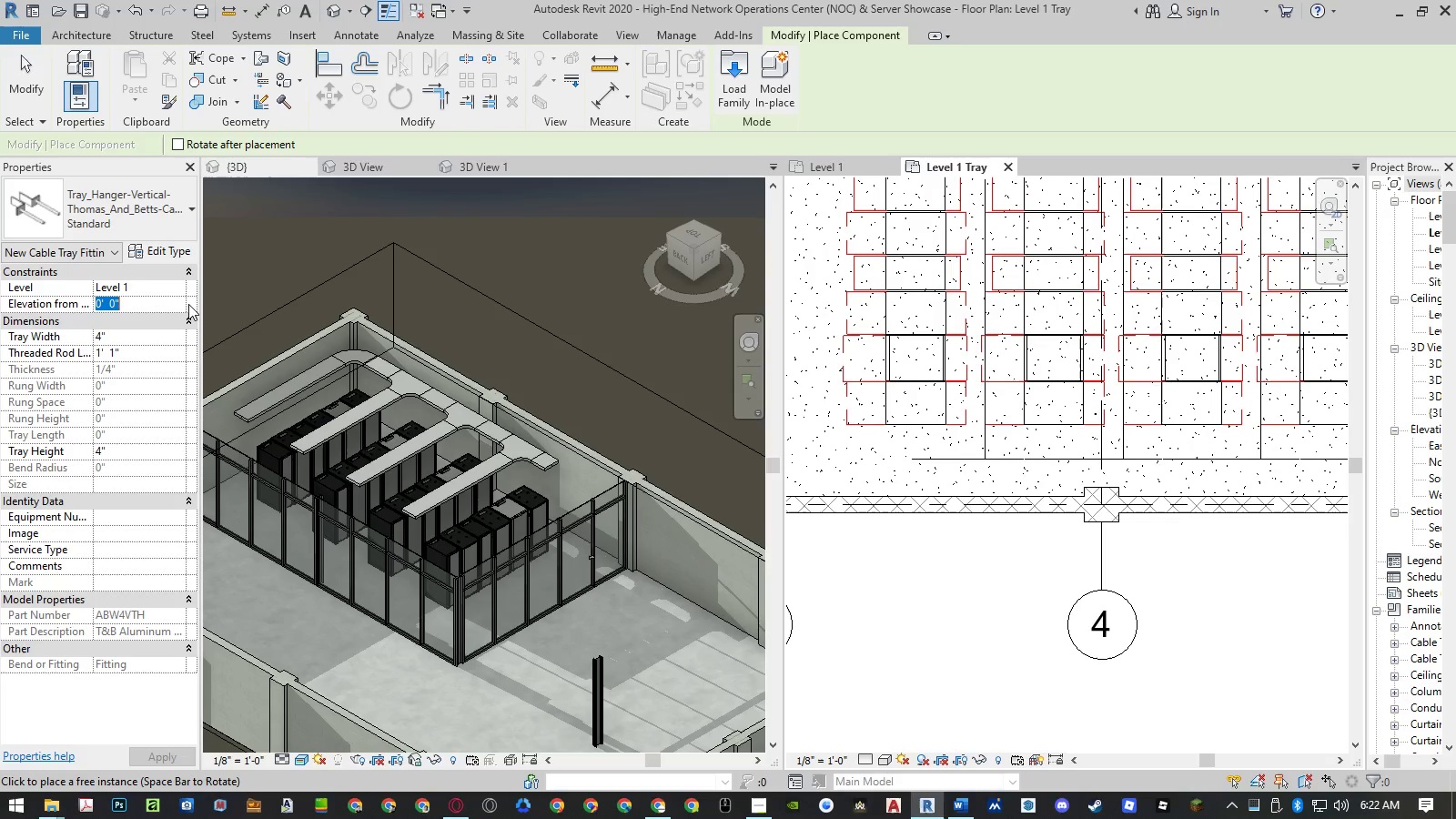 
key(Numpad9)
 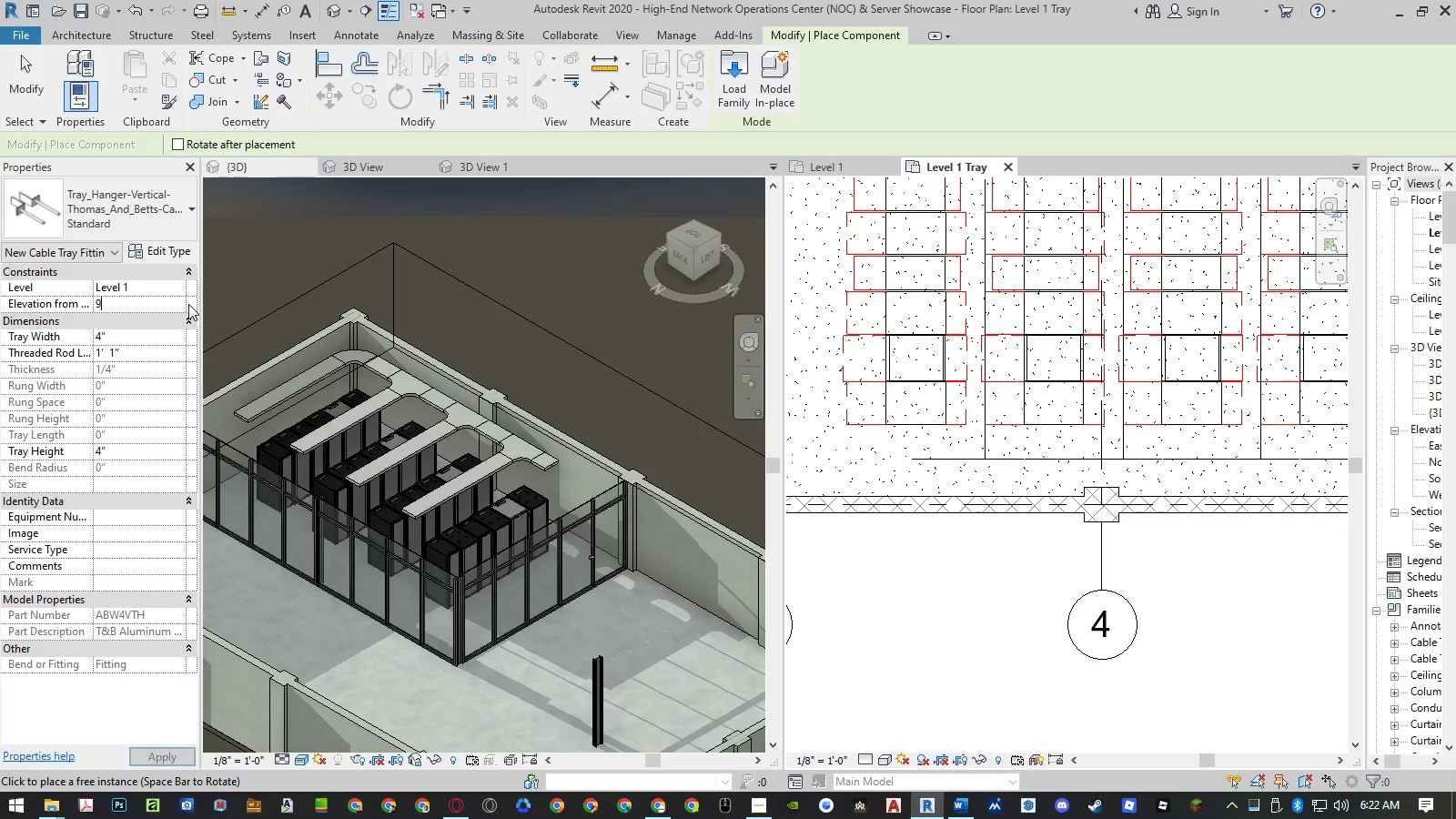 
key(NumpadEnter)
 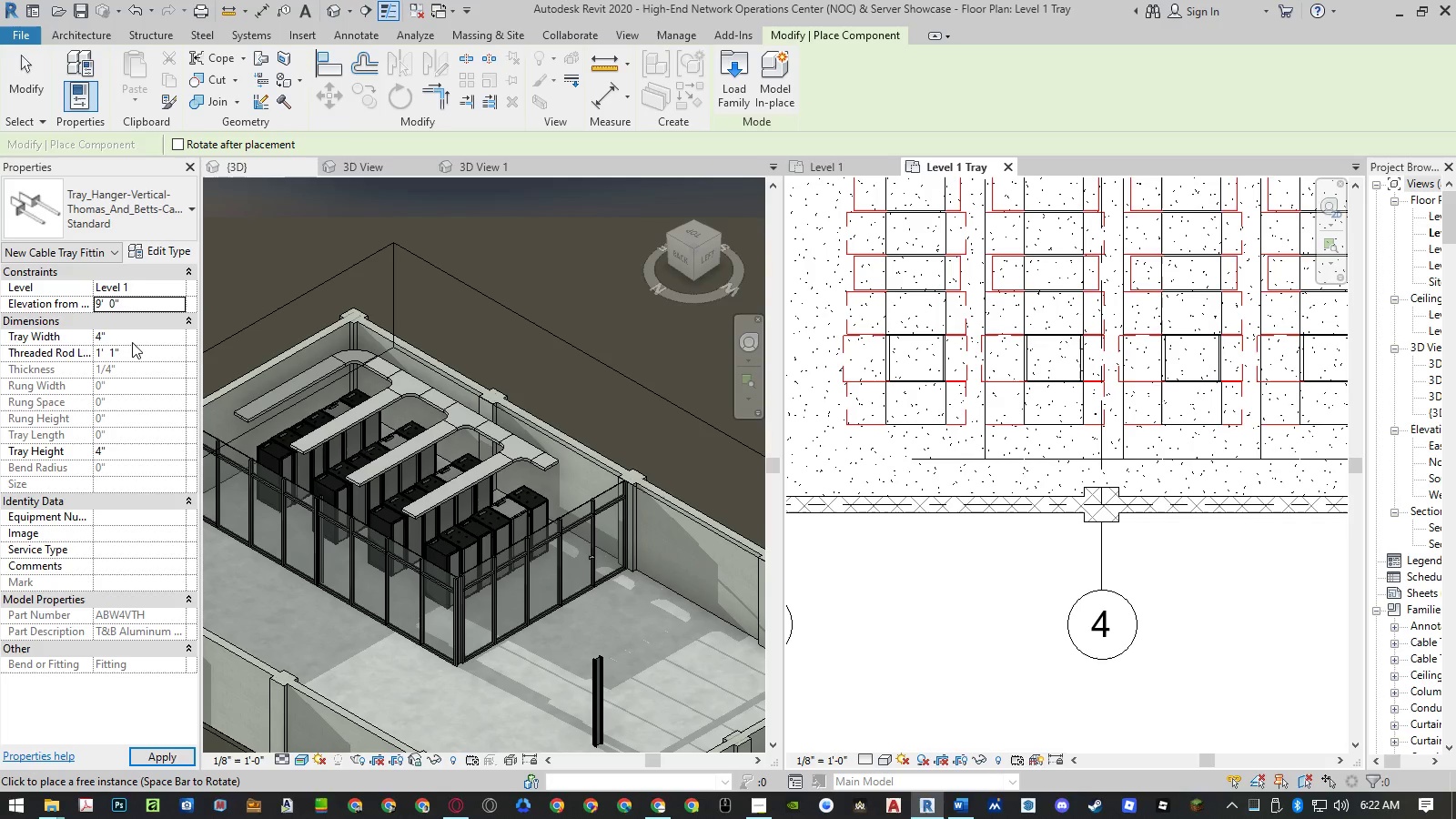 
left_click([134, 339])
 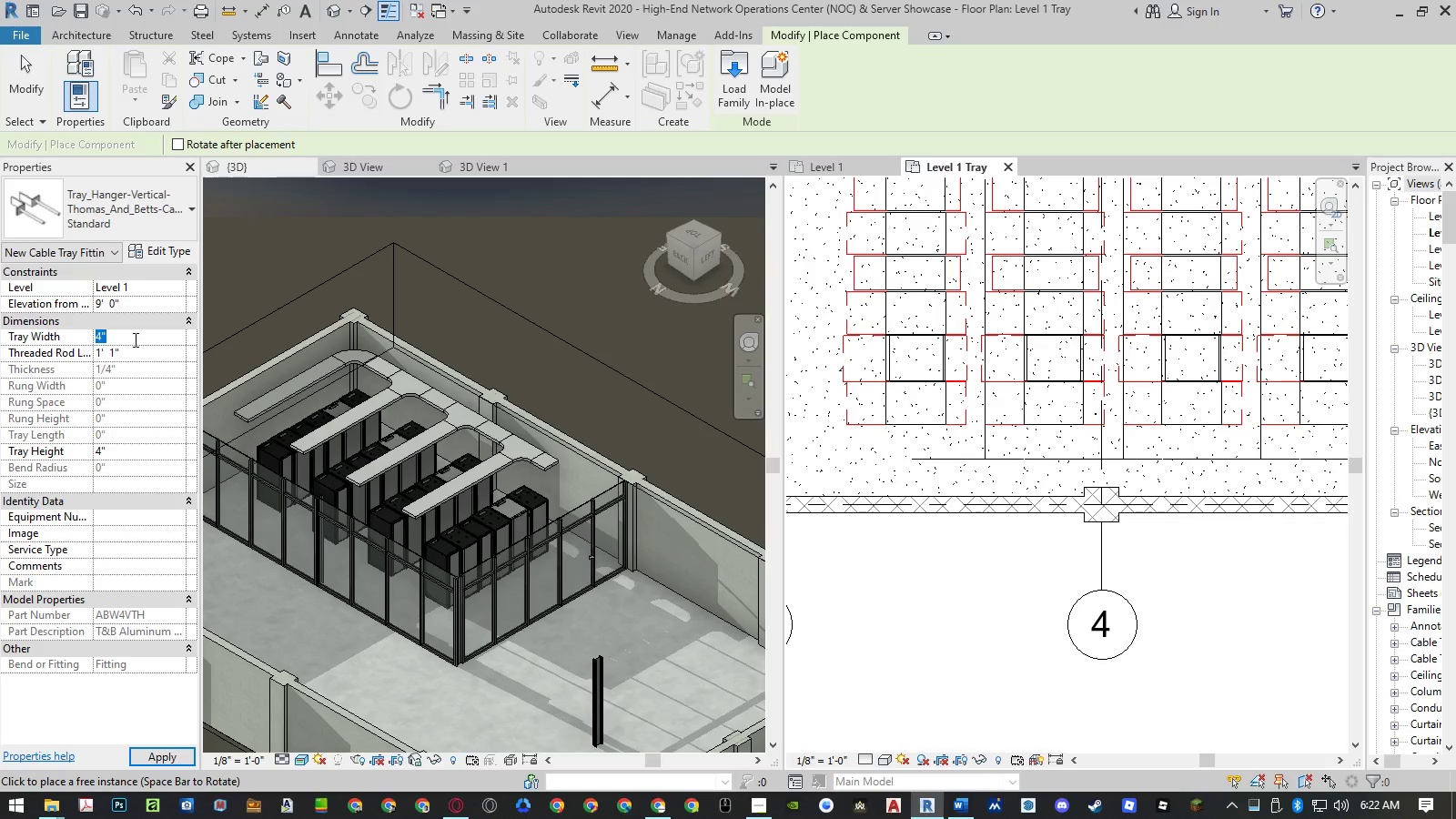 
key(Numpad2)
 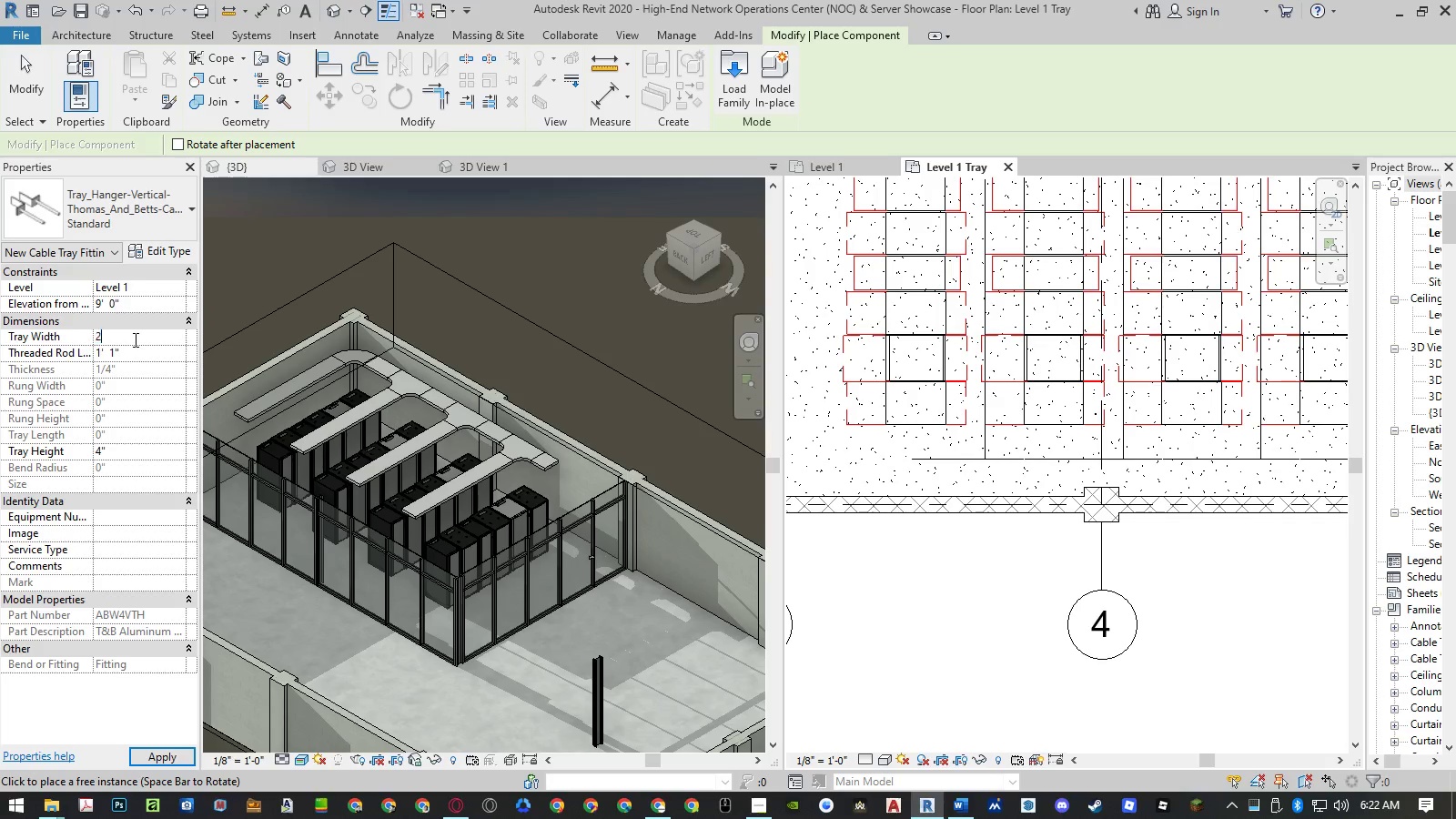 
key(Numpad4)
 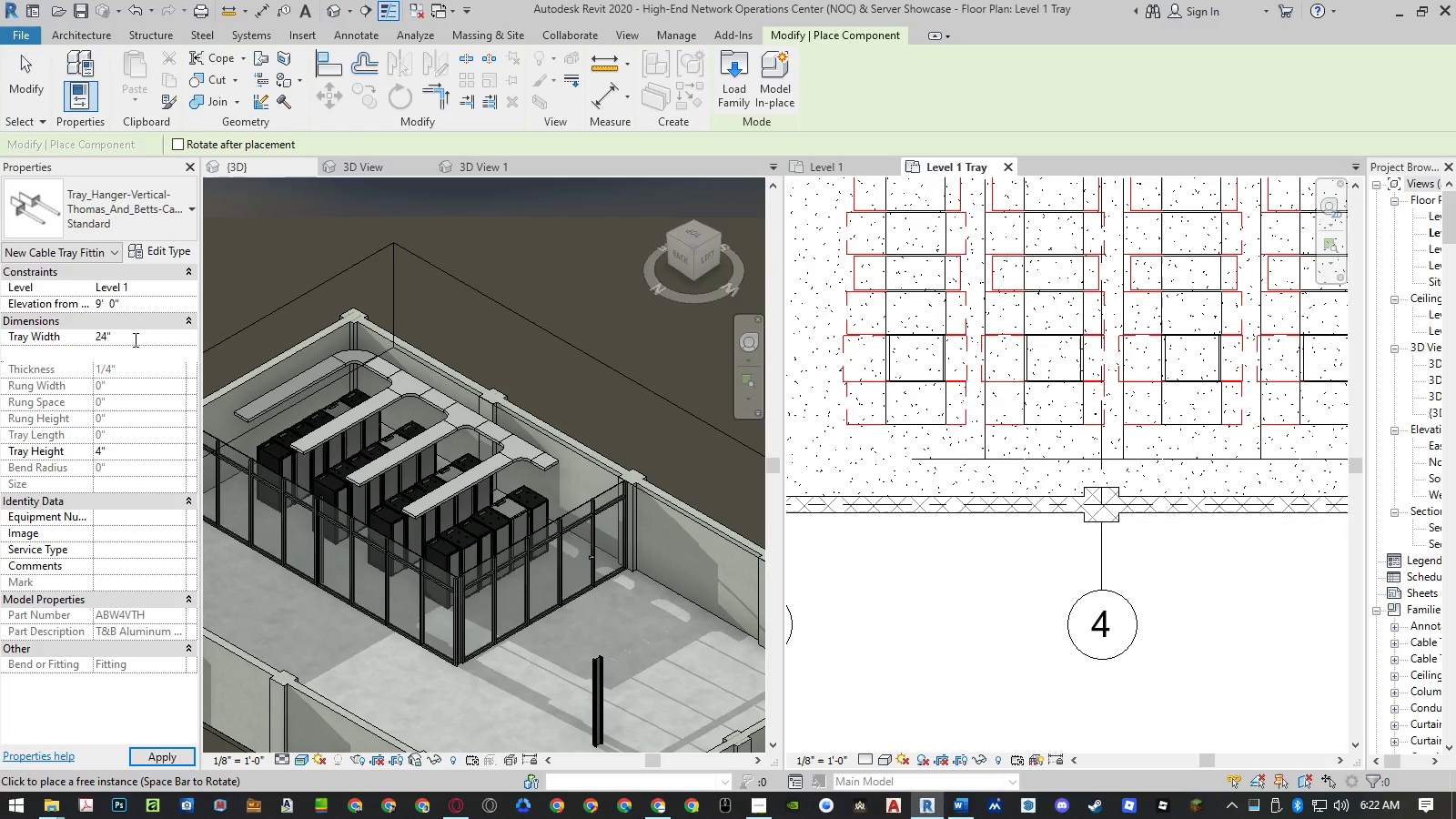 
key(NumpadEnter)
 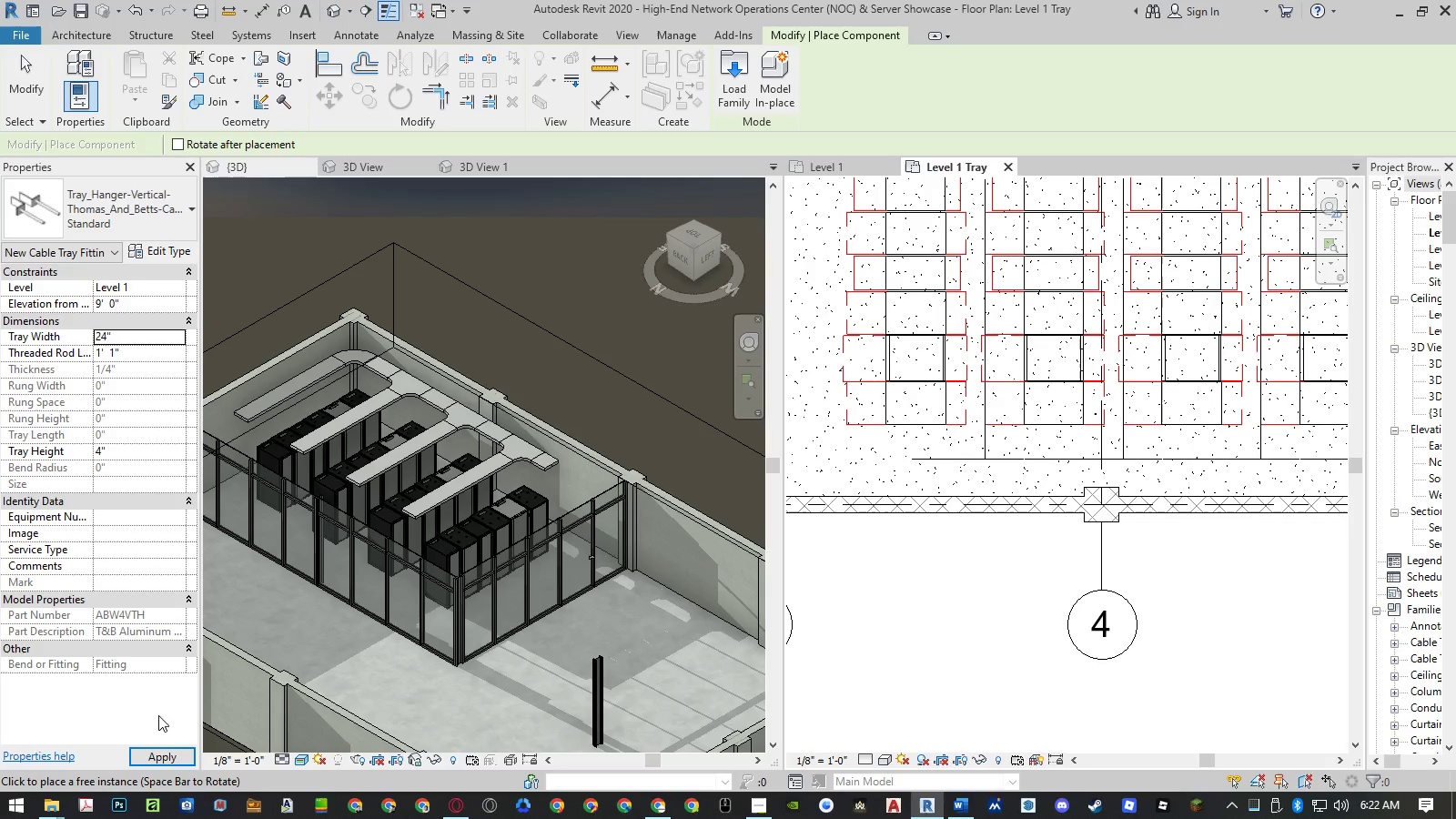 
left_click([160, 755])
 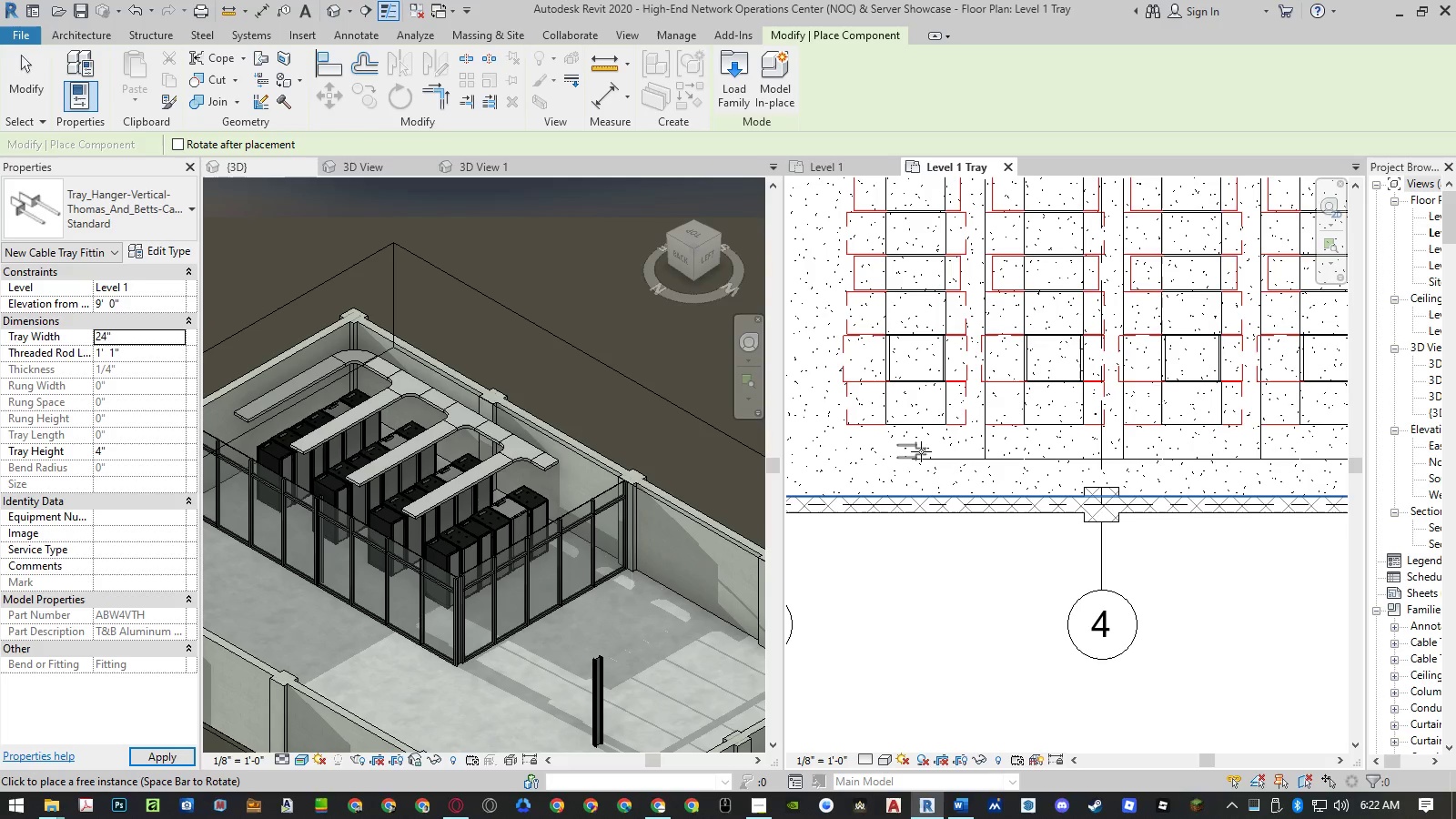 
scroll: coordinate [934, 436], scroll_direction: up, amount: 2.0
 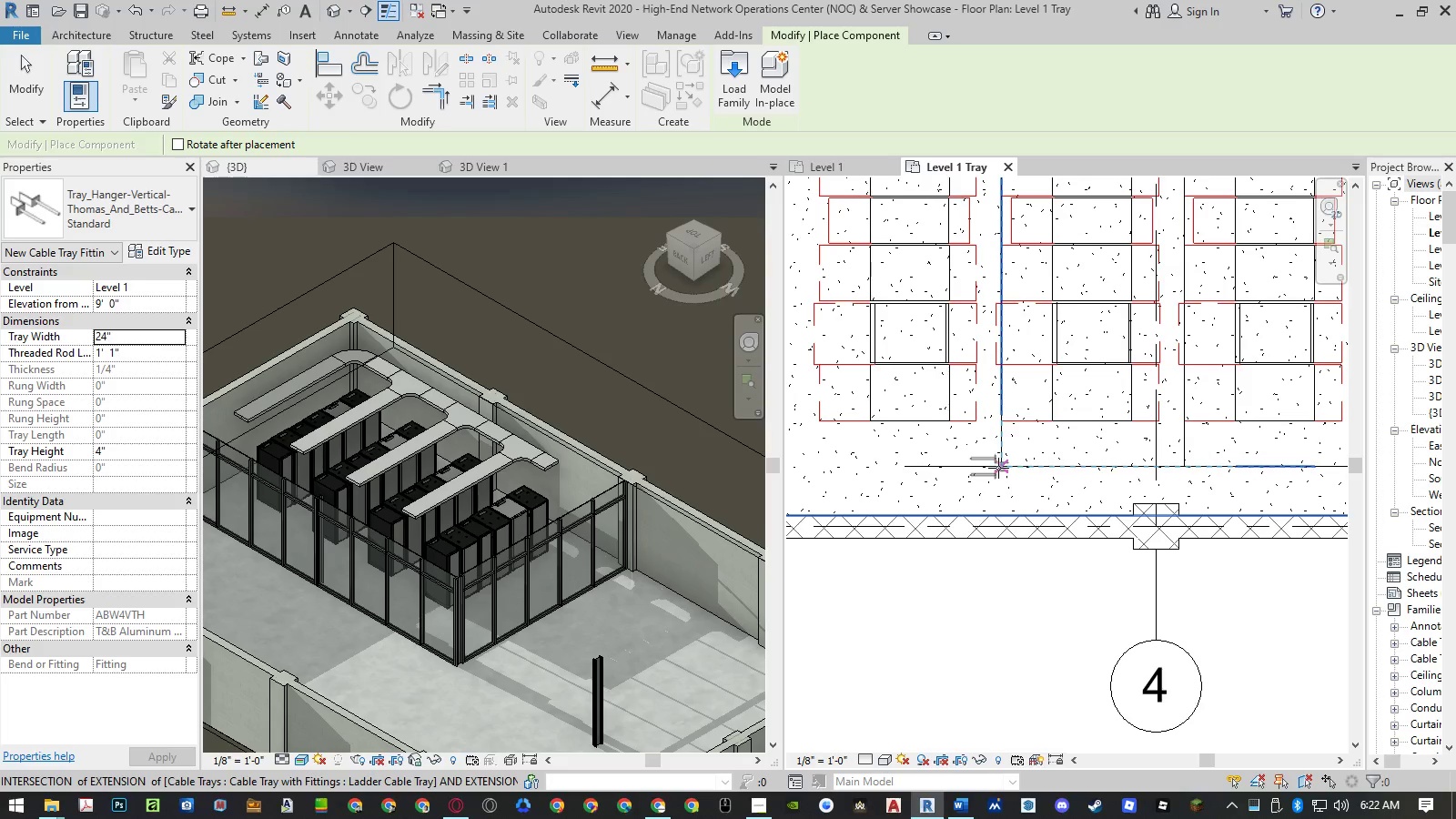 
left_click([999, 468])
 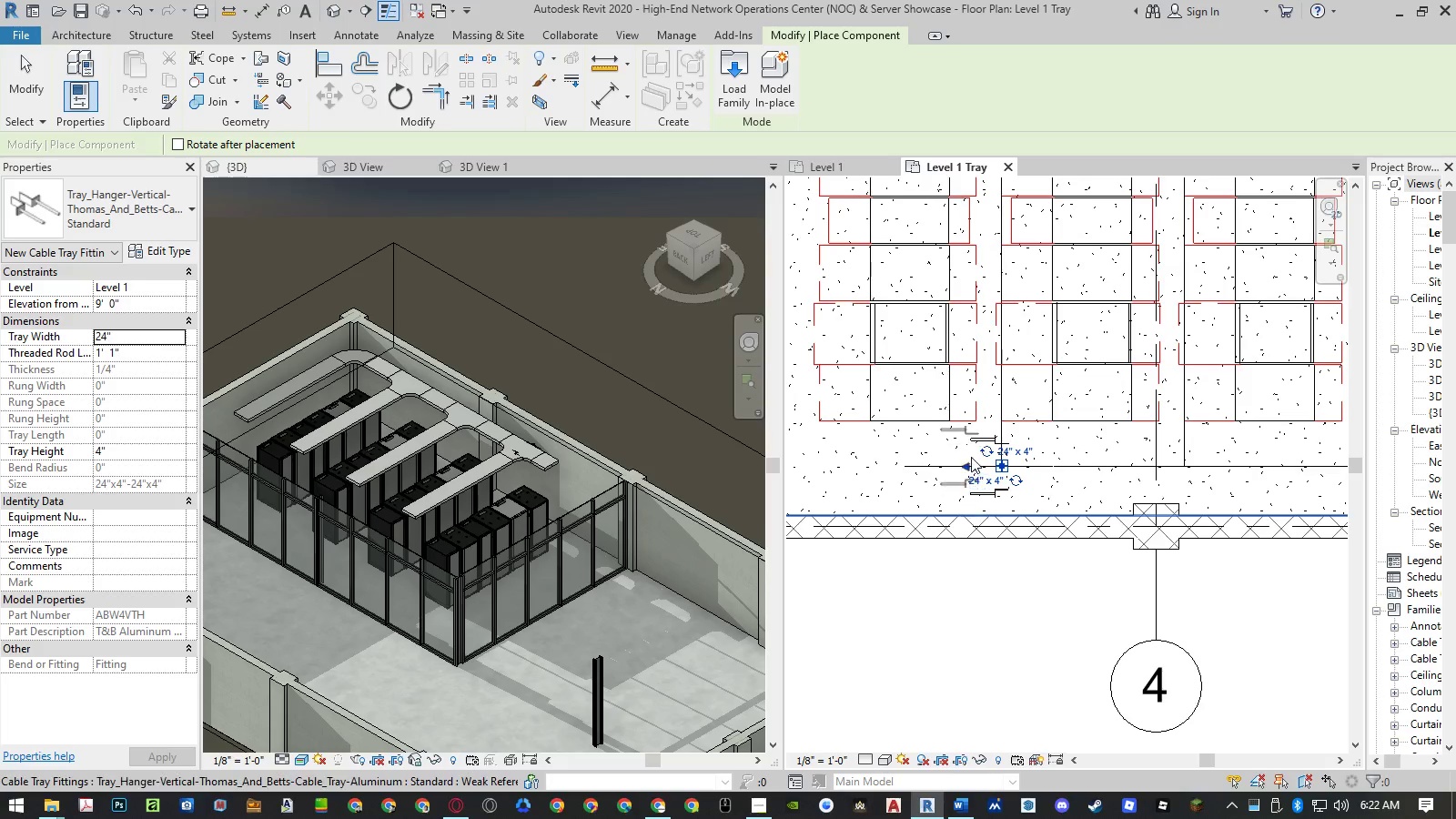 
key(Escape)
 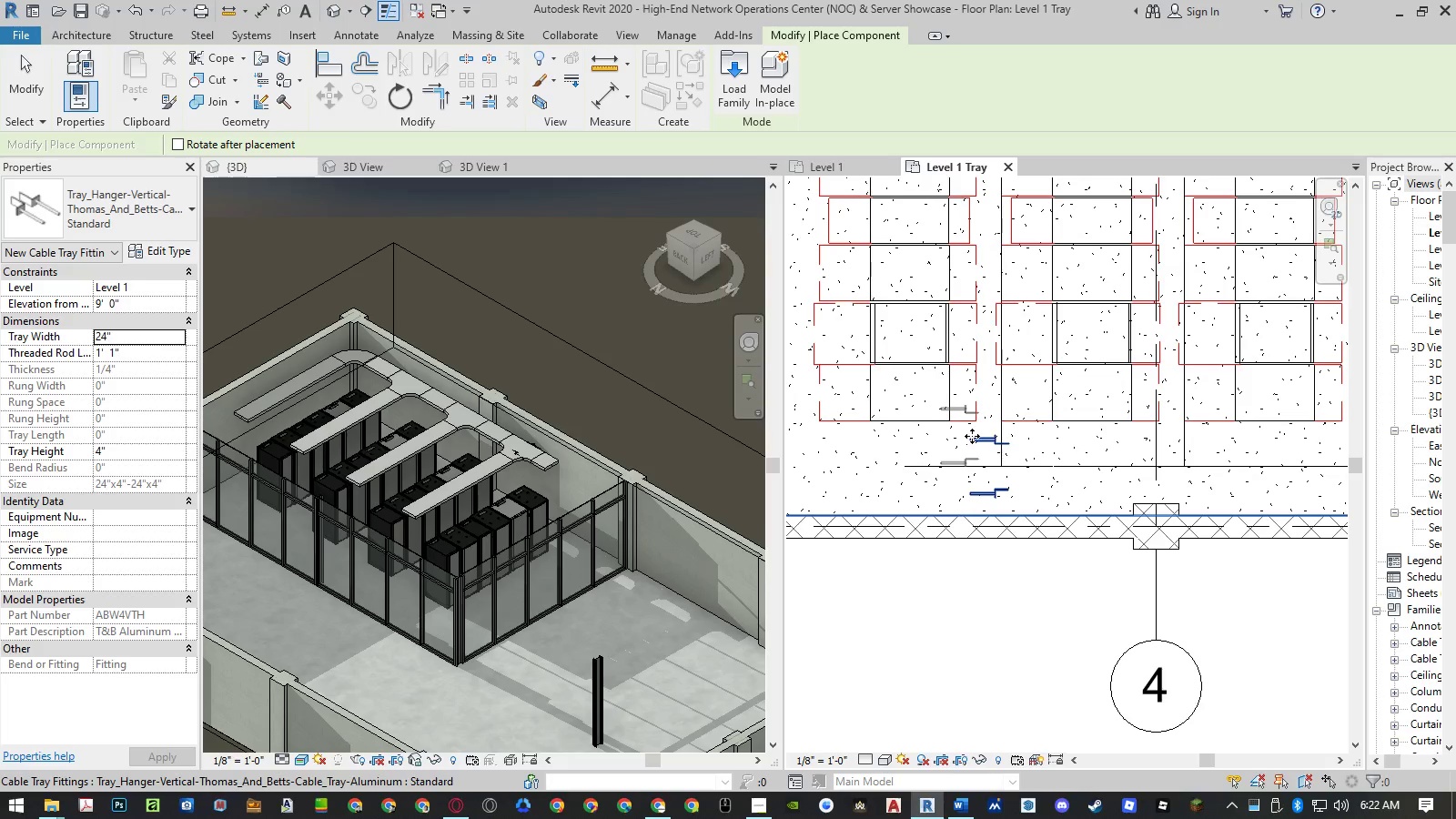 
key(Escape)
 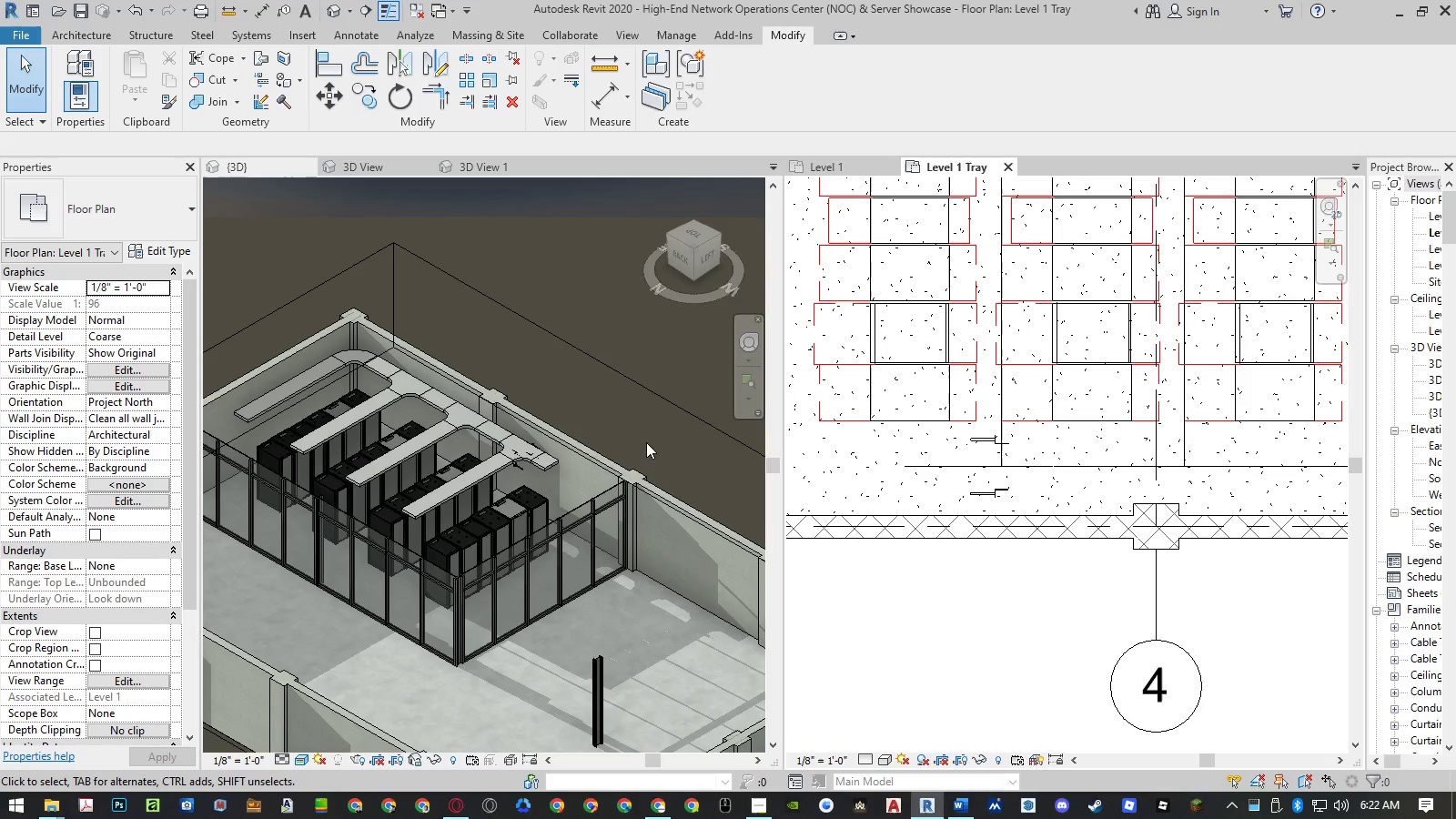 
scroll: coordinate [544, 506], scroll_direction: up, amount: 13.0
 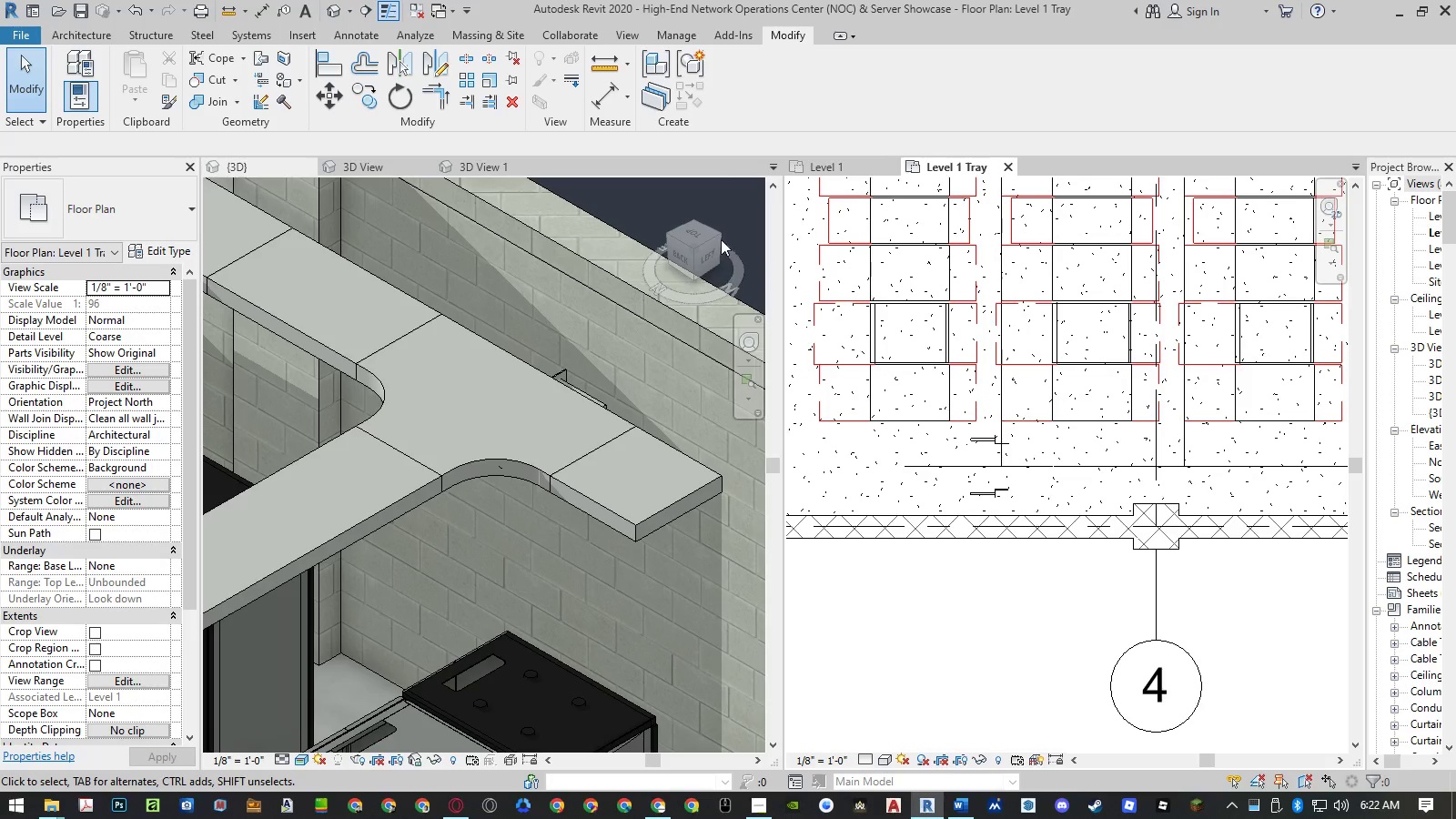 
left_click([720, 236])
 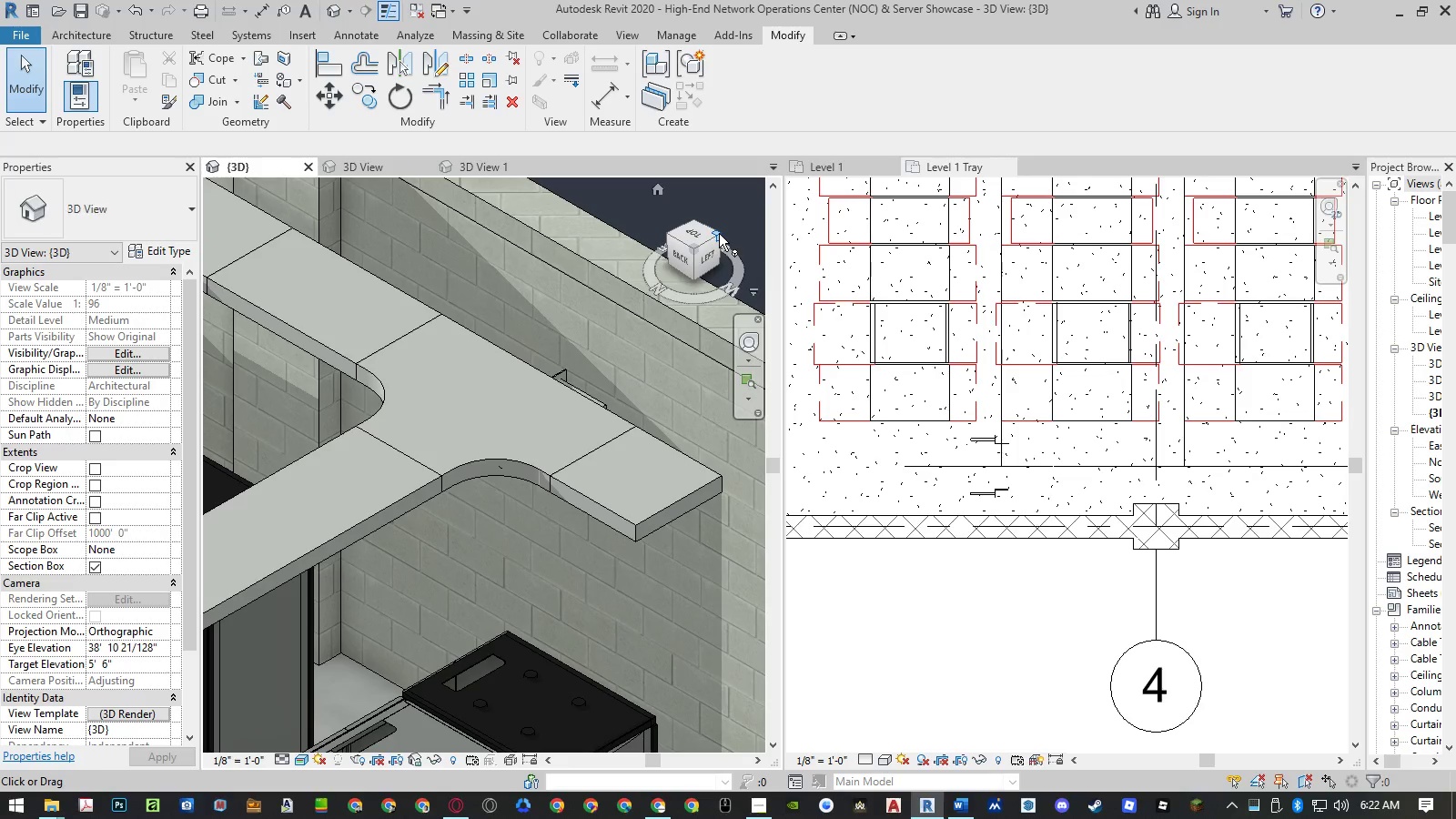 
left_click([719, 233])
 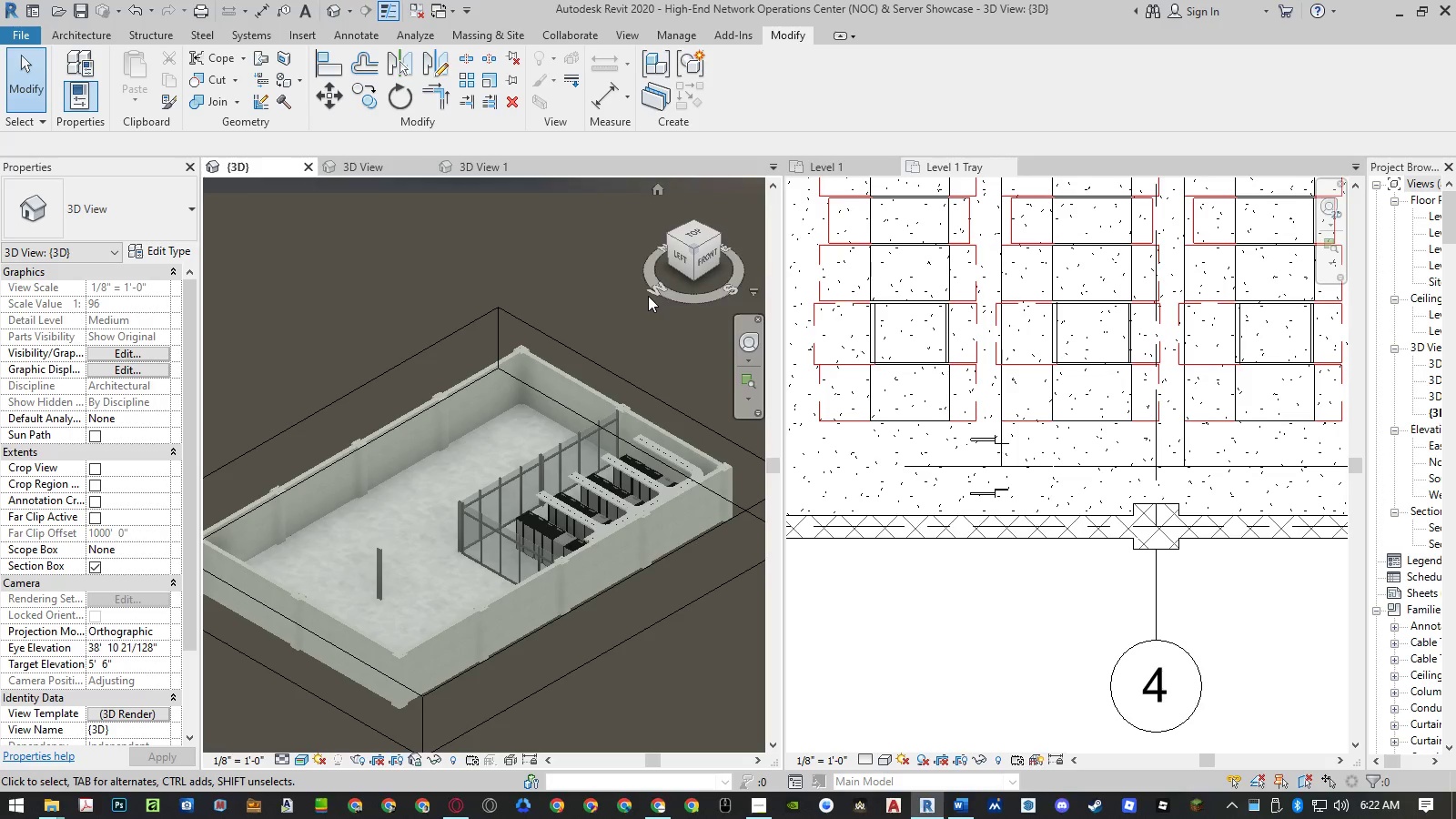 
key(Escape)
 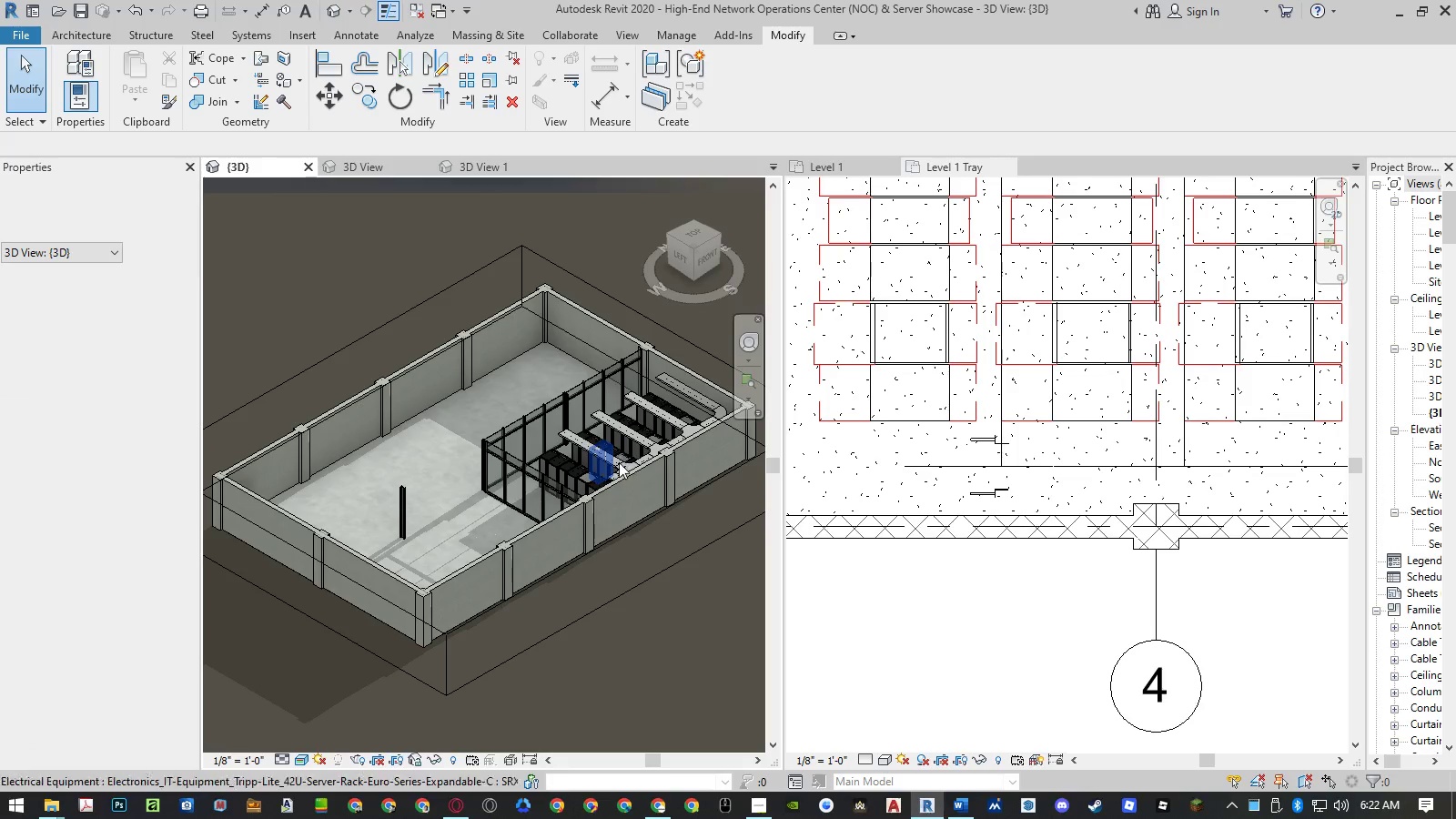 
scroll: coordinate [661, 500], scroll_direction: up, amount: 14.0
 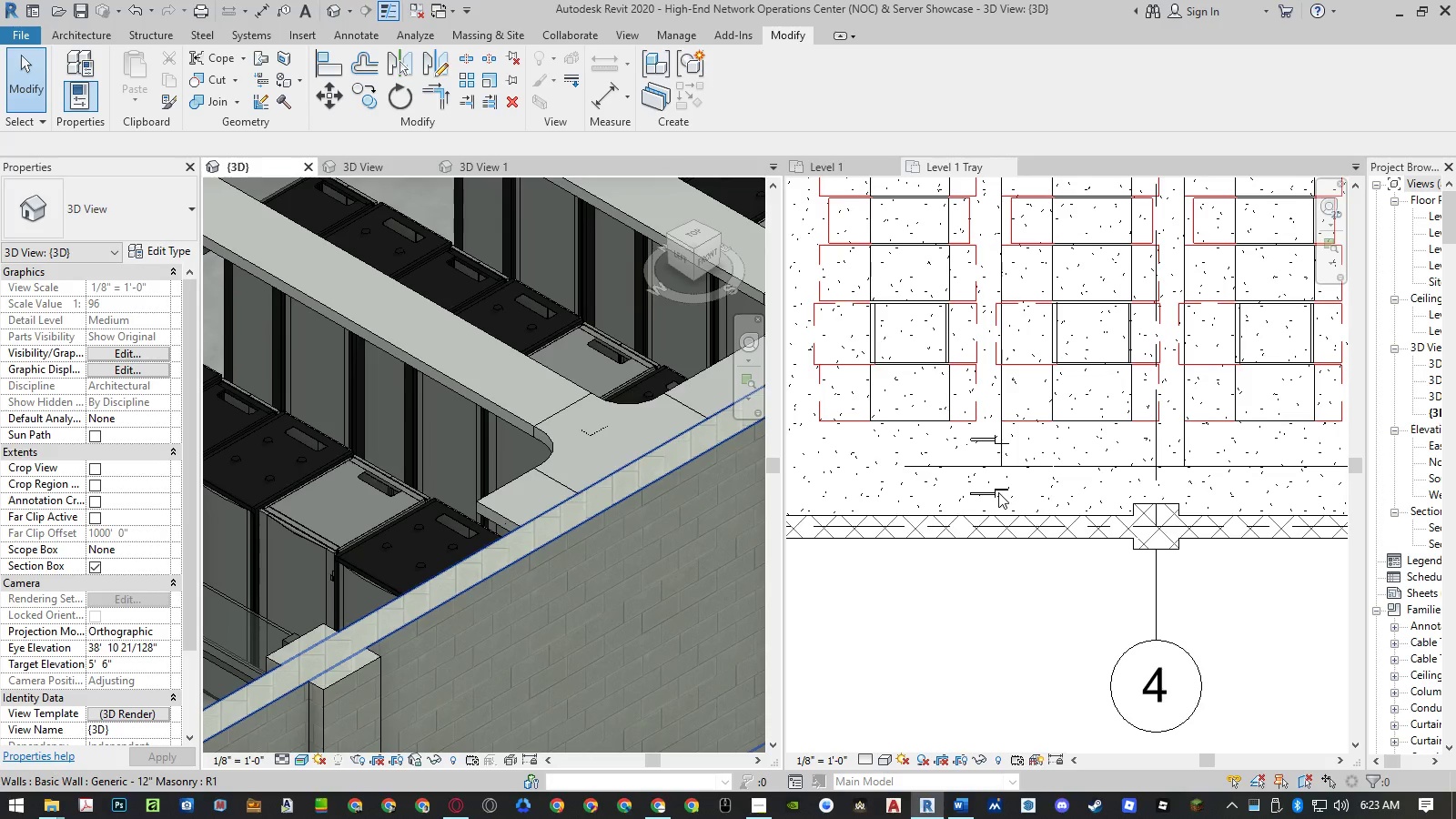 
left_click([998, 492])
 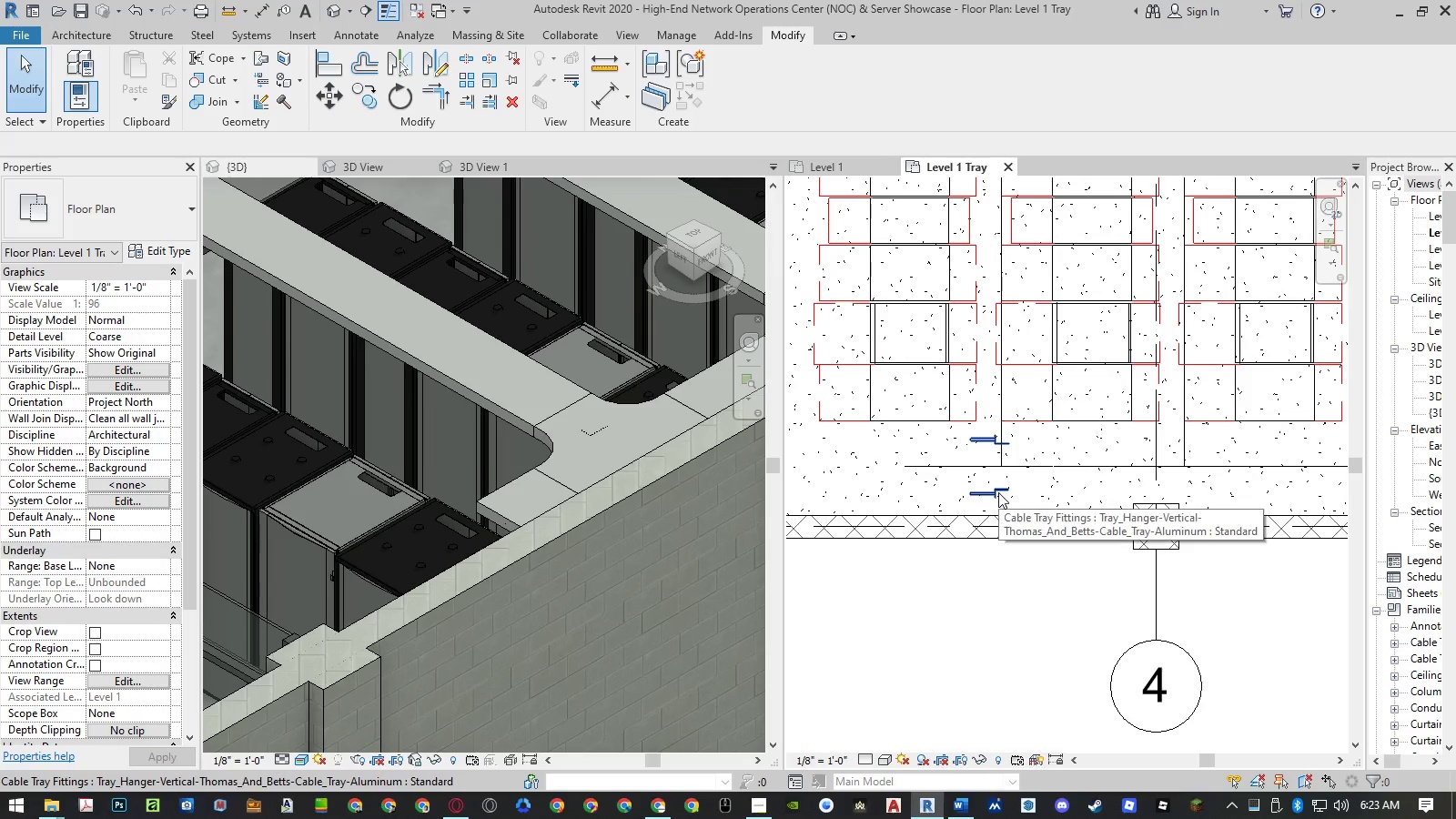 
left_click([998, 492])
 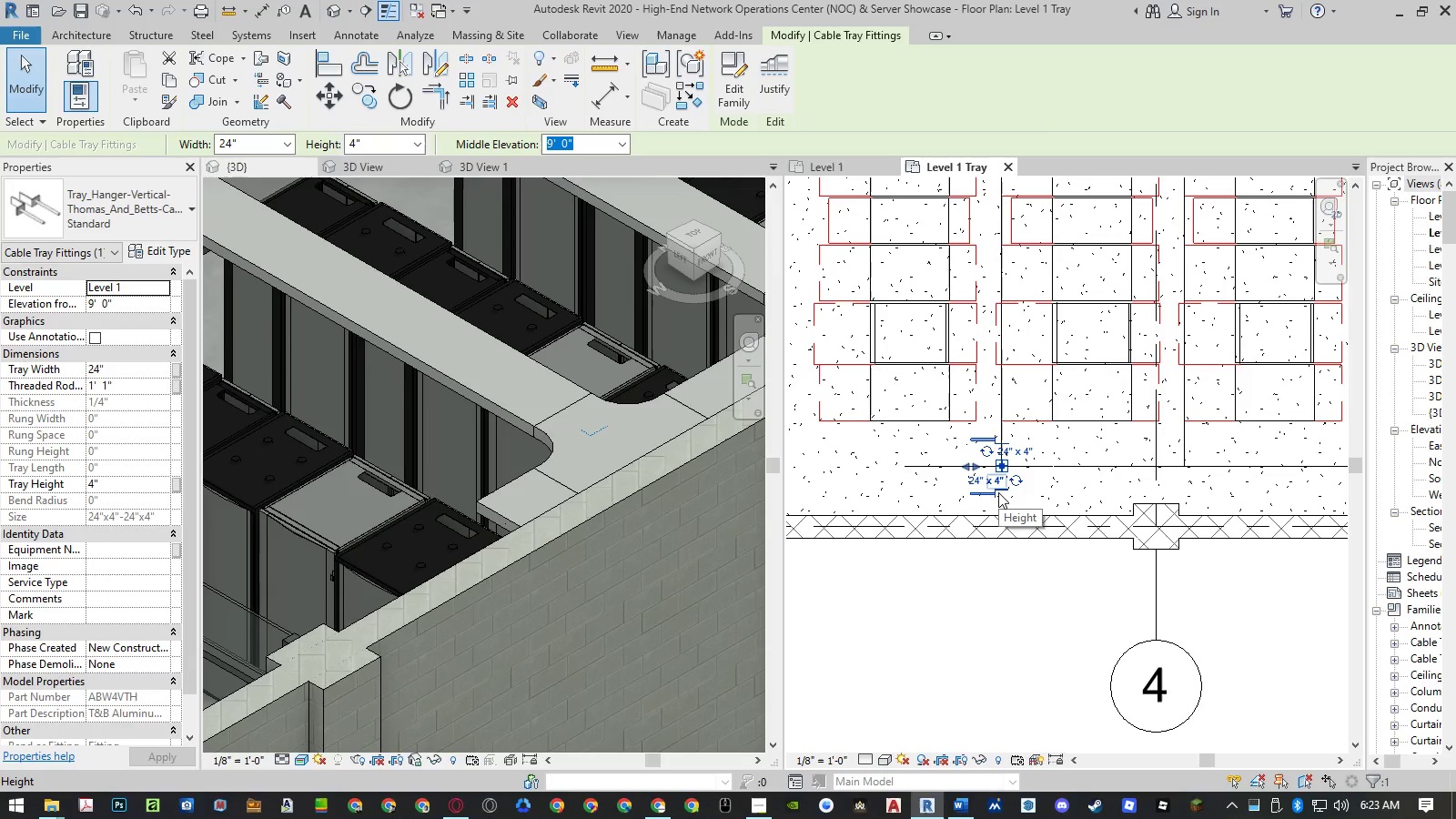 
type(cs)
 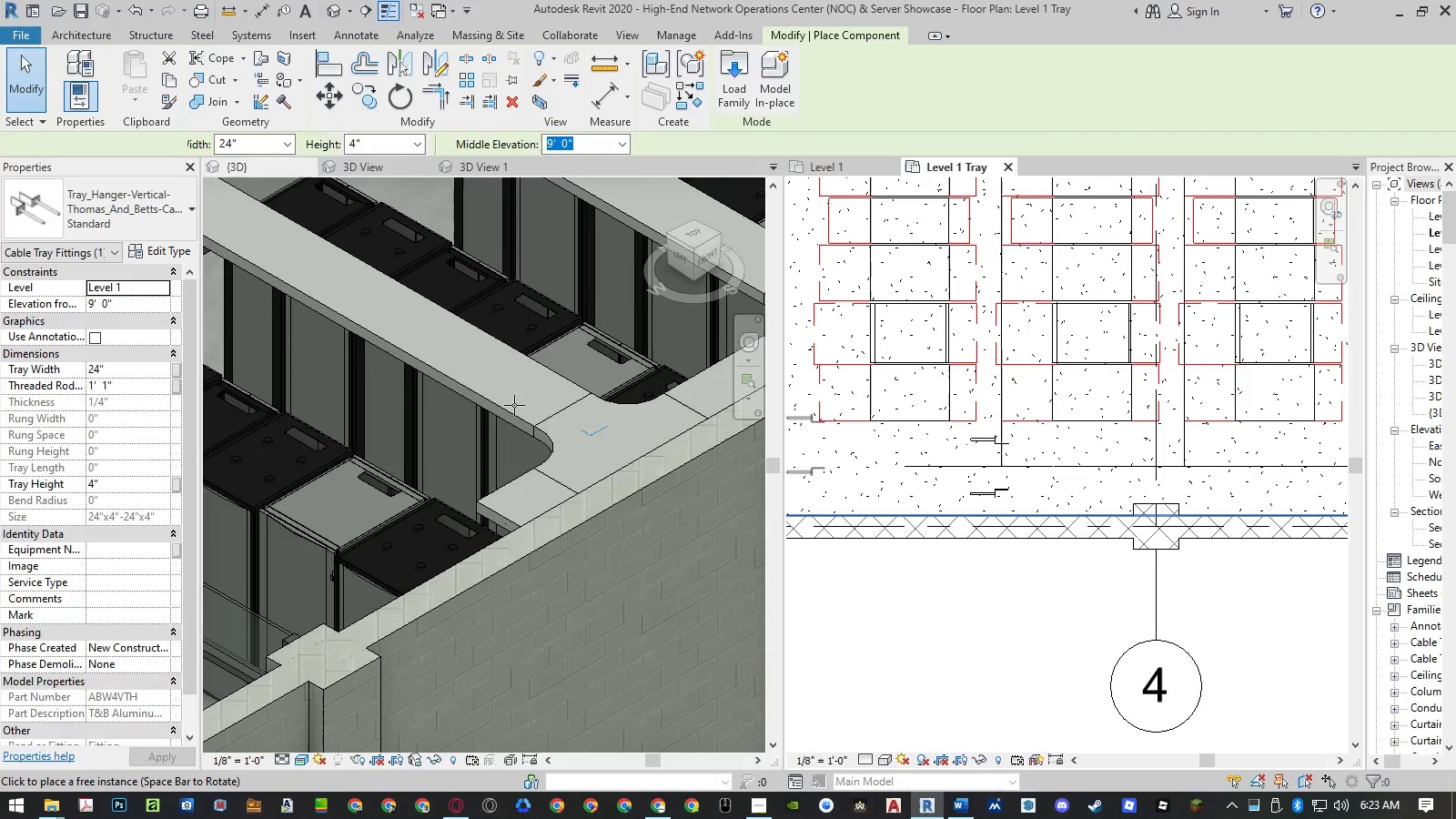 
left_click([514, 404])
 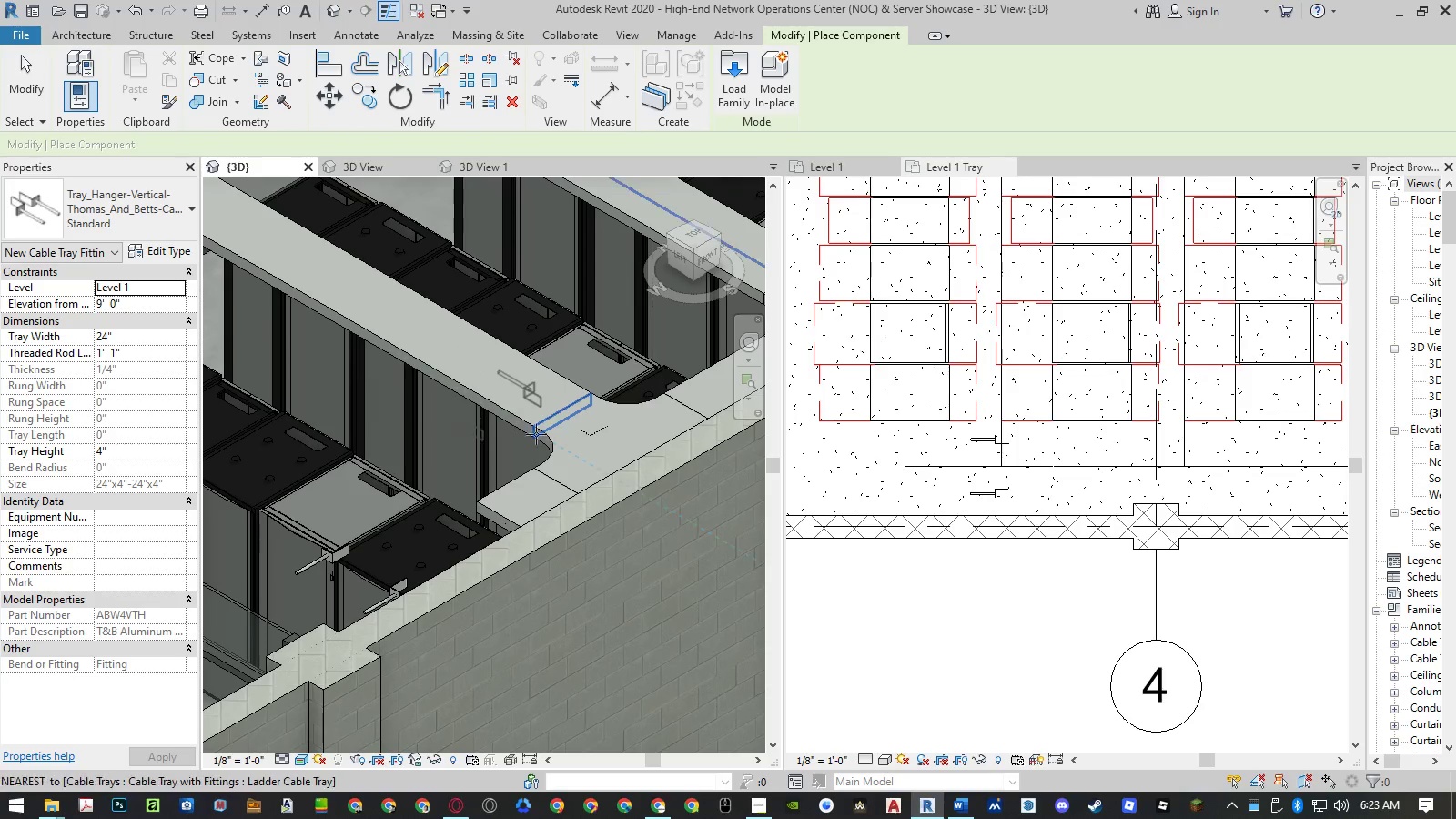 
scroll: coordinate [600, 452], scroll_direction: down, amount: 4.0
 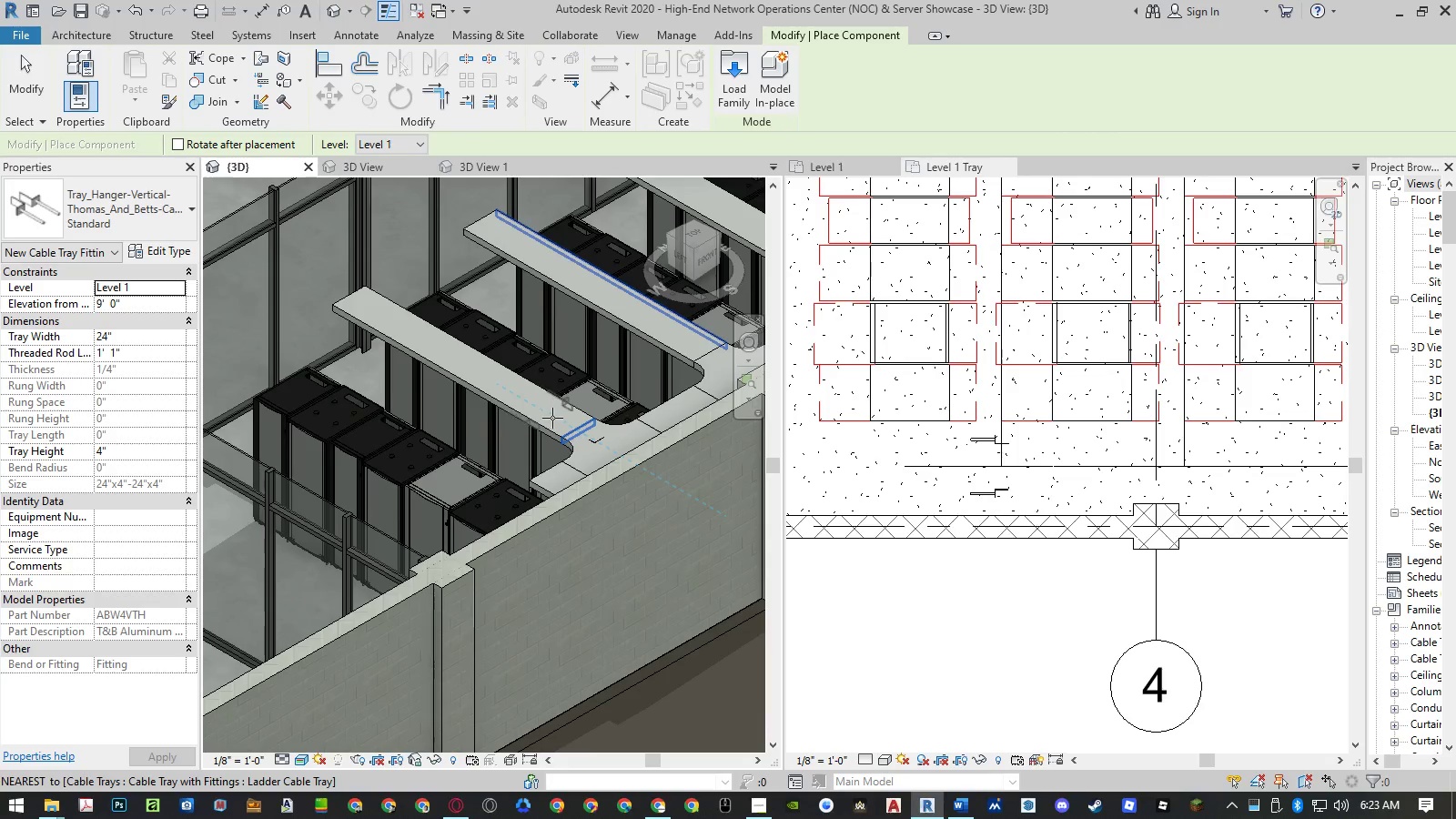 
scroll: coordinate [553, 418], scroll_direction: up, amount: 3.0
 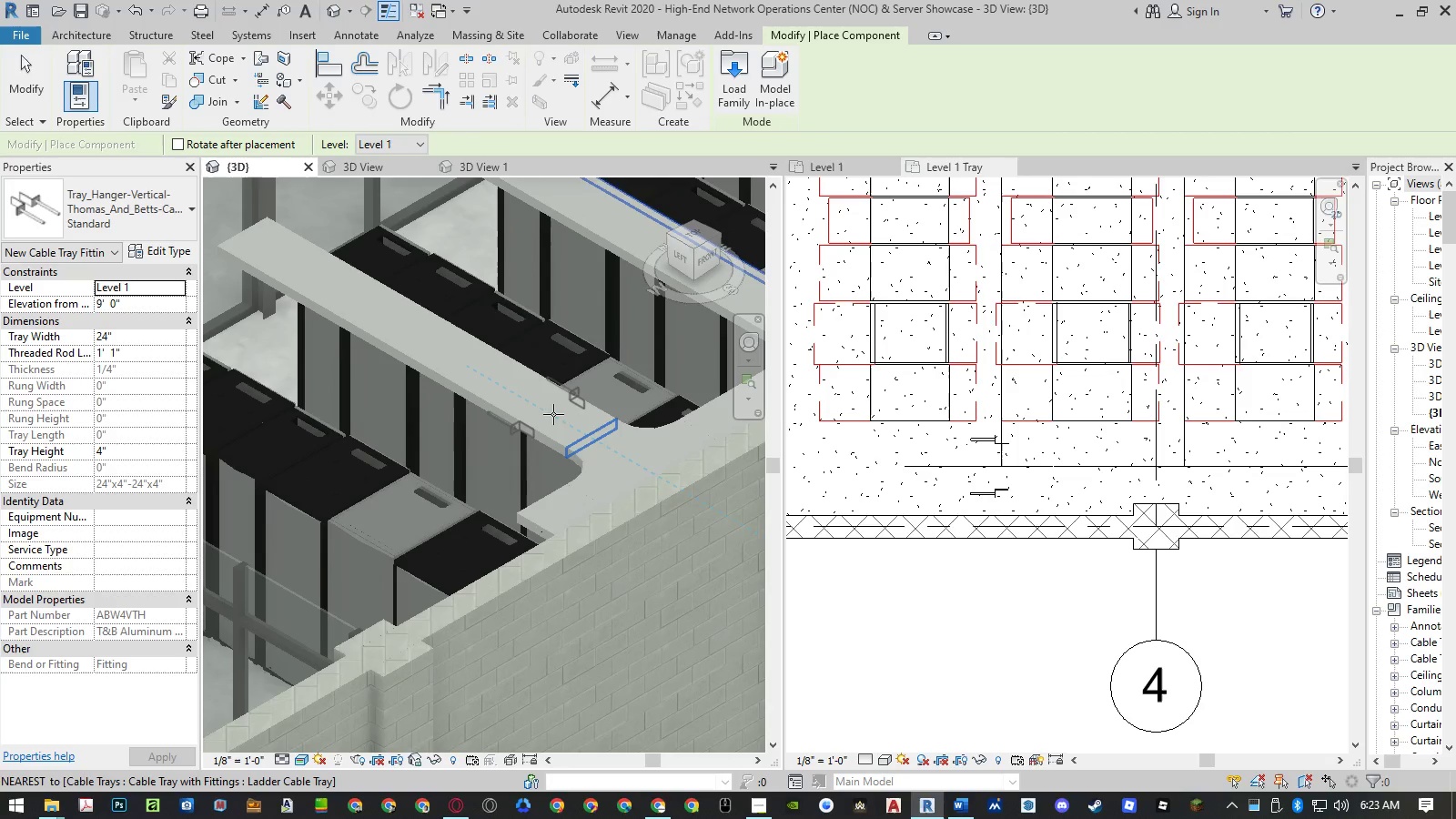 
scroll: coordinate [553, 414], scroll_direction: down, amount: 4.0
 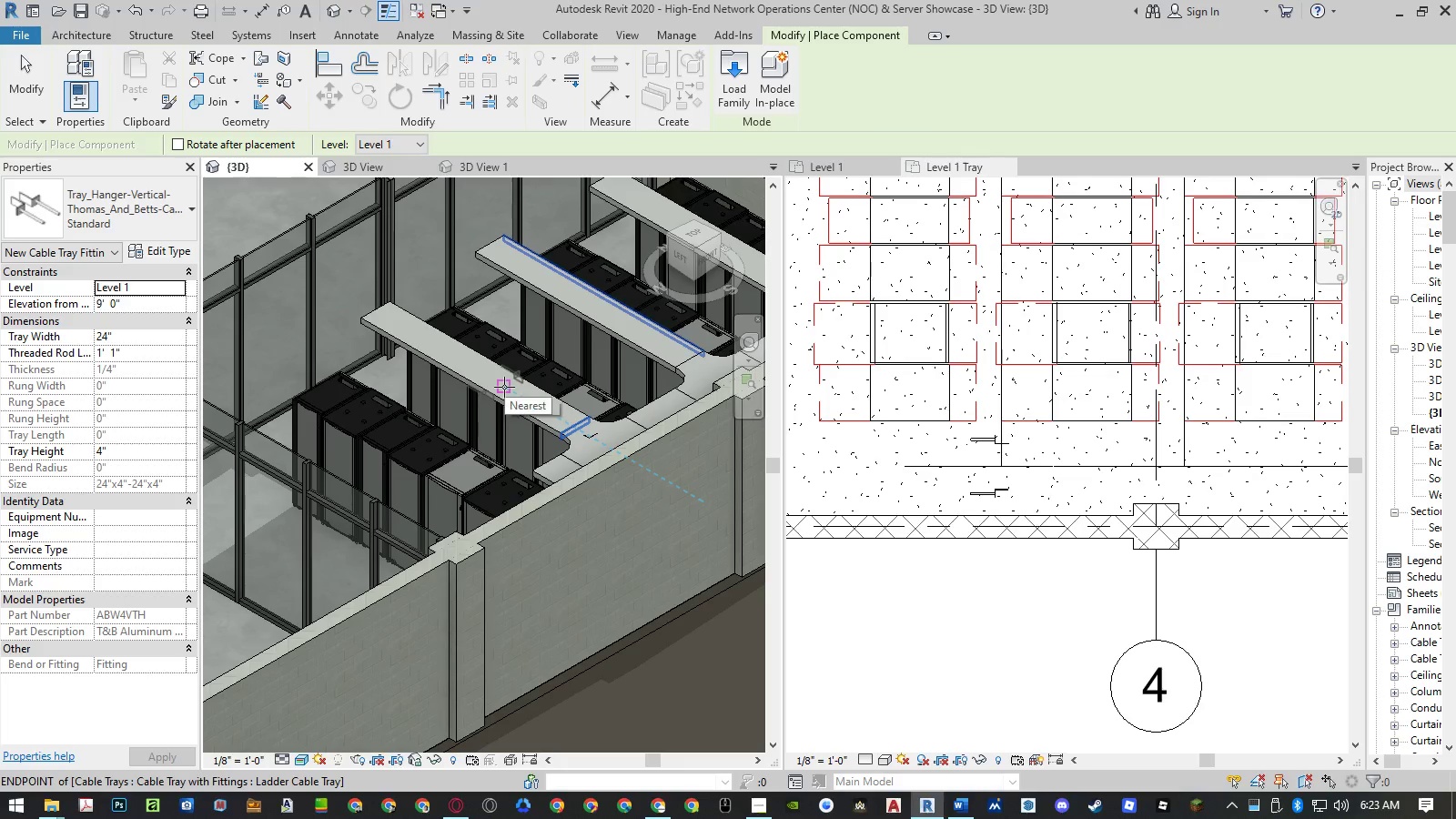 
wait(5.8)
 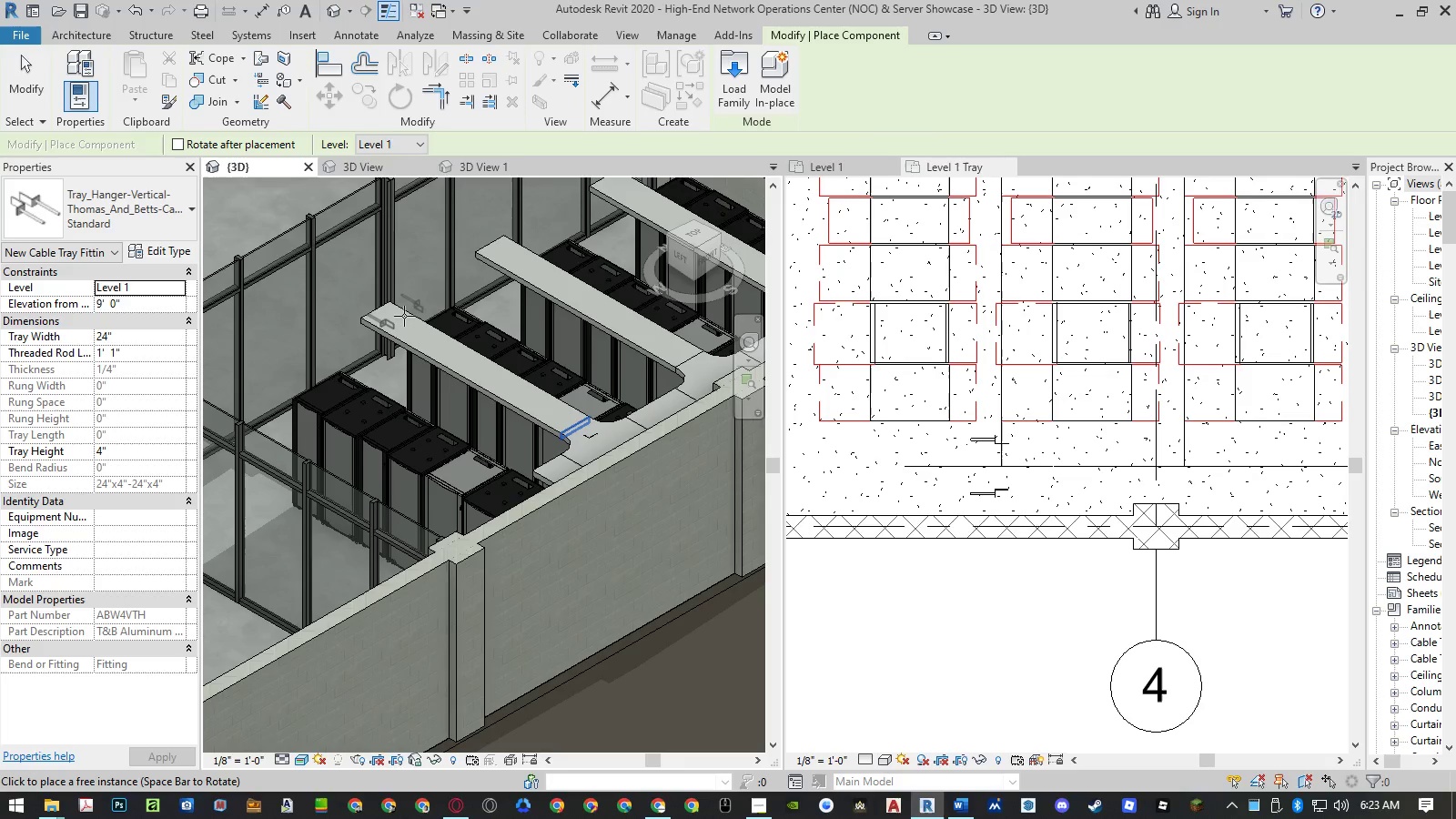 
key(Space)
 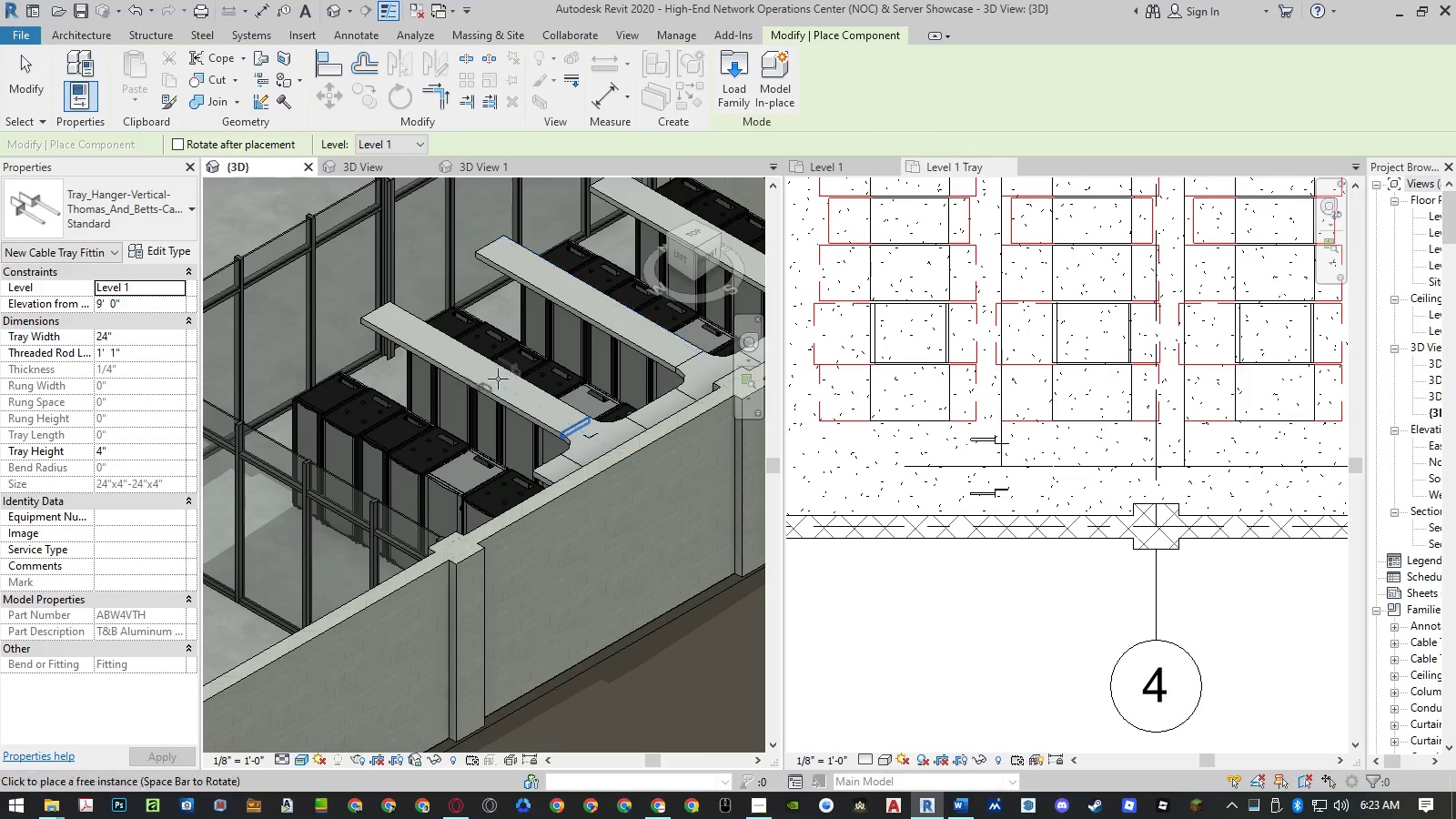 
key(Space)
 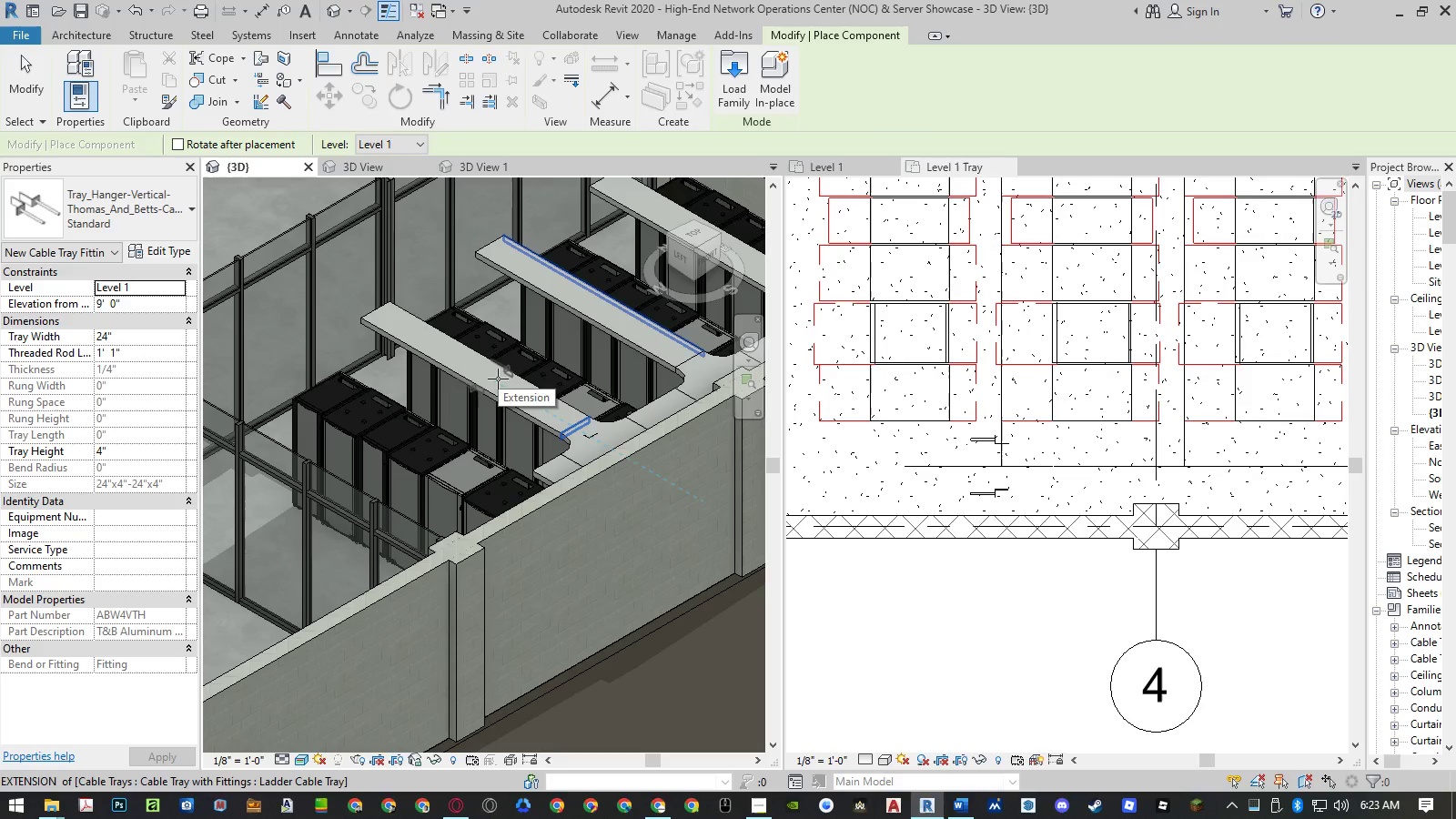 
key(Space)
 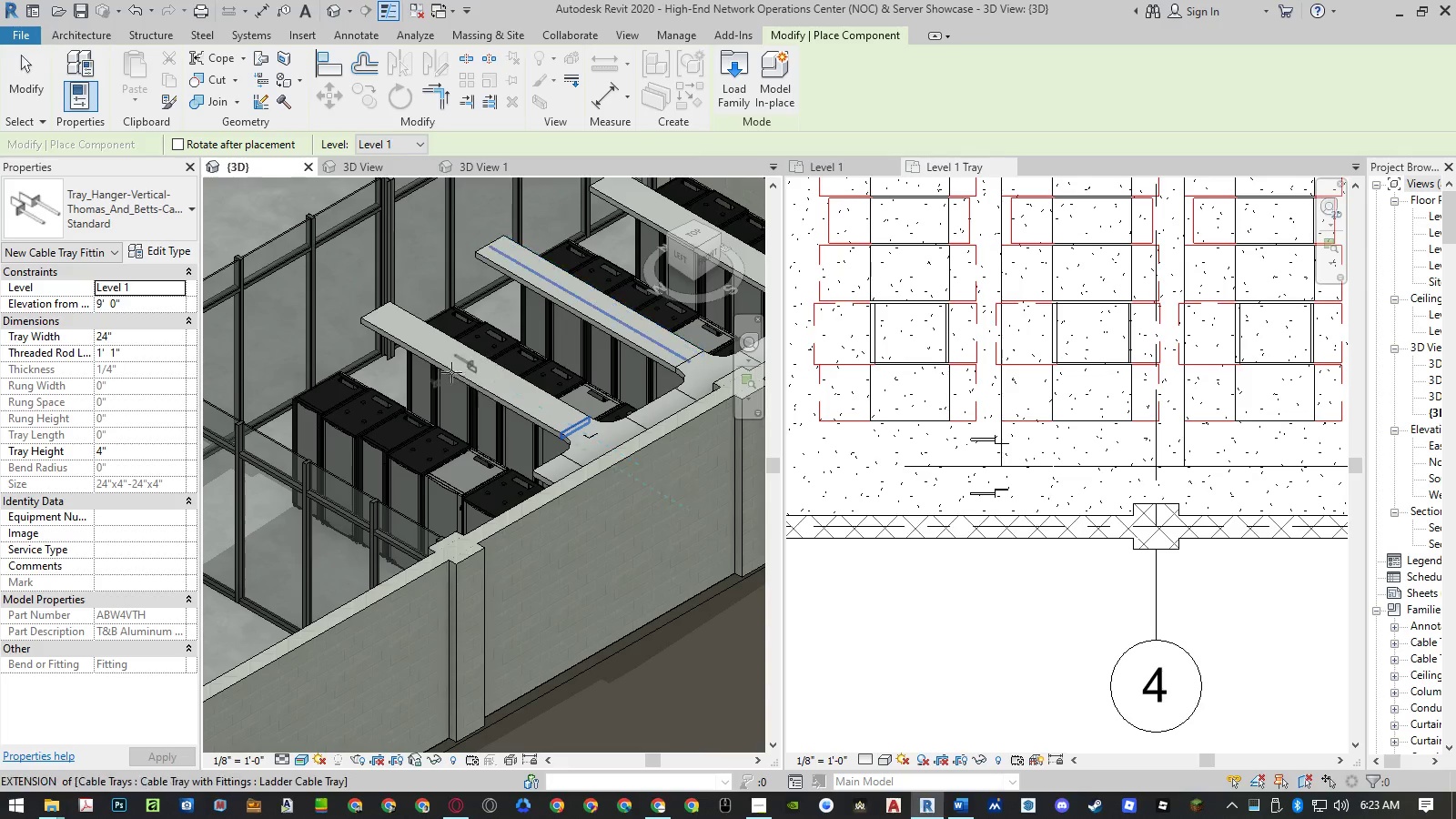 
wait(5.36)
 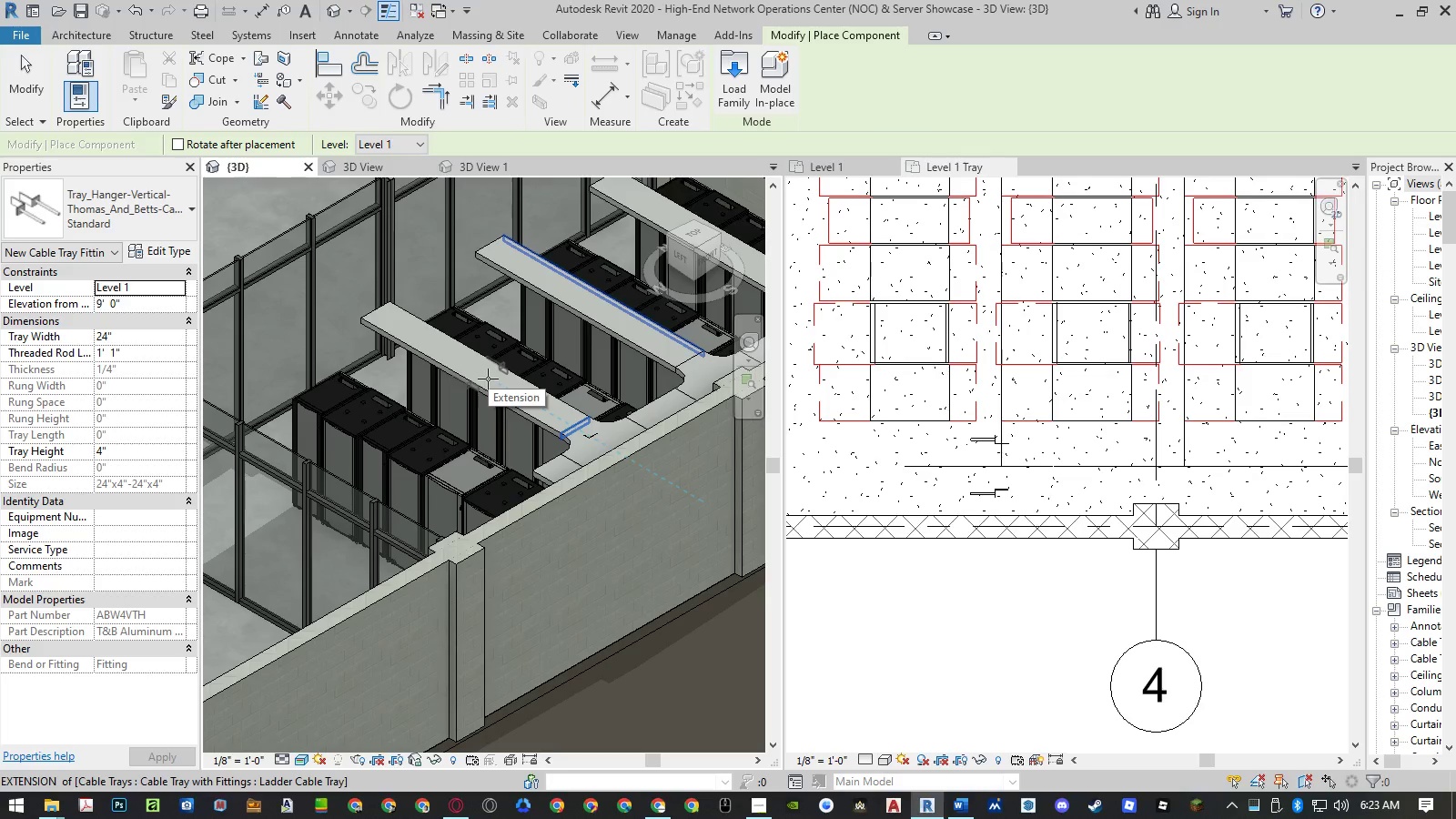 
left_click([166, 219])
 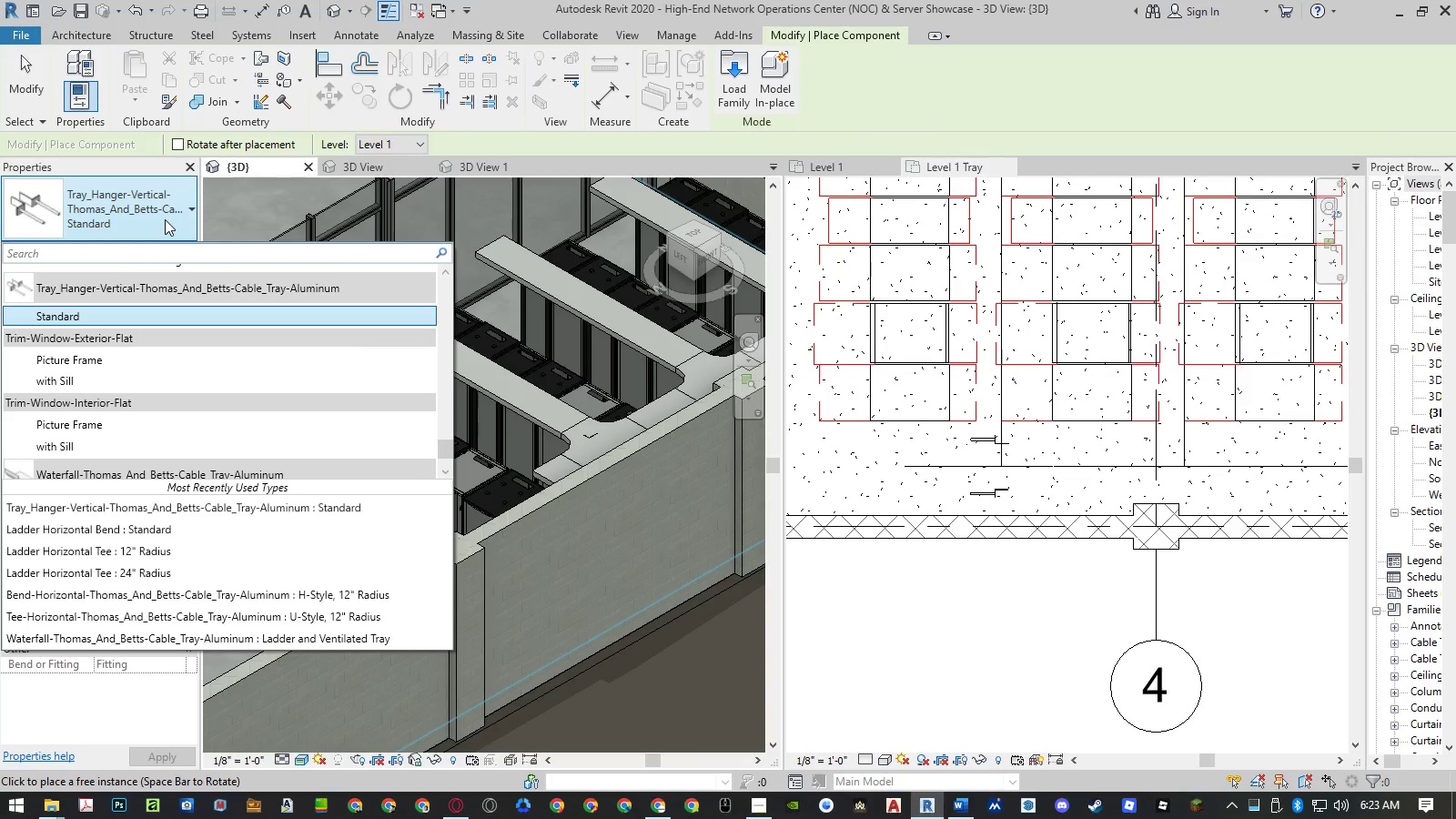 
scroll: coordinate [175, 332], scroll_direction: down, amount: 2.0
 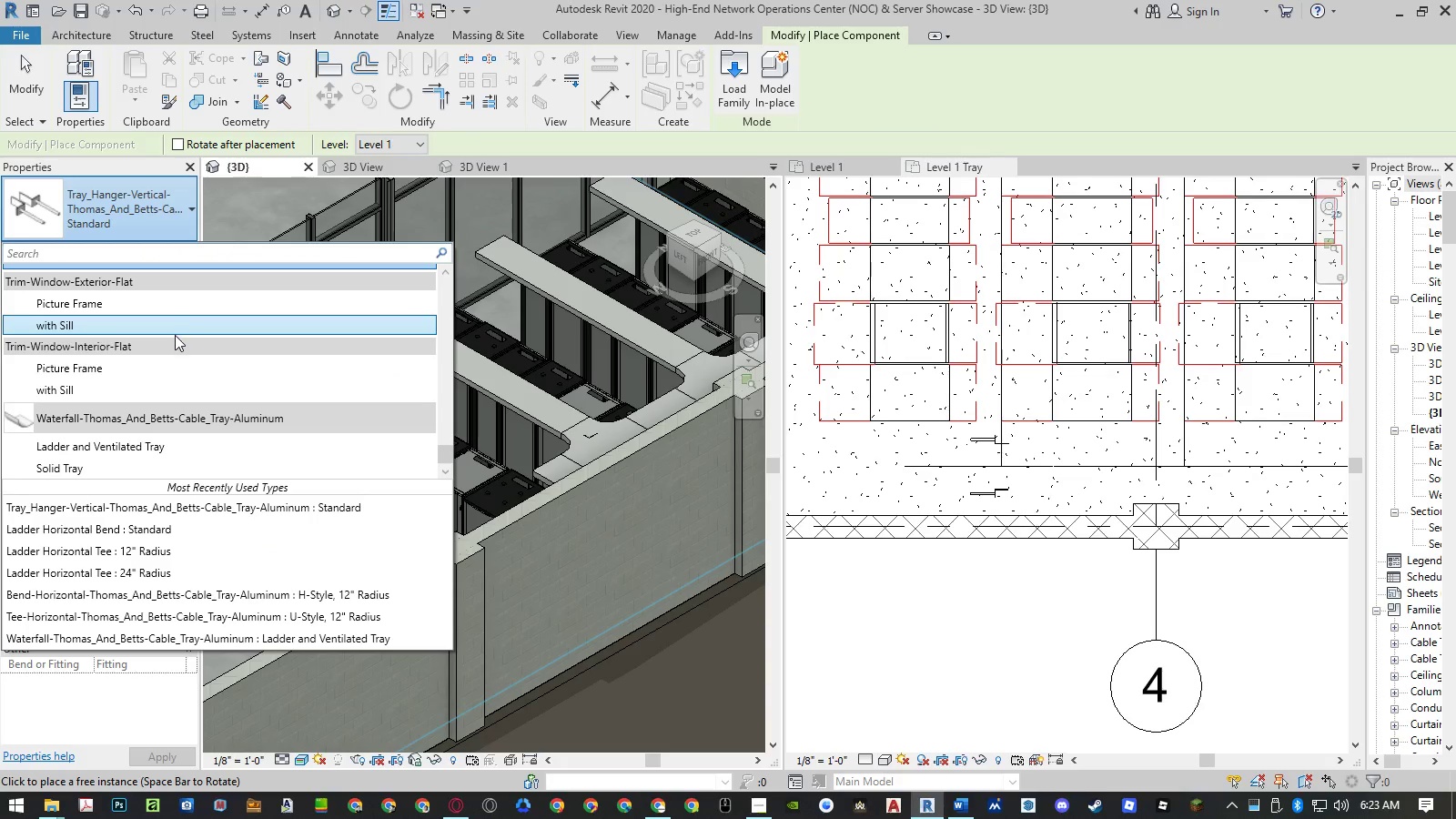 
scroll: coordinate [177, 337], scroll_direction: up, amount: 2.0
 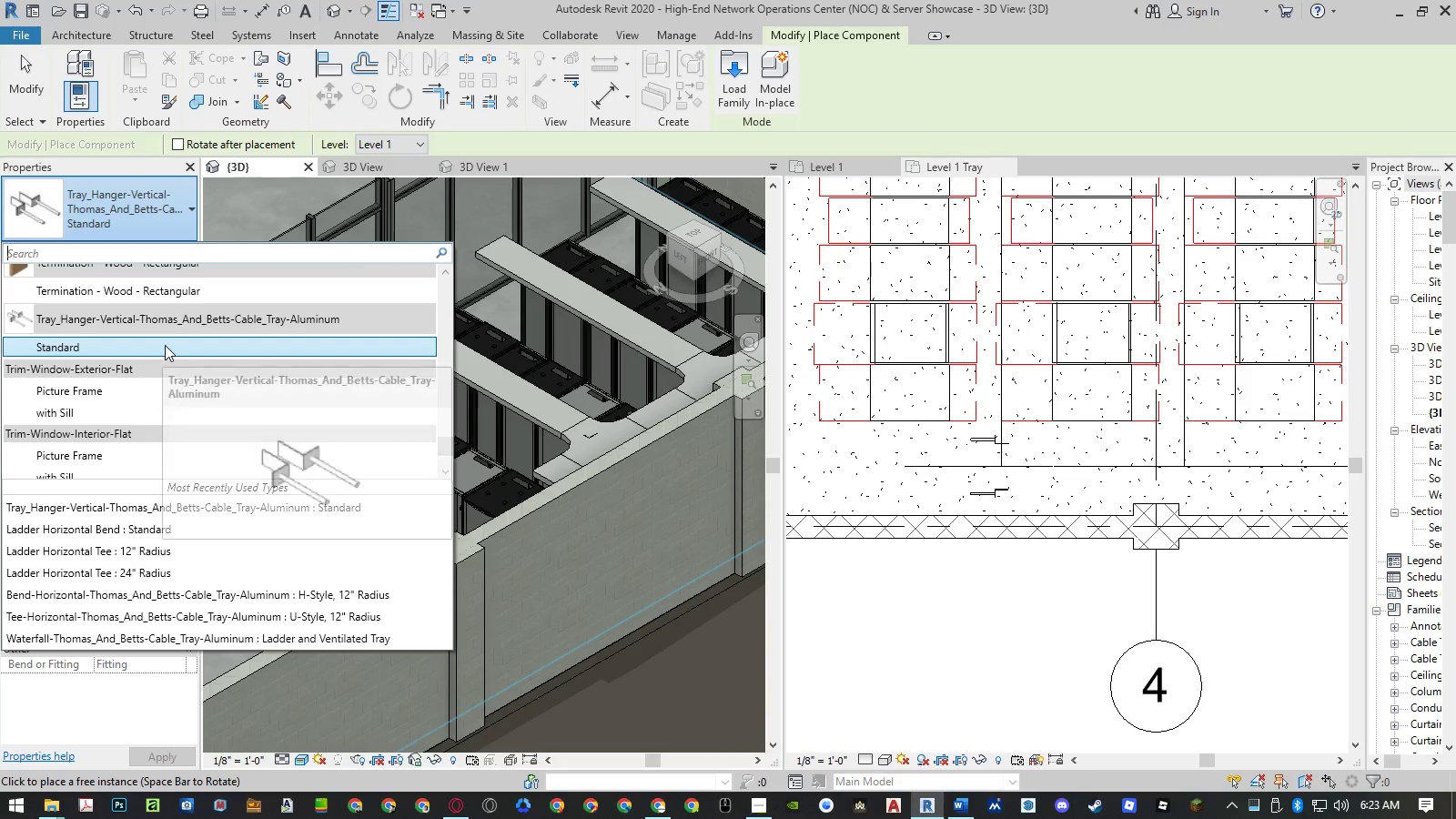 
wait(11.33)
 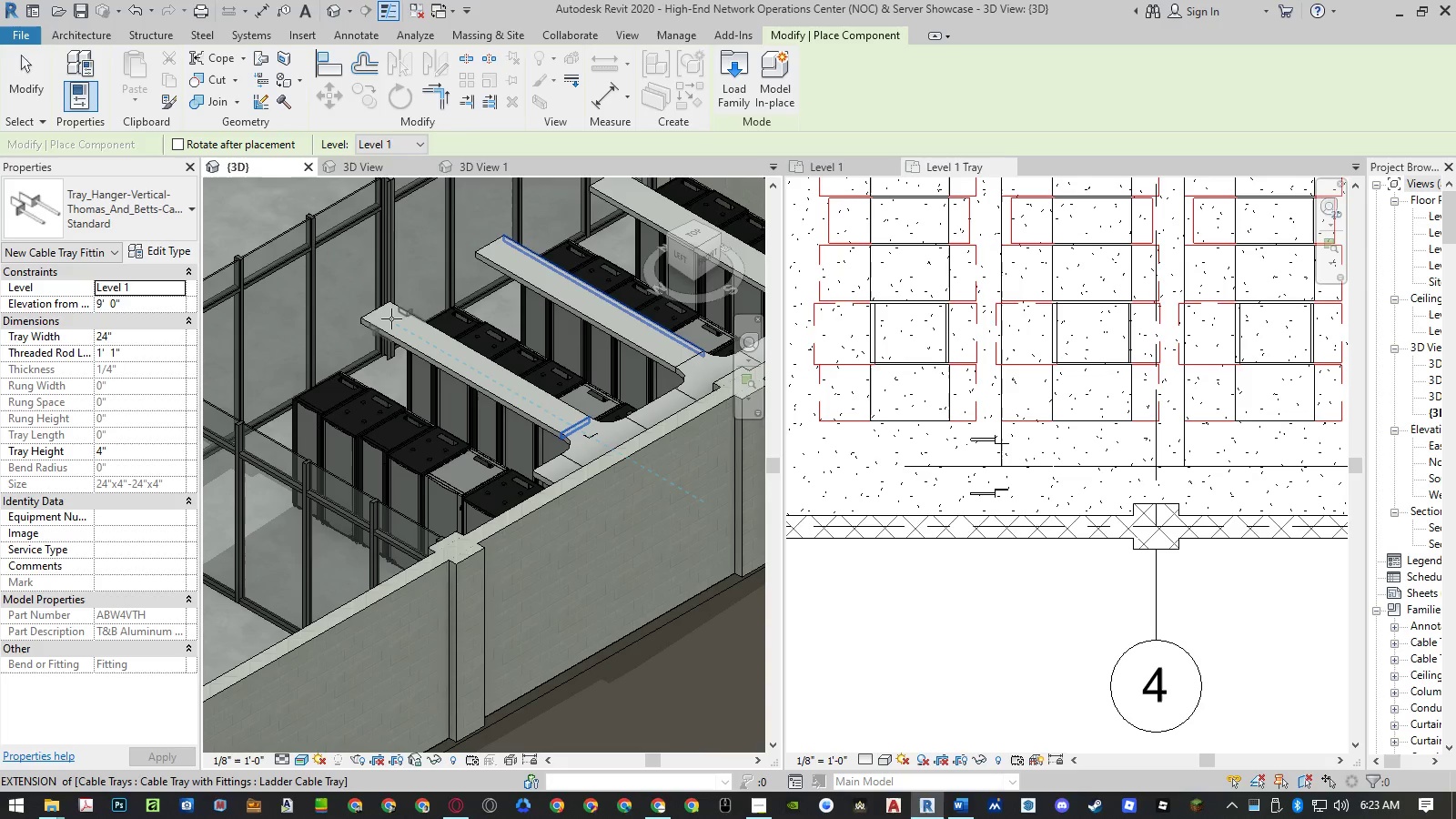 
left_click([116, 452])
 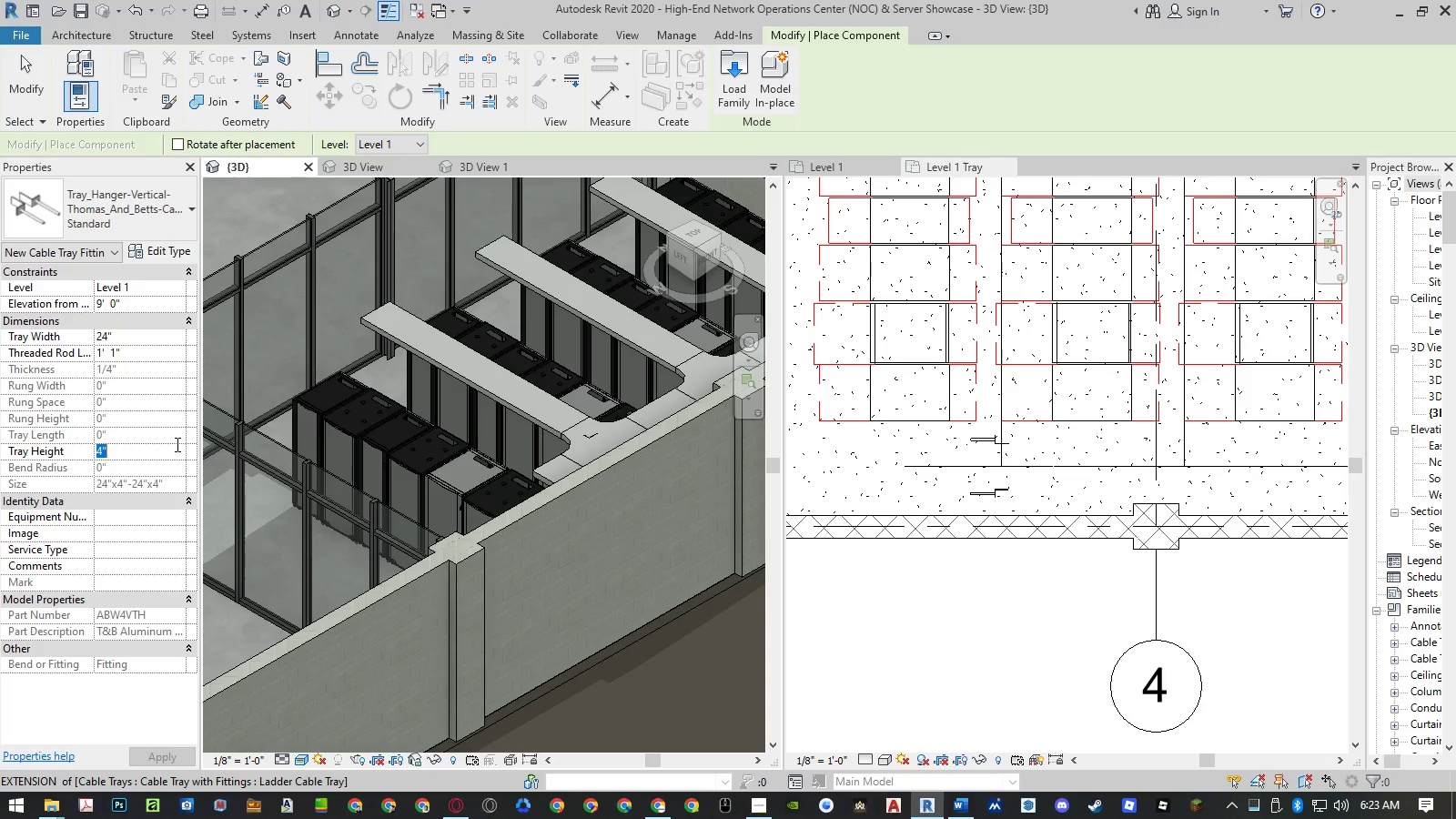 
key(Numpad6)
 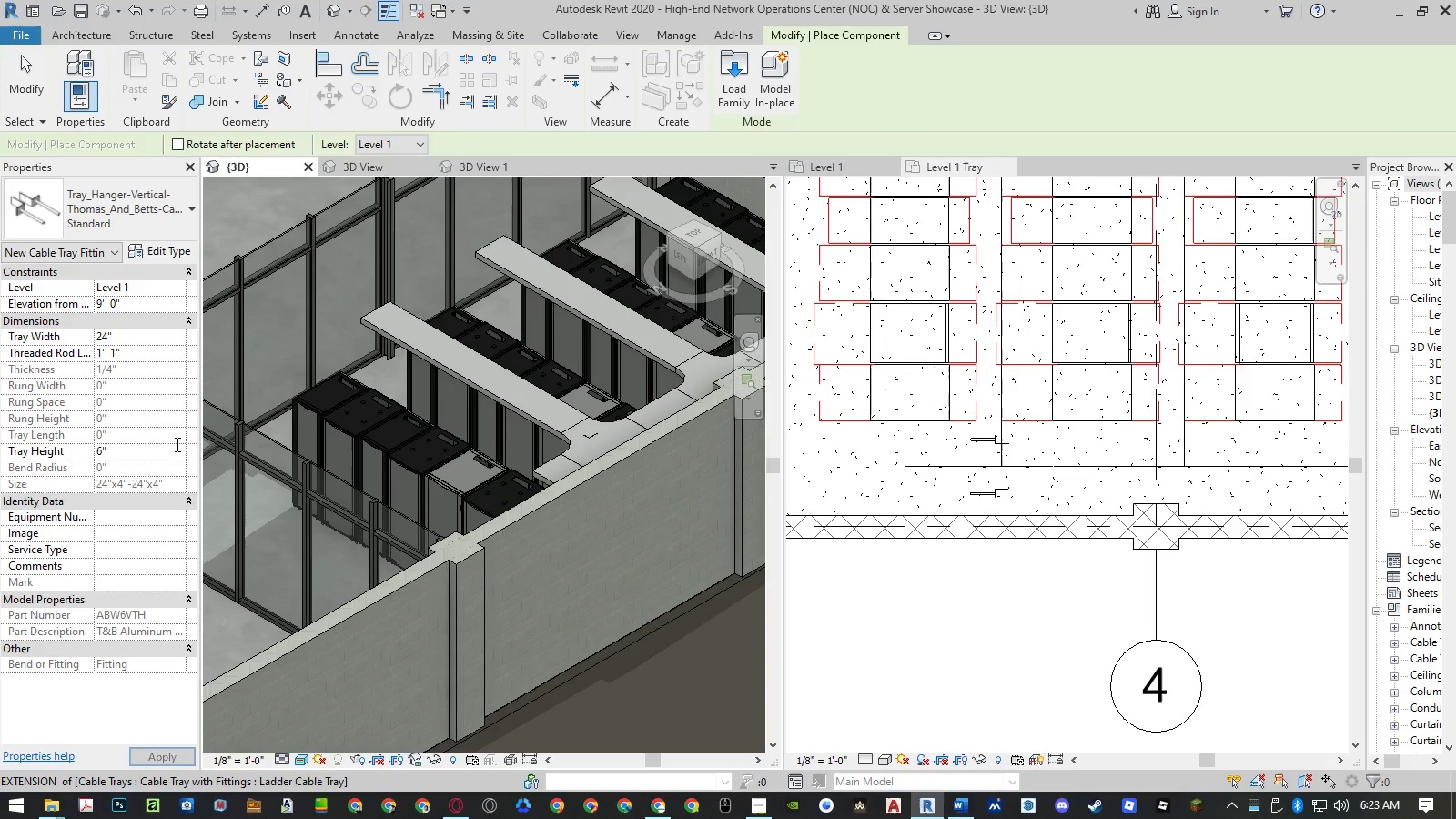 
key(NumpadEnter)
 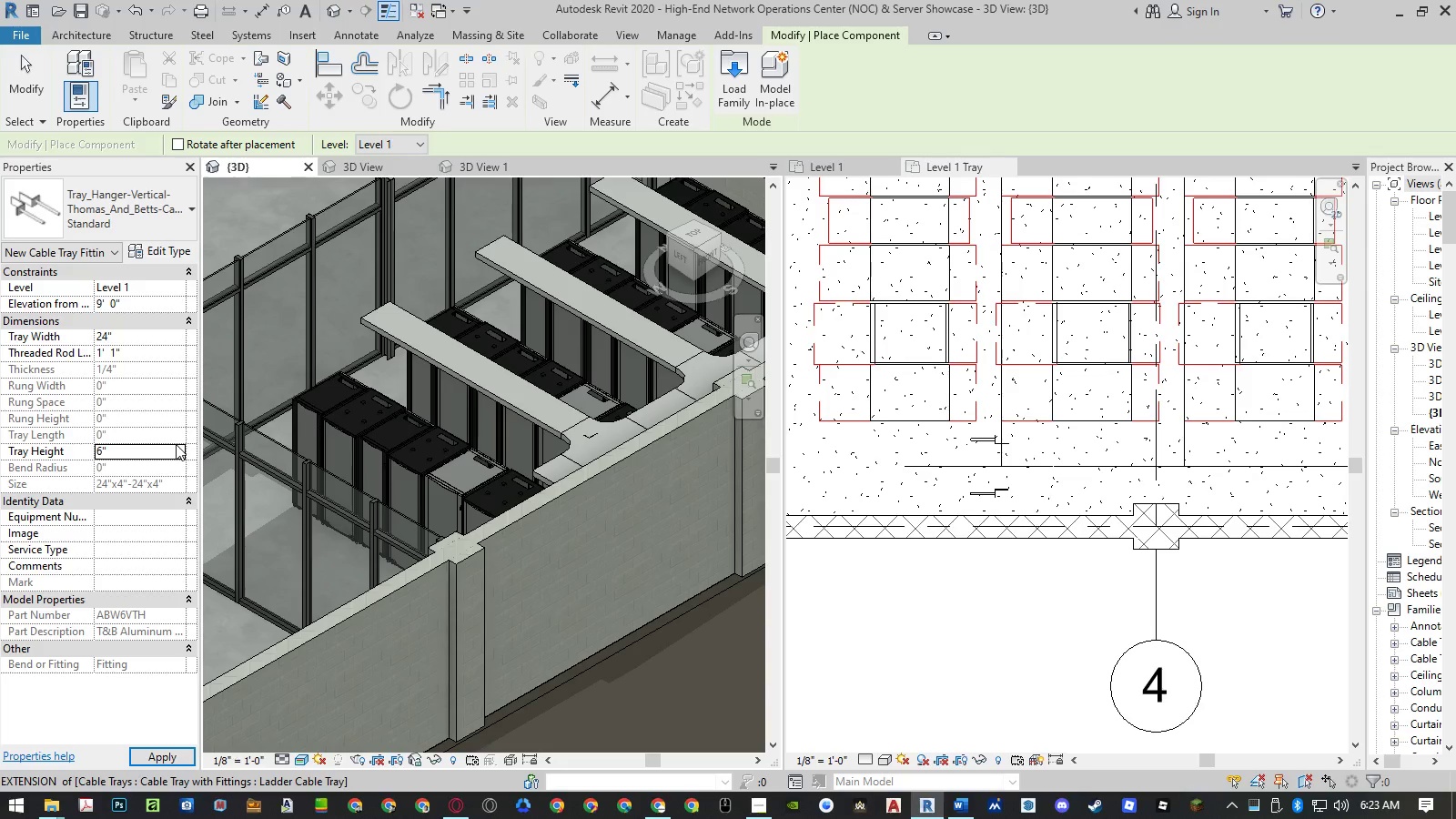 
key(NumpadEnter)
 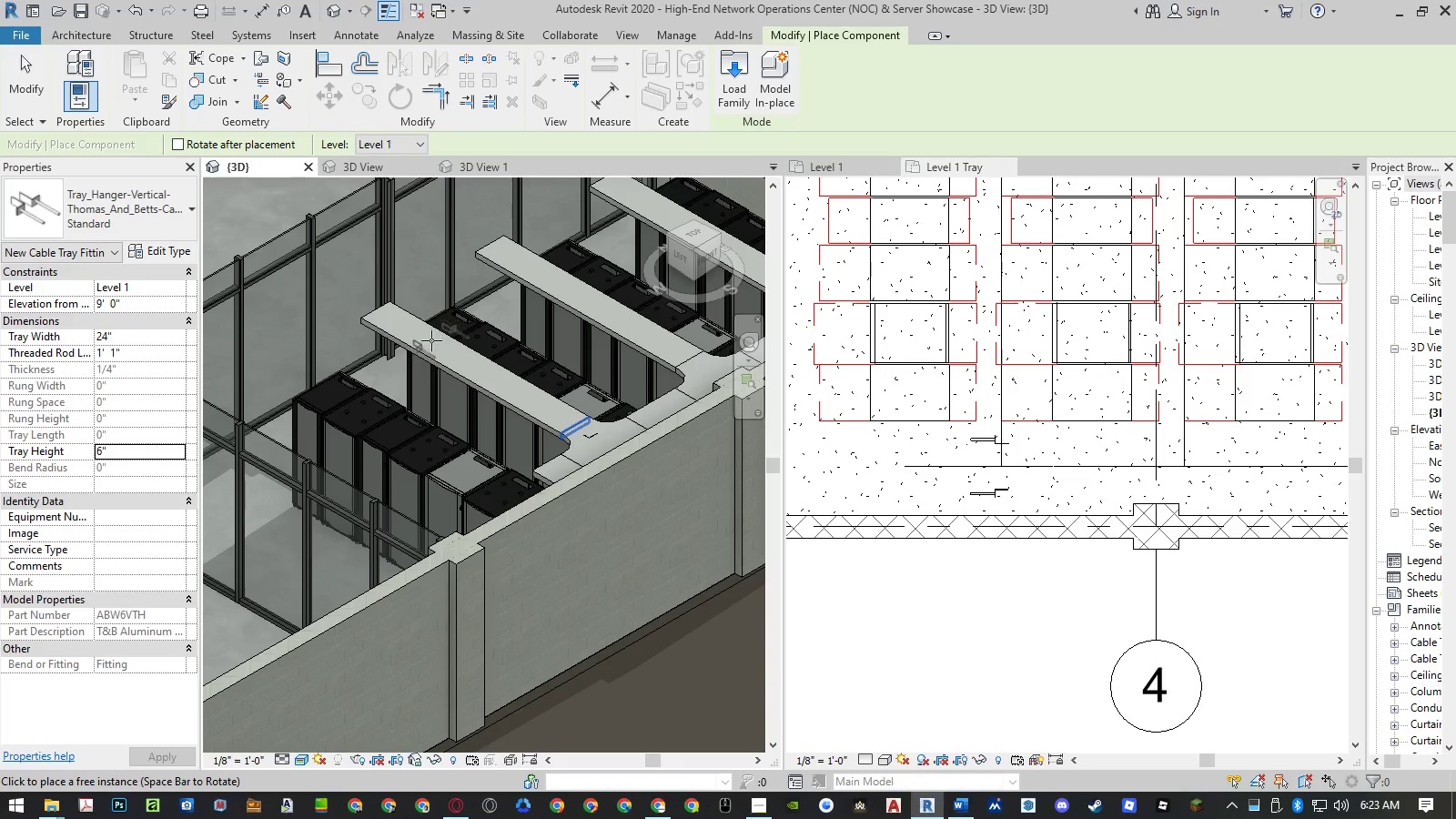 
scroll: coordinate [442, 349], scroll_direction: up, amount: 4.0
 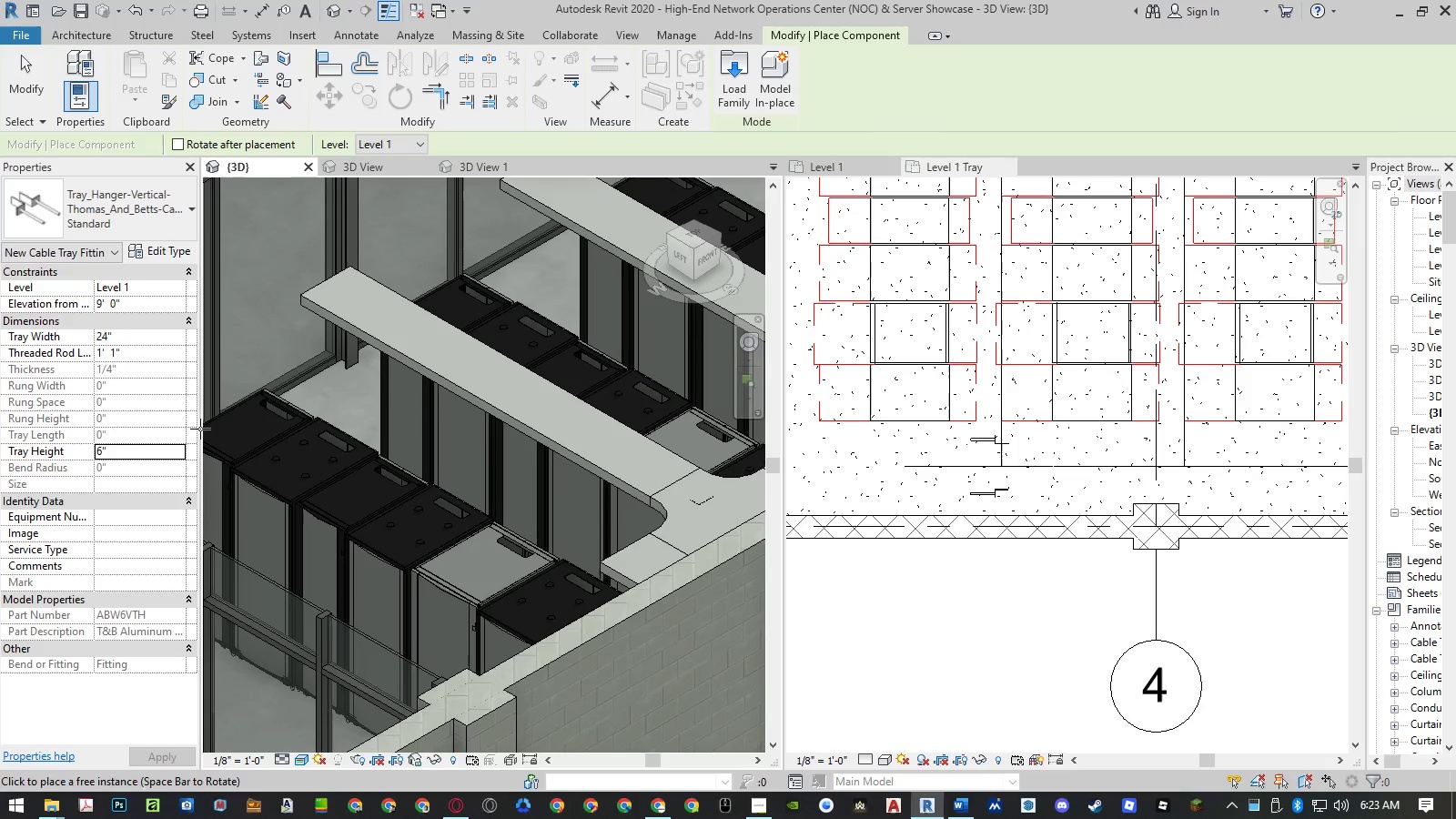 
left_click([130, 450])
 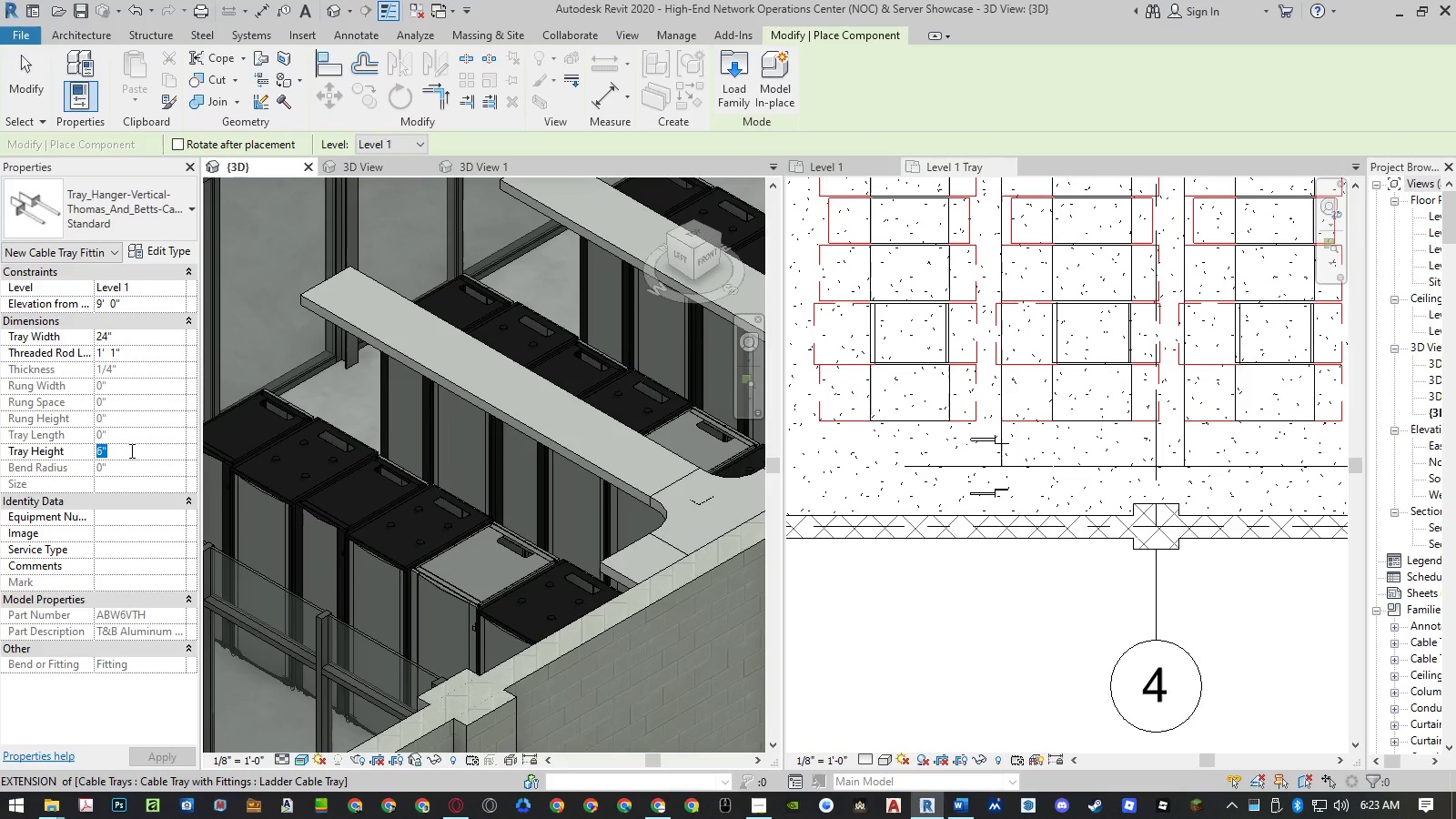 
key(Numpad4)
 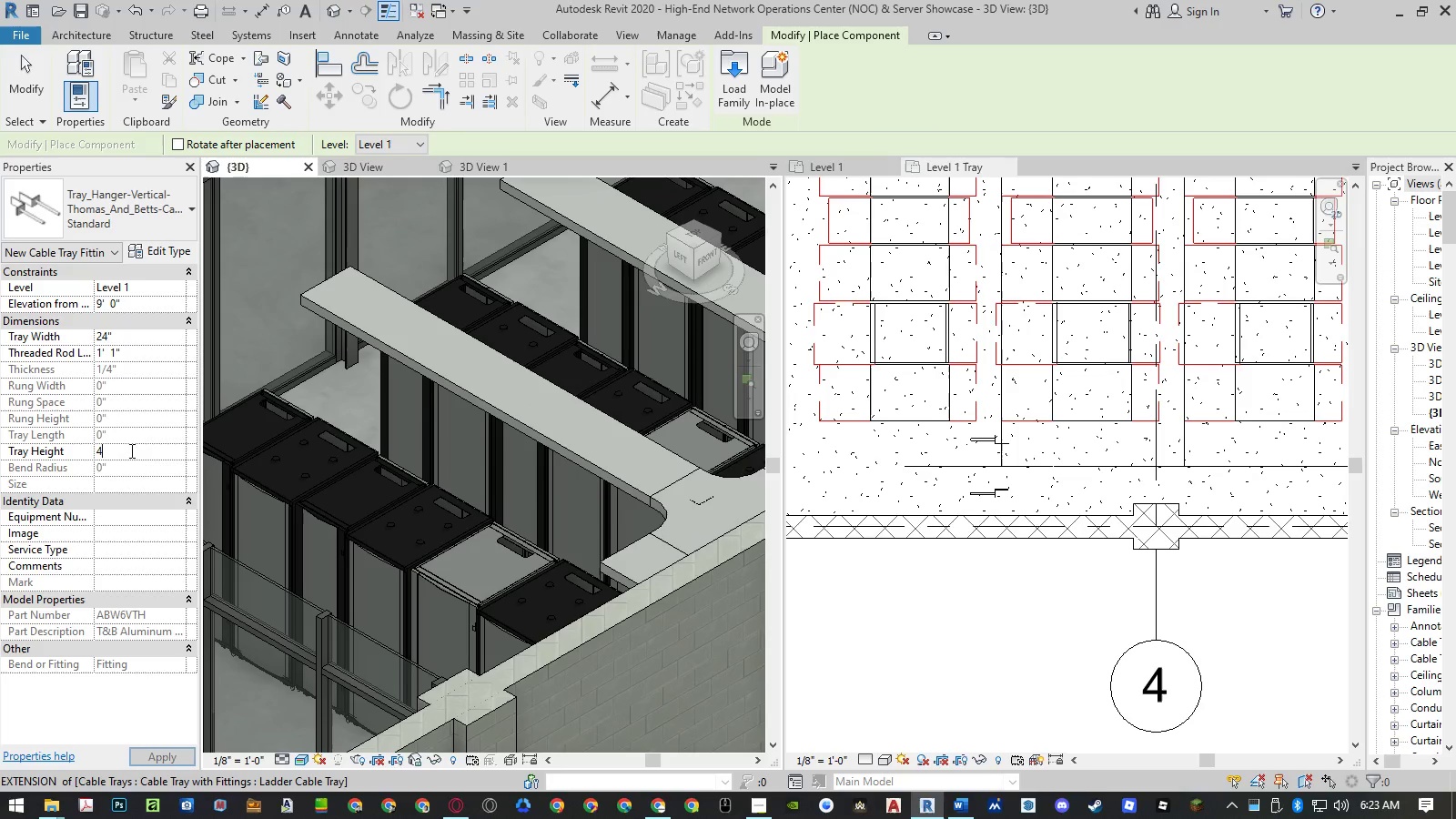 
key(NumpadEnter)
 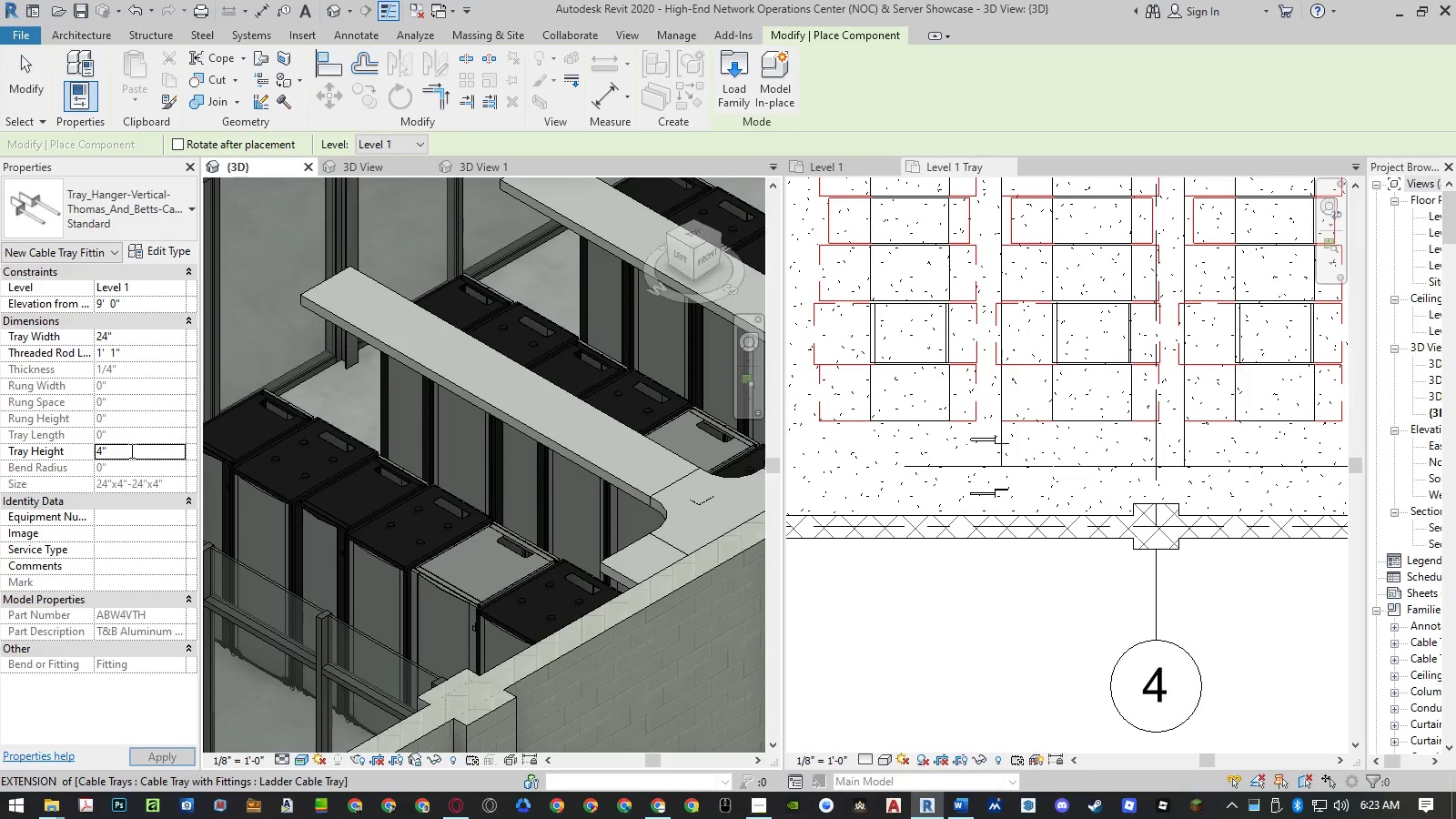 
wait(7.64)
 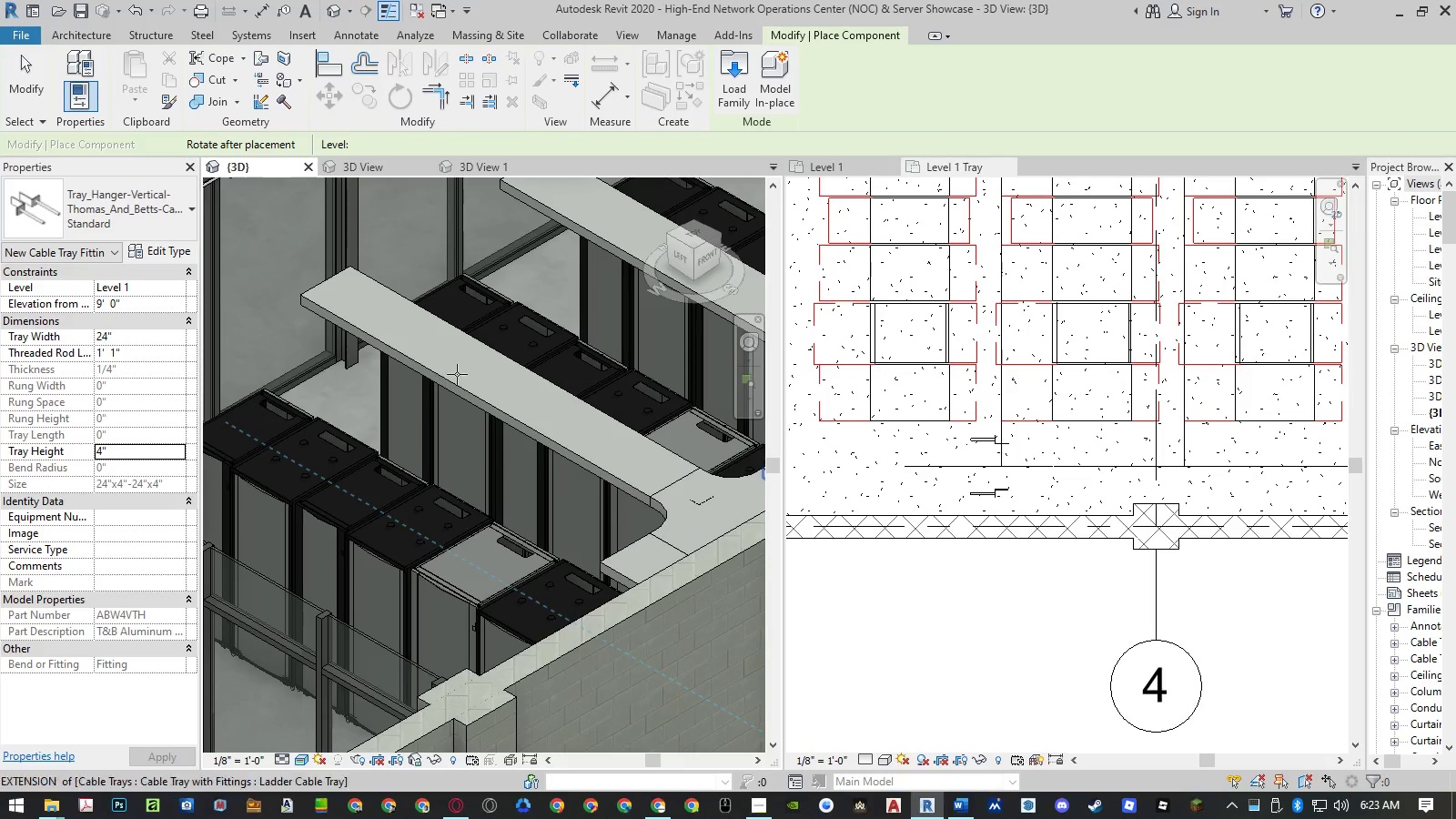 
left_click([505, 391])
 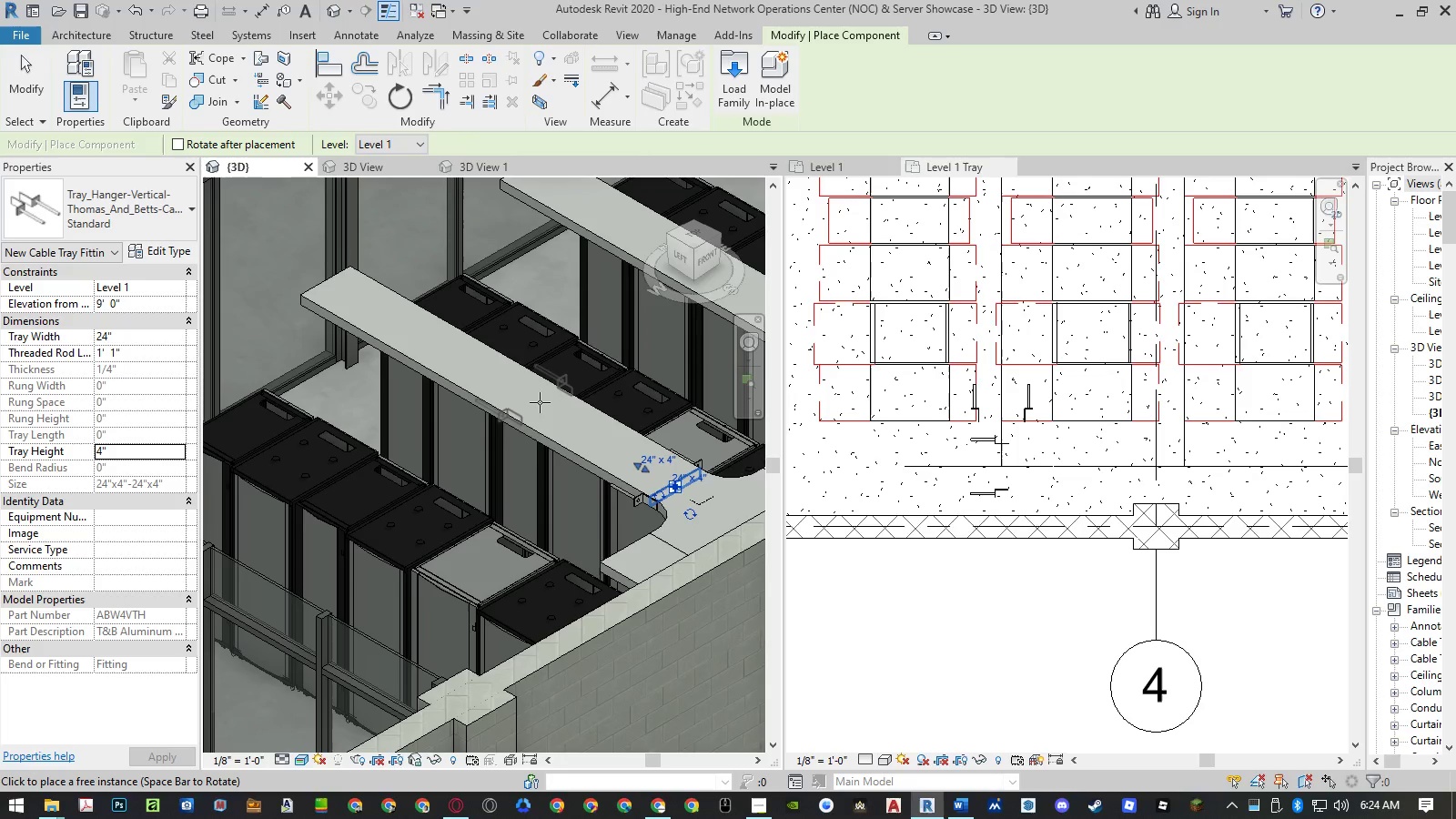 
left_click([531, 402])
 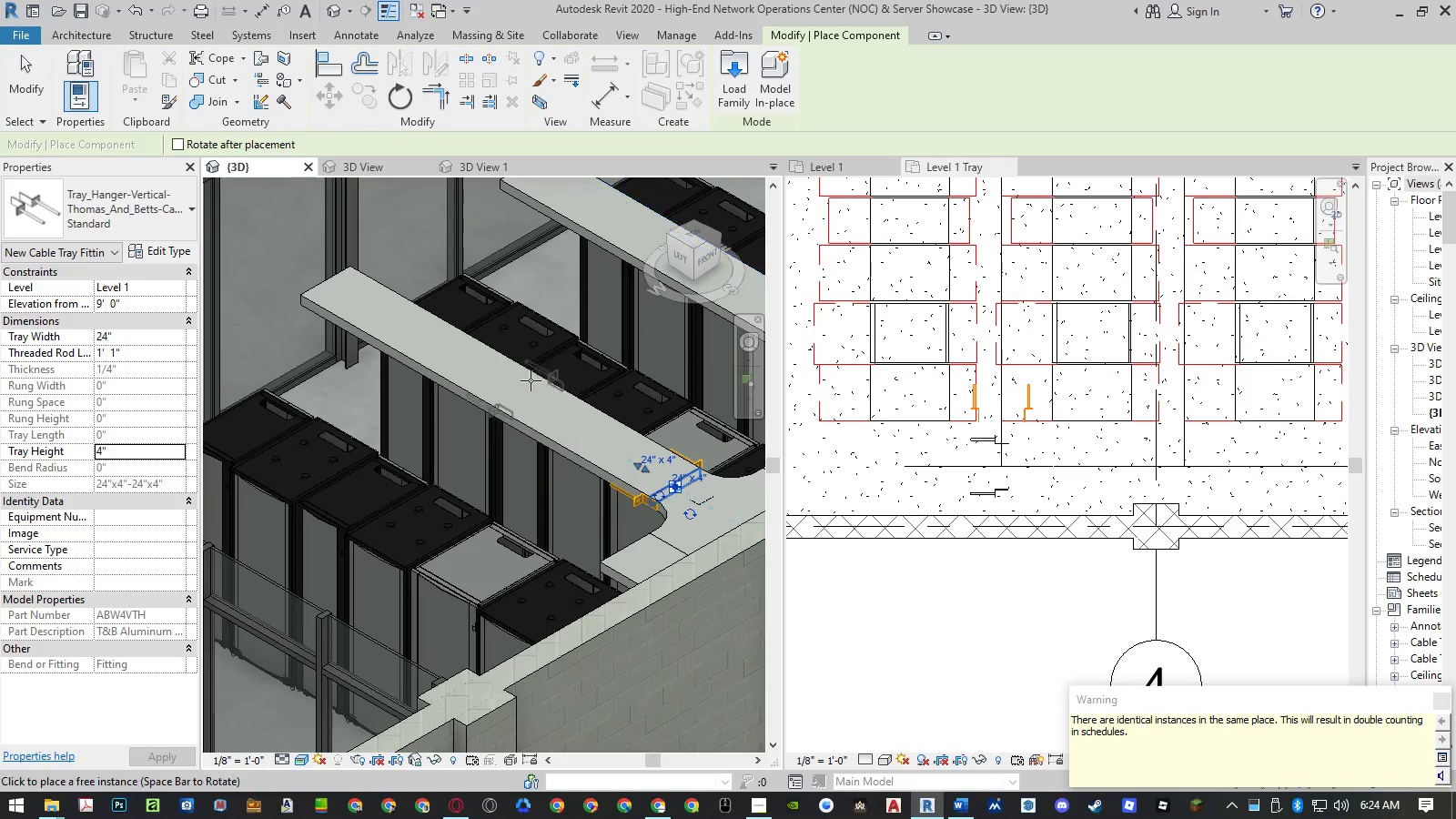 
key(Escape)
 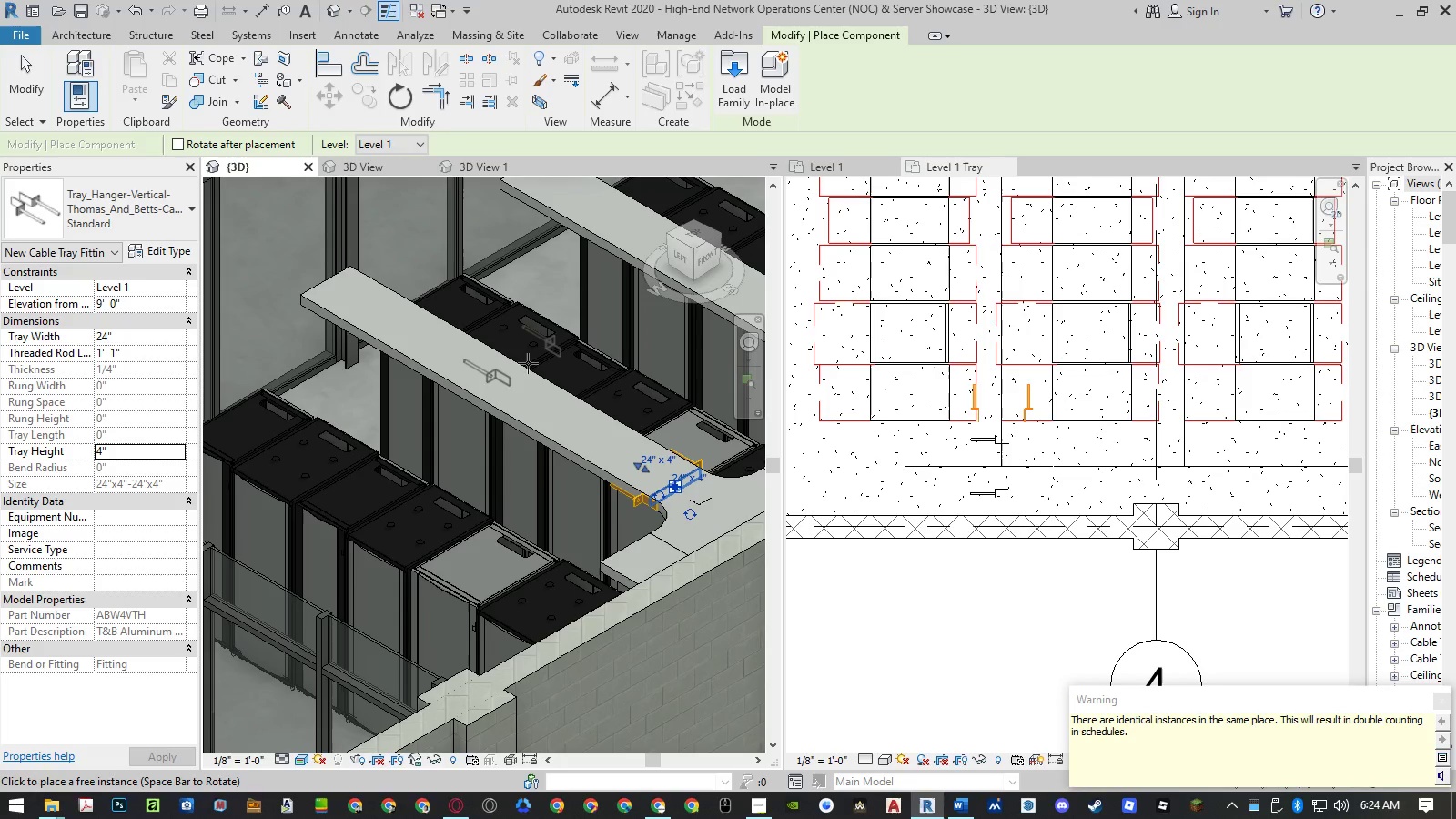 
key(Escape)
 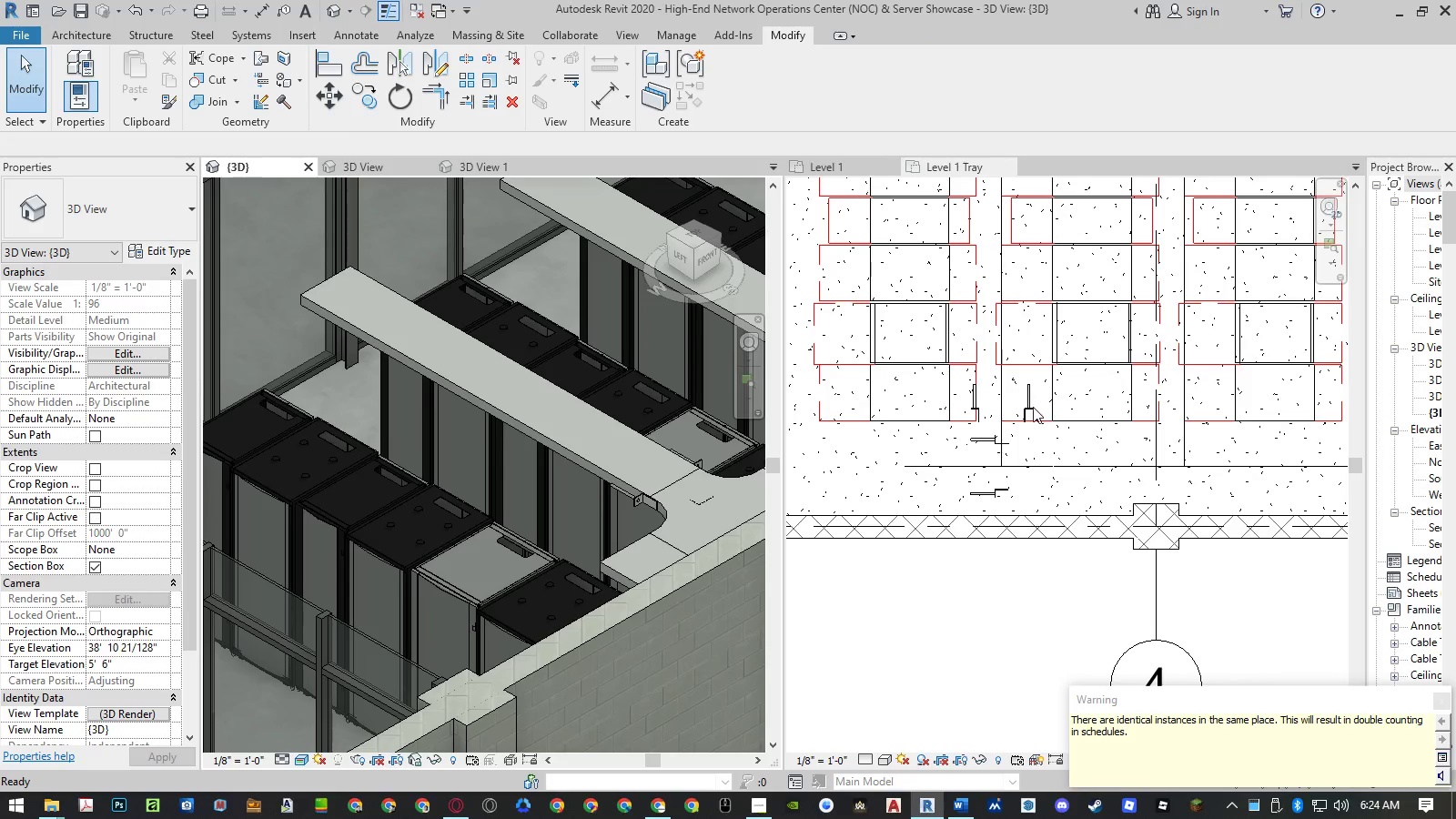 
left_click([991, 440])
 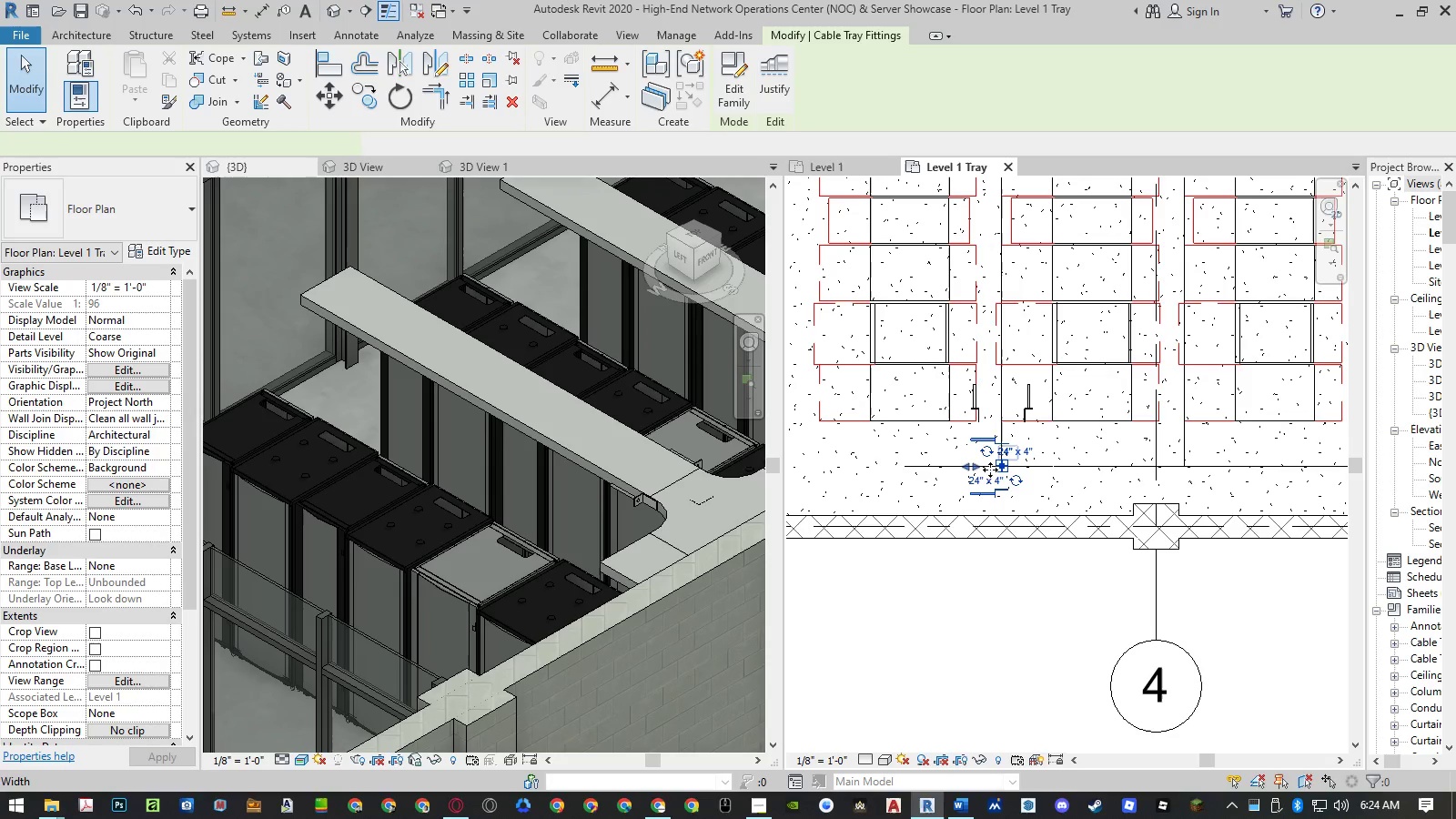 
hold_key(key=Delete, duration=9.58)
 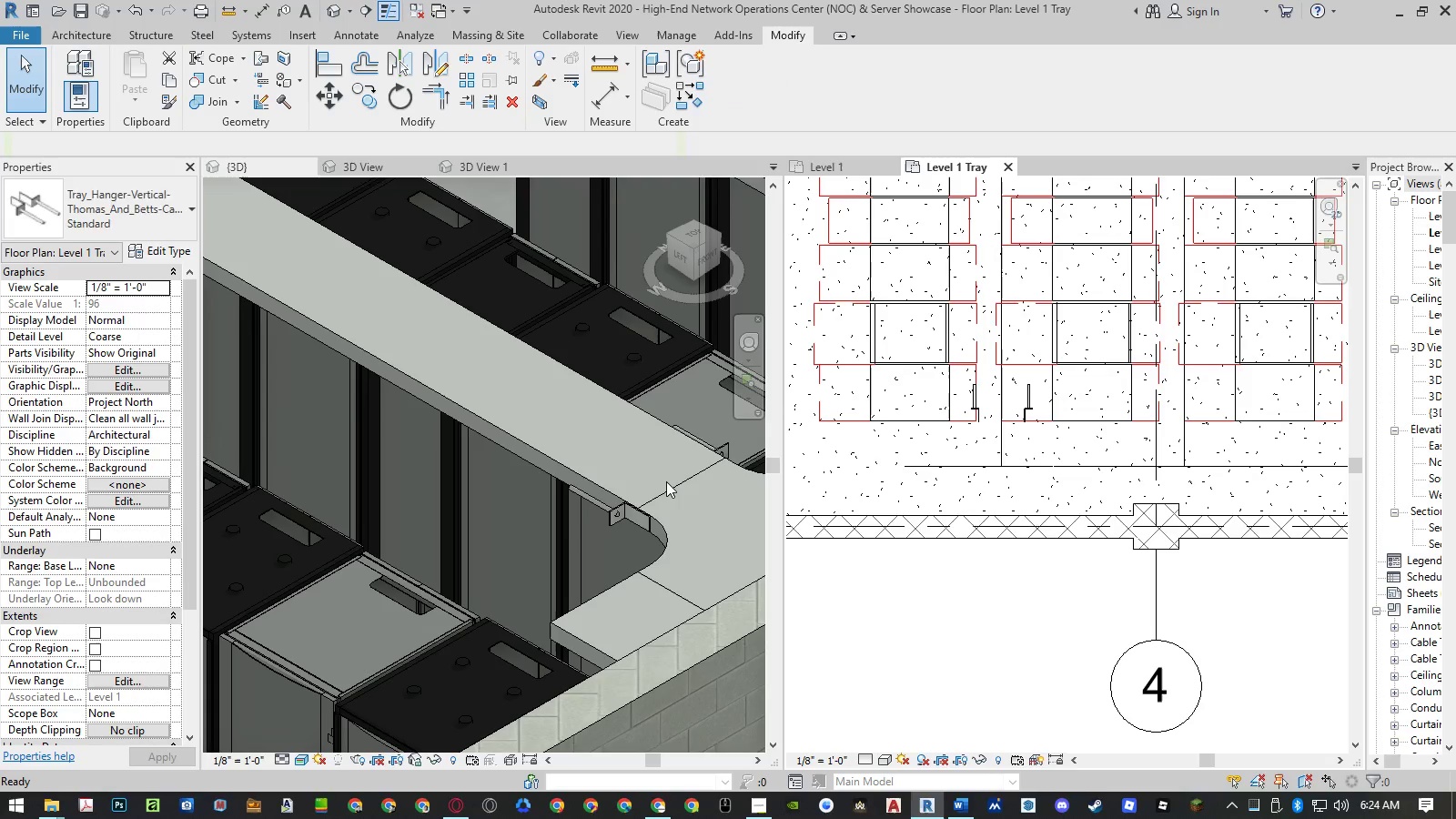 
left_click([1026, 410])
 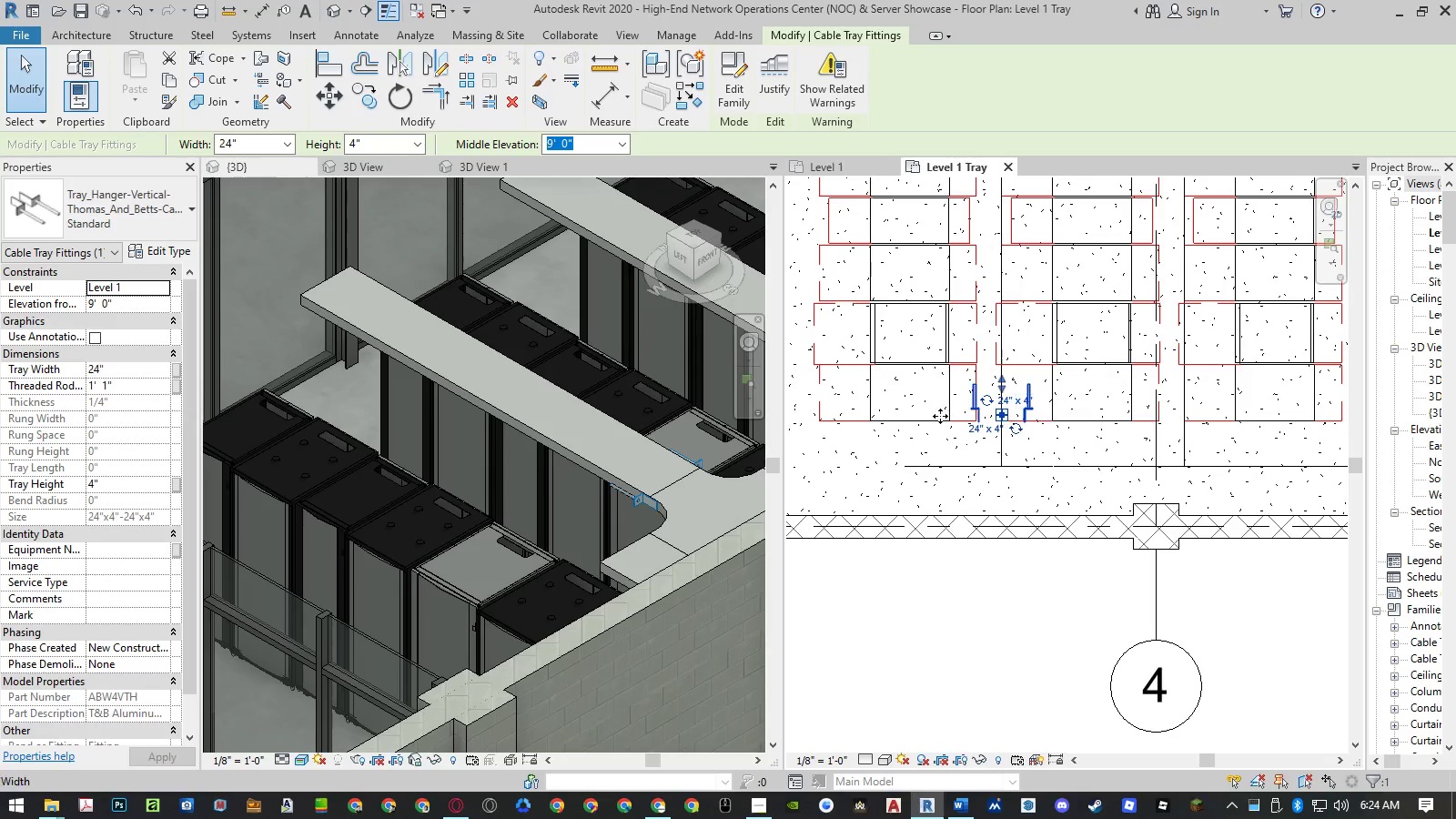 
scroll: coordinate [666, 481], scroll_direction: up, amount: 4.0
 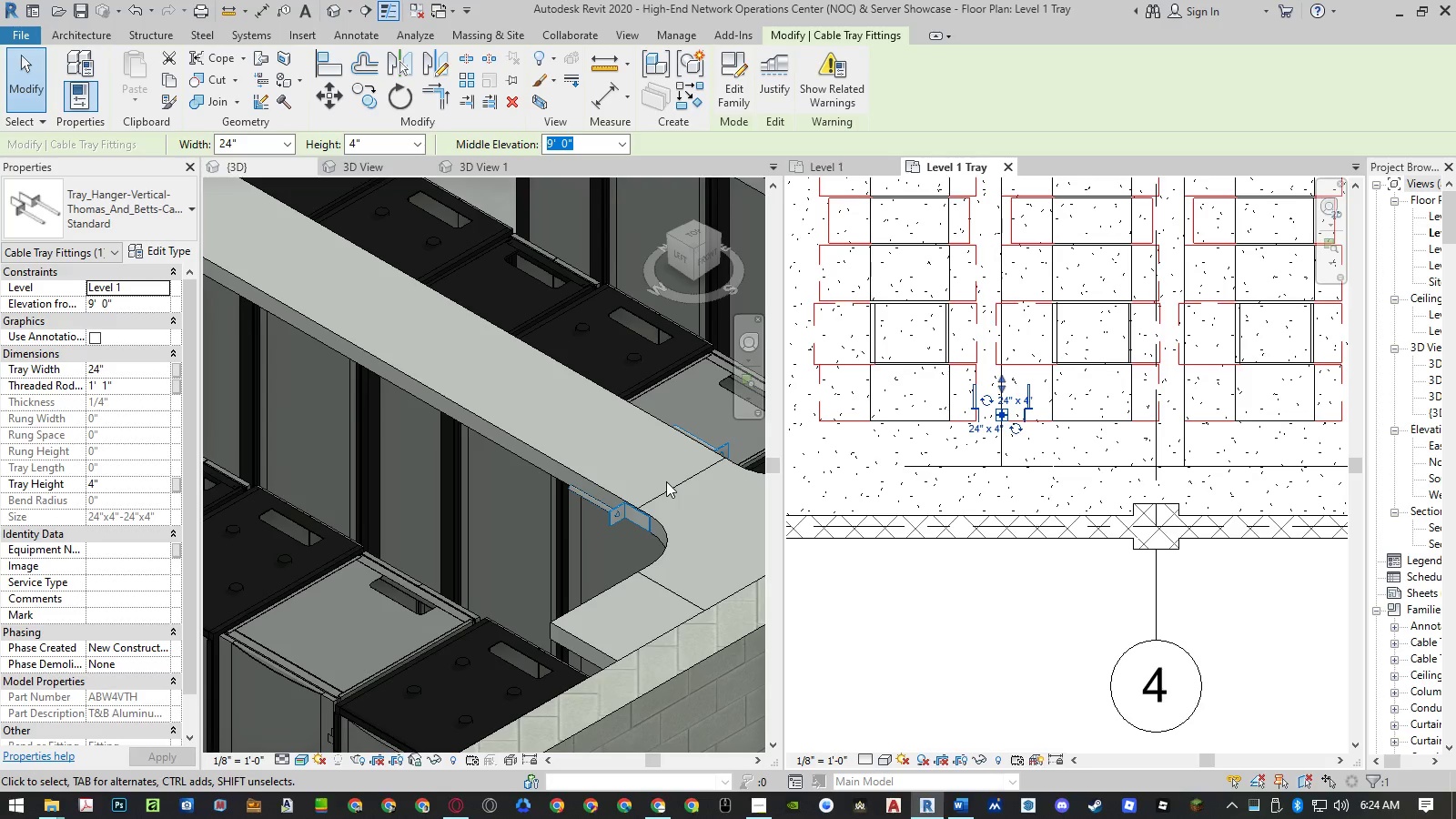 
left_click([1031, 396])
 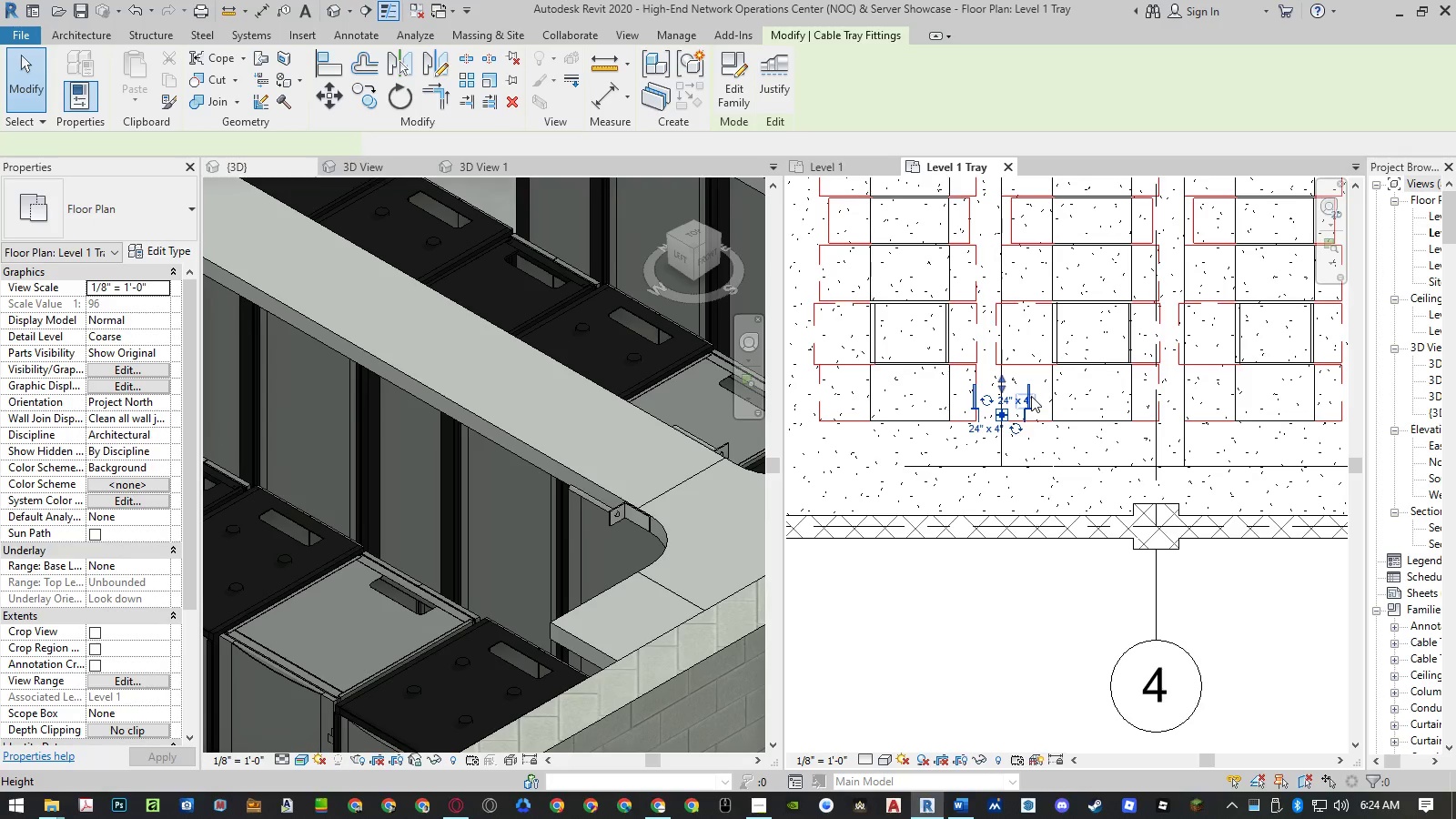 
key(Delete)
 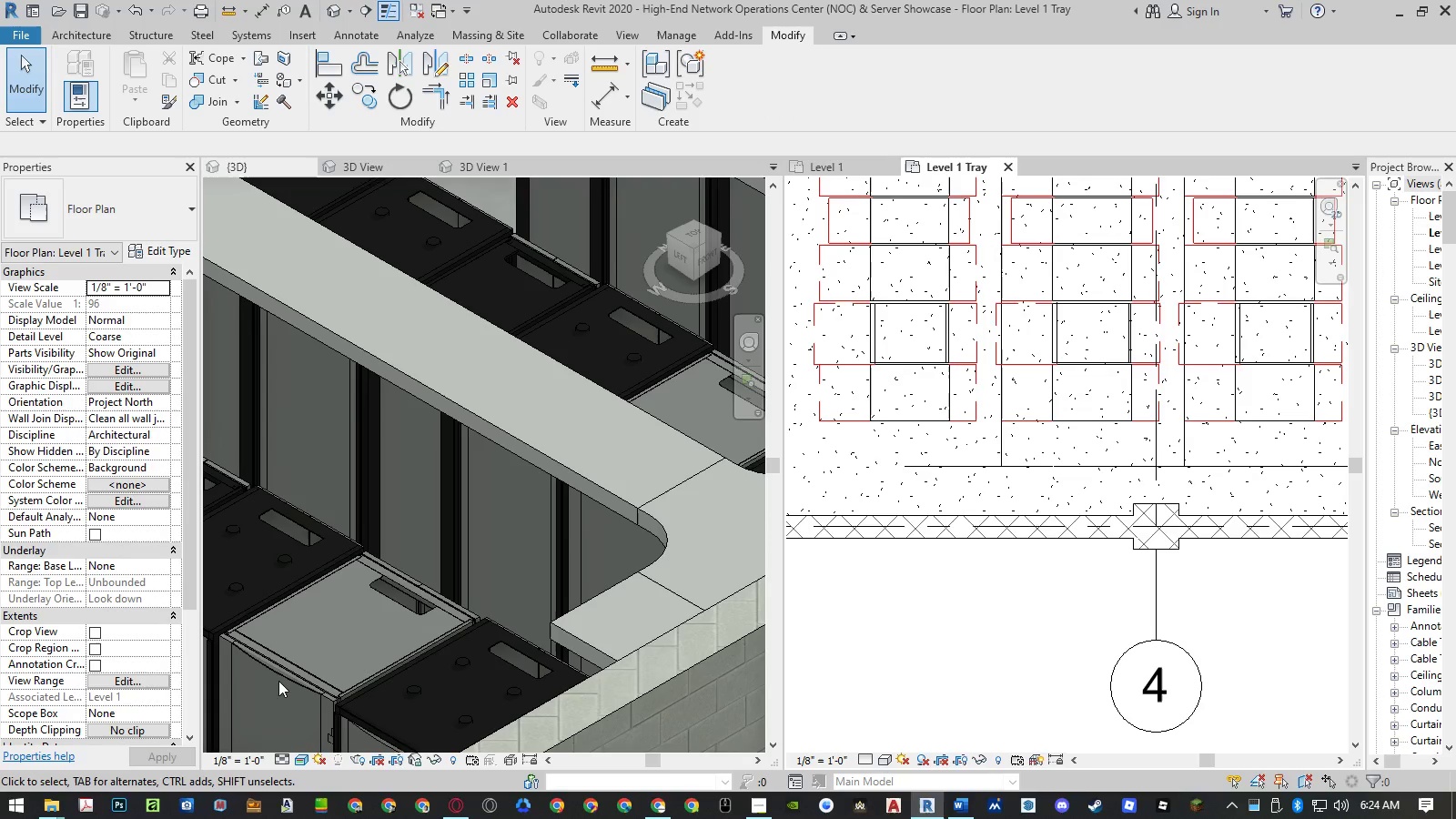 
left_click([61, 810])
 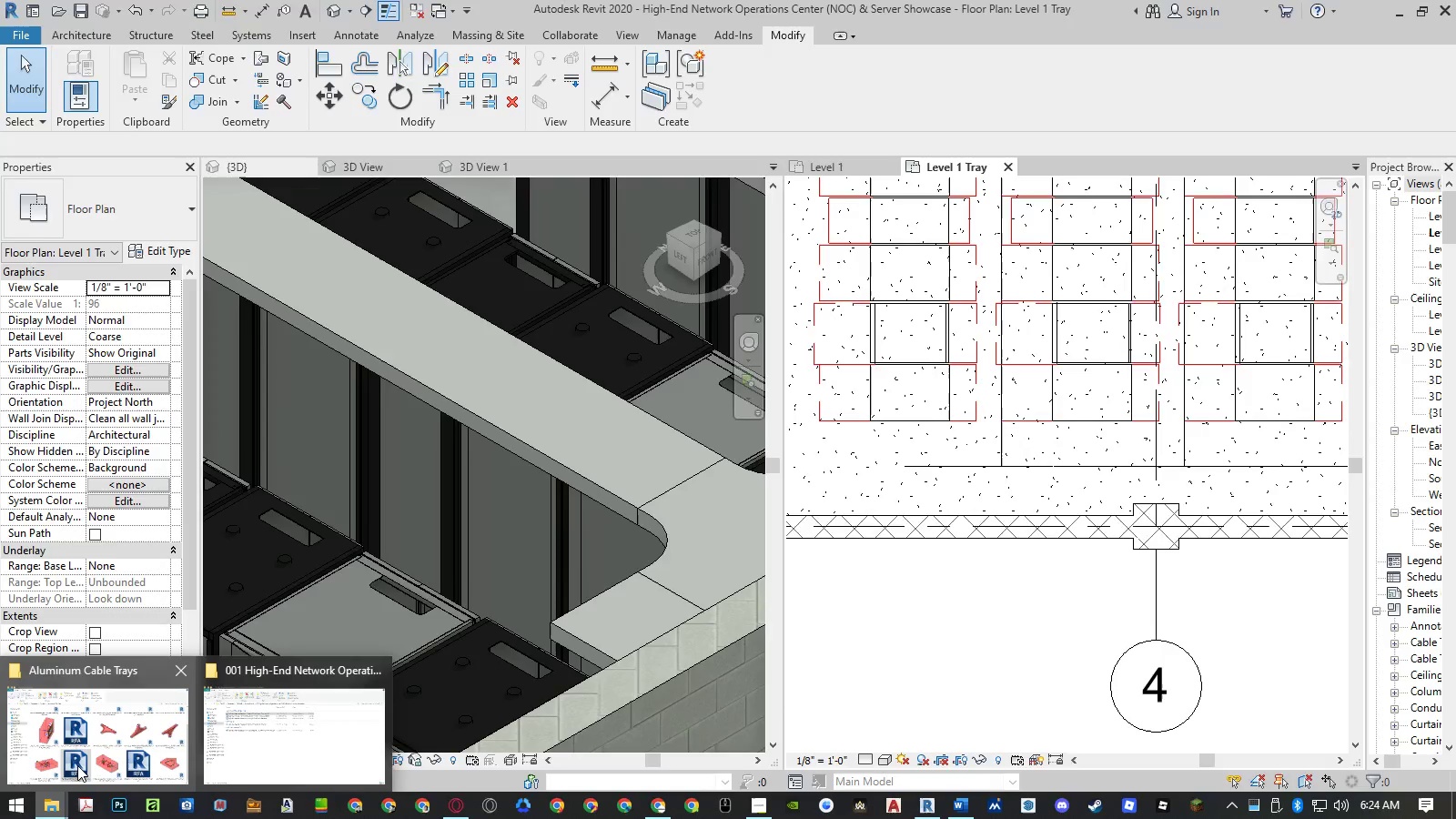 
left_click([77, 765])
 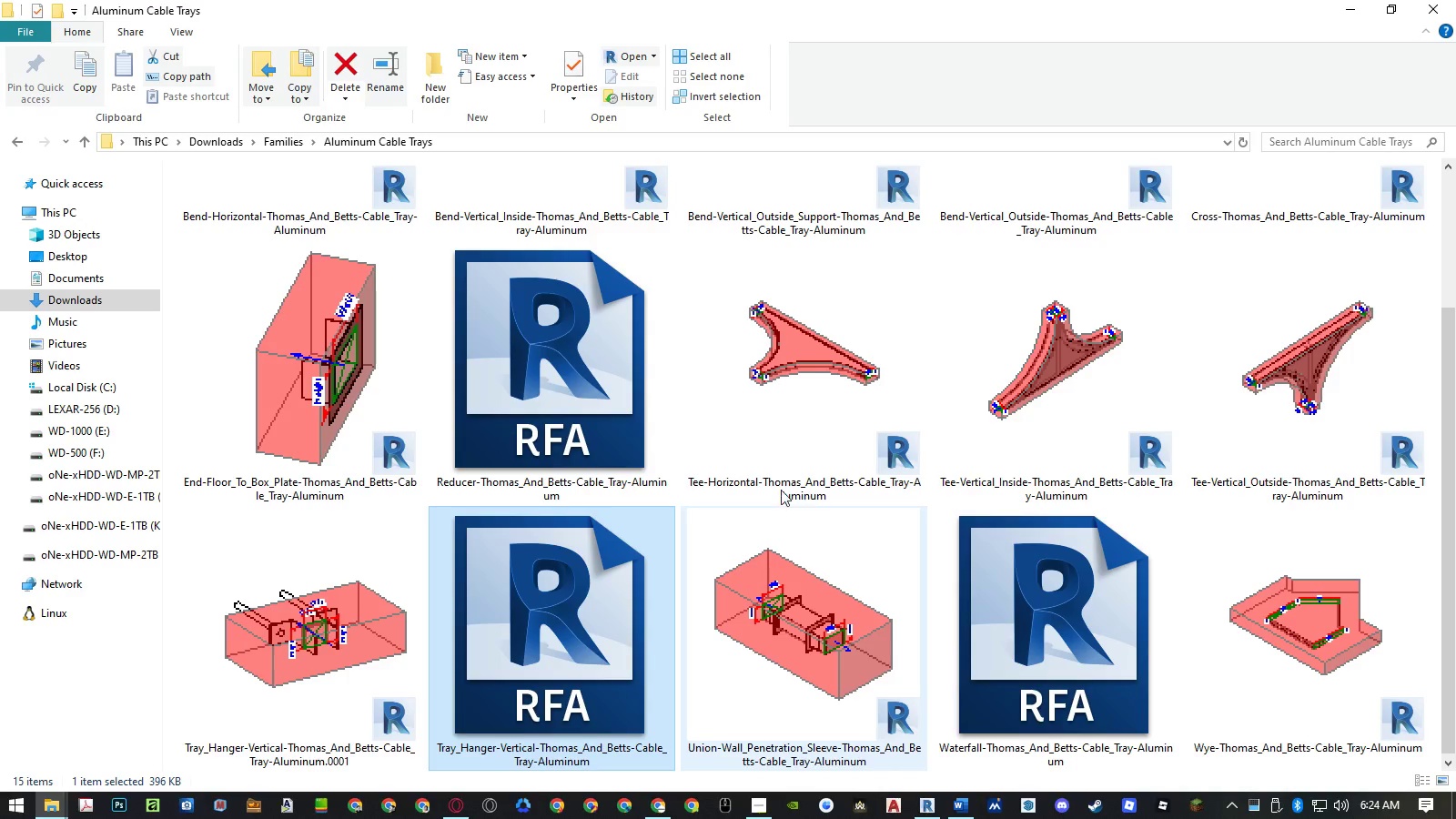 
mouse_move([288, 401])
 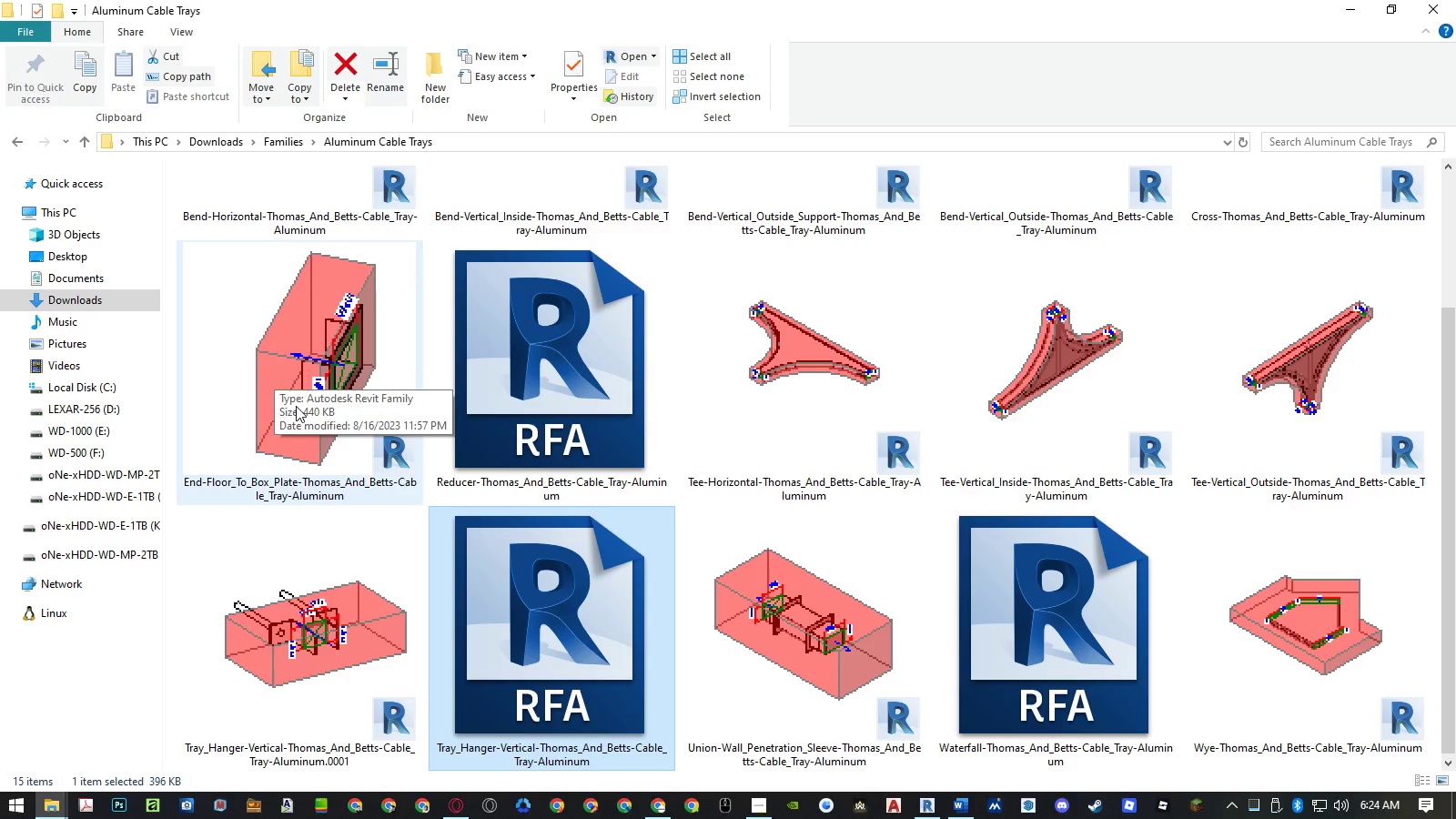 
wait(5.47)
 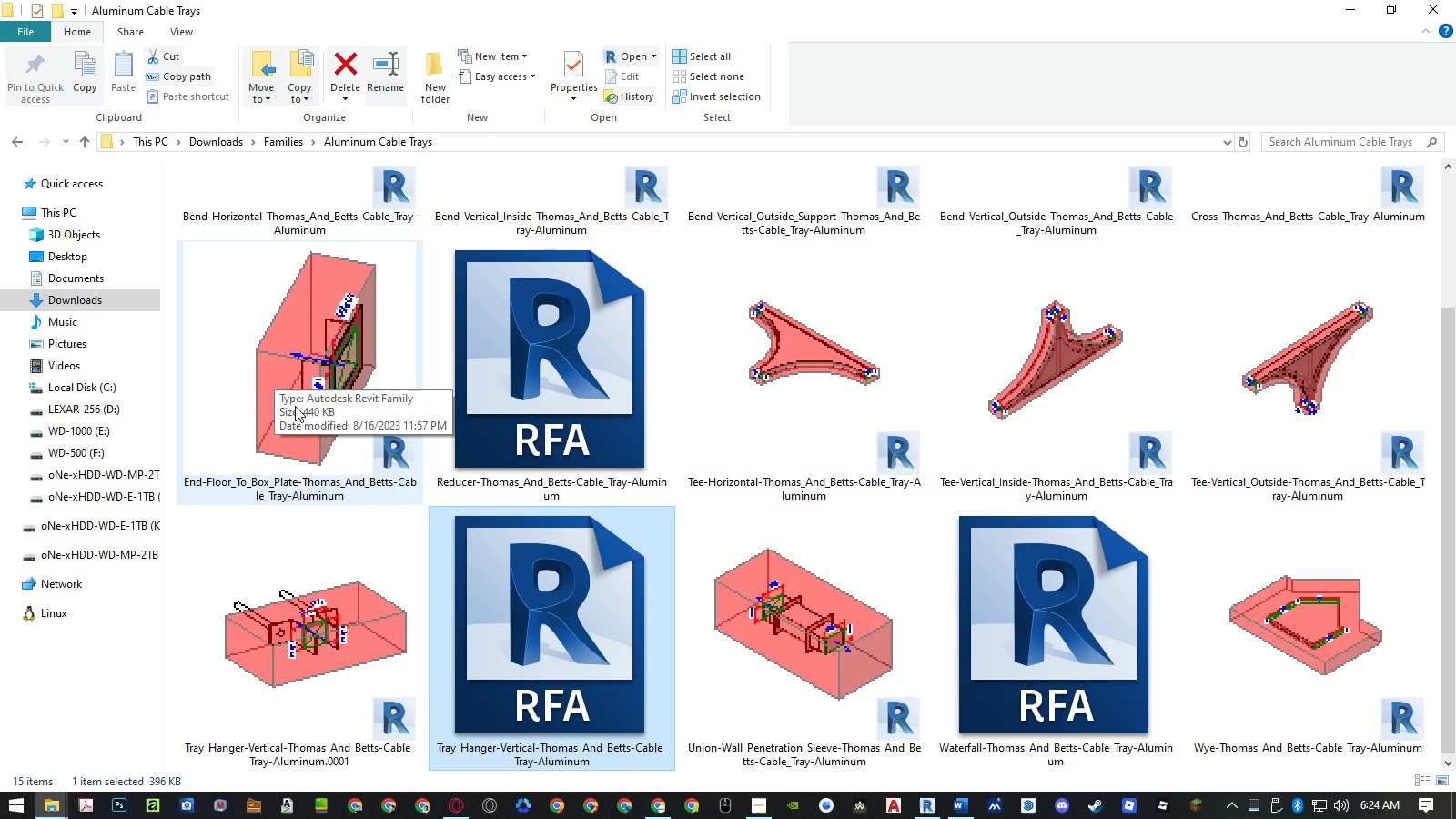 
scroll: coordinate [854, 447], scroll_direction: up, amount: 6.0
 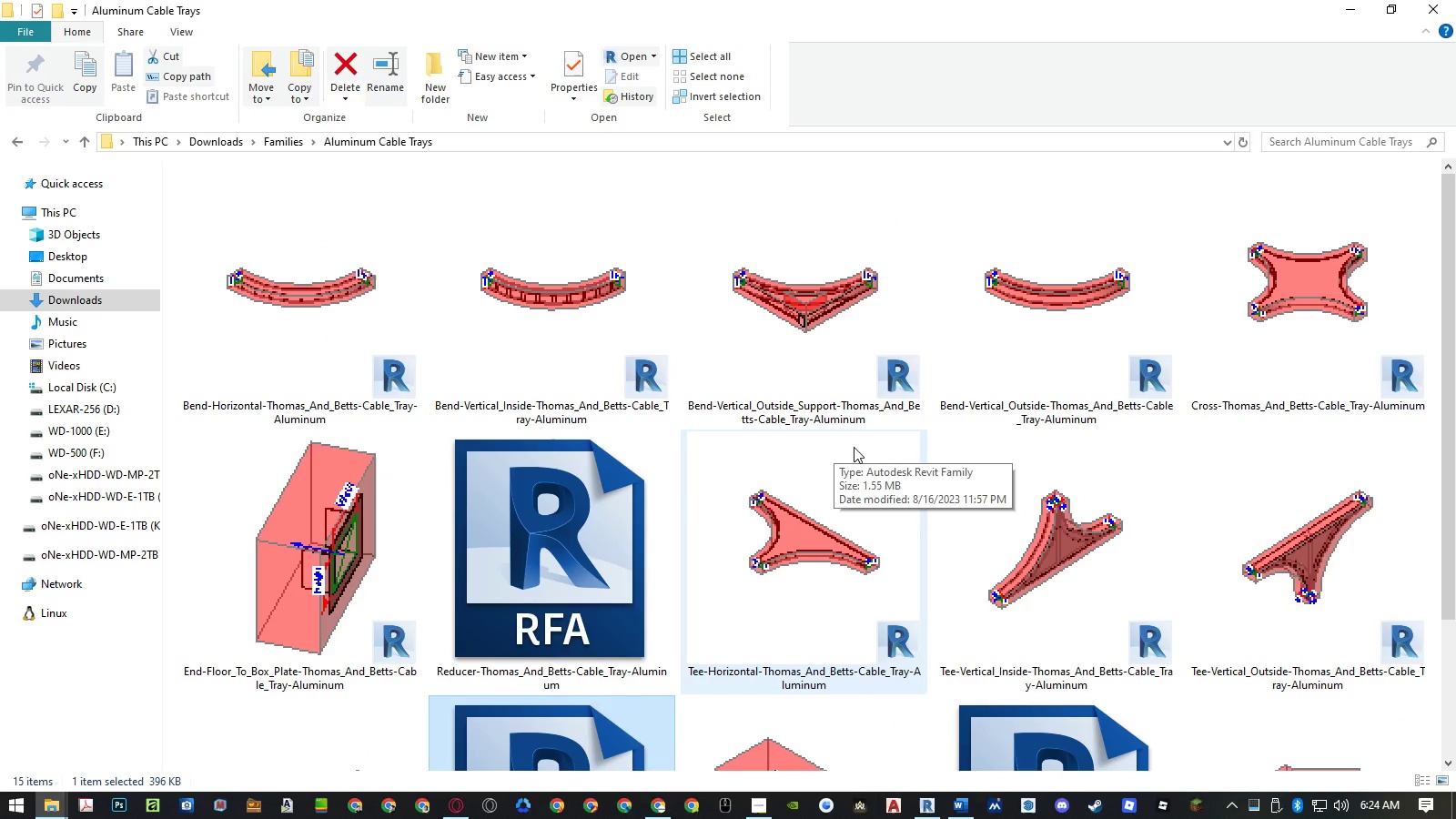 
scroll: coordinate [854, 447], scroll_direction: down, amount: 5.0
 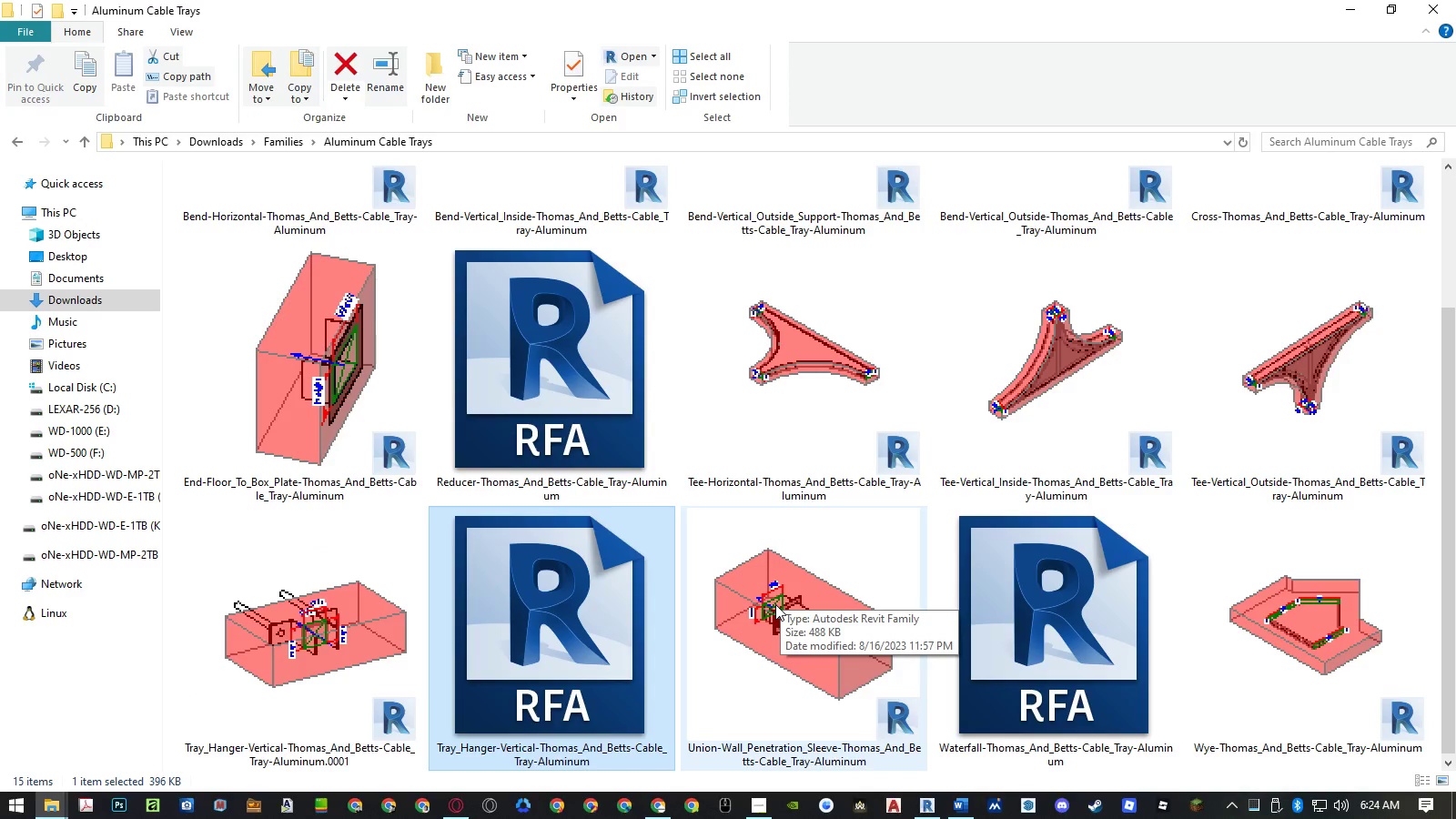 
double_click([775, 604])
 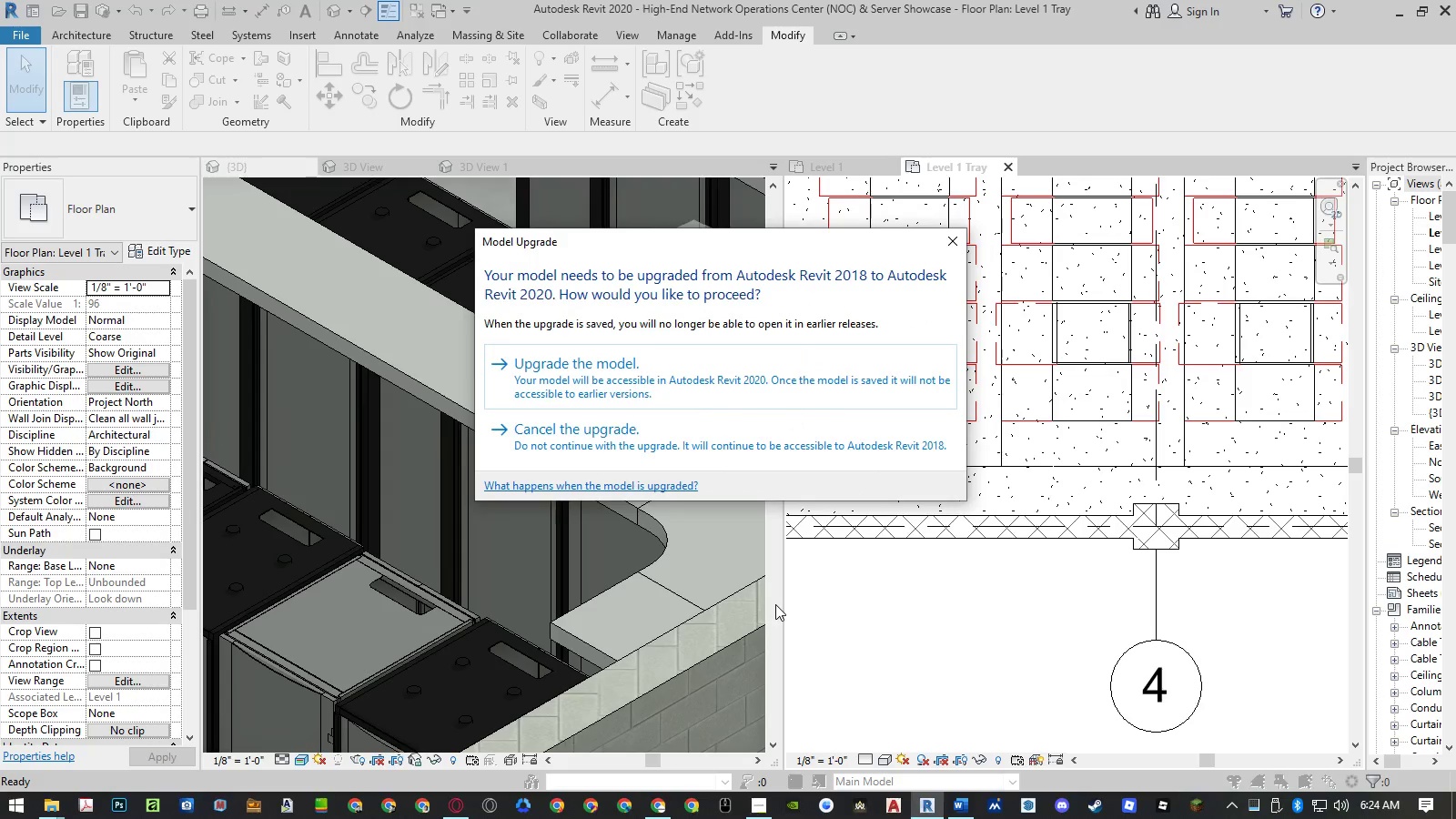 
left_click([772, 387])
 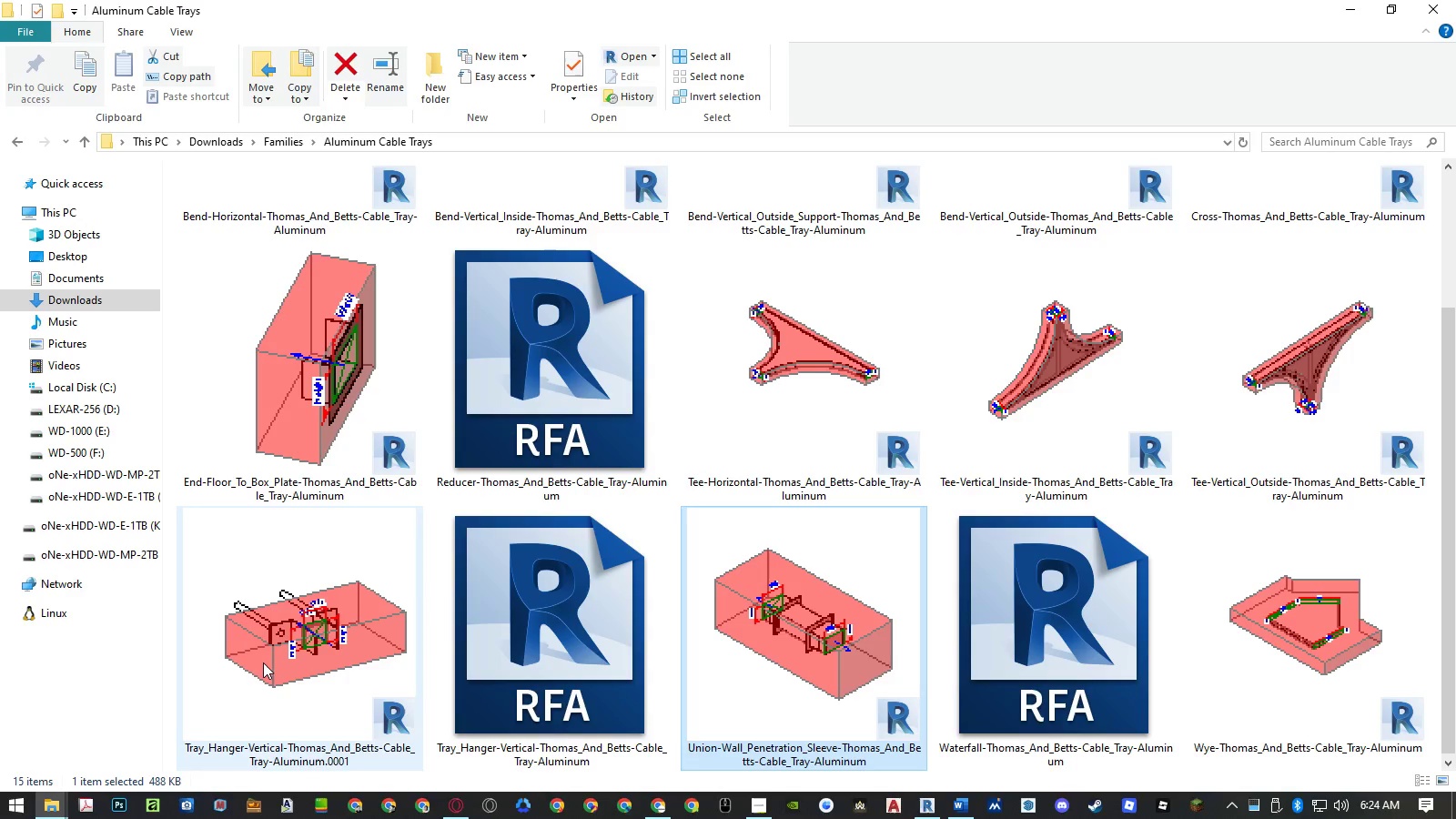 
wait(6.17)
 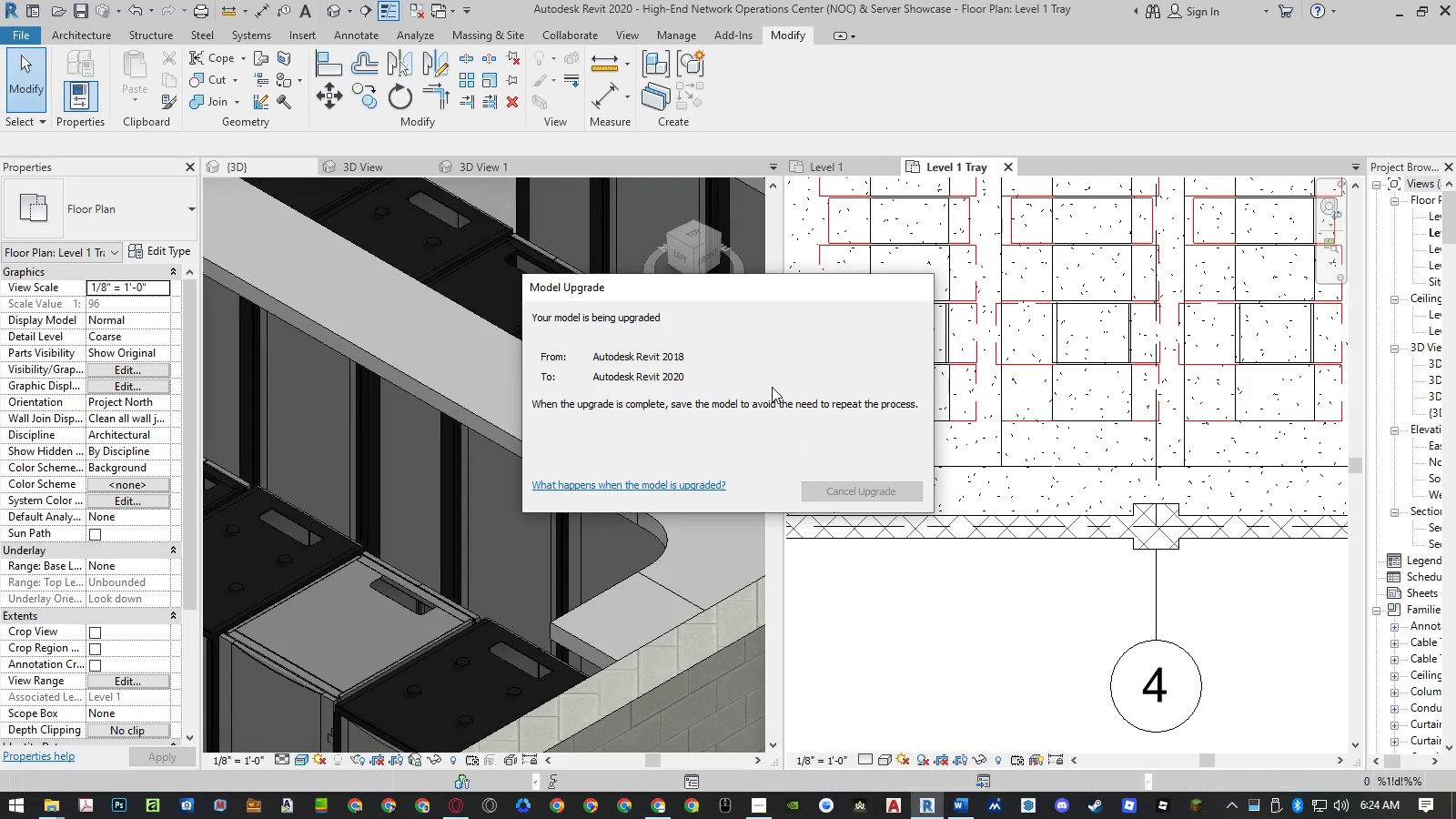 
left_click([936, 805])
 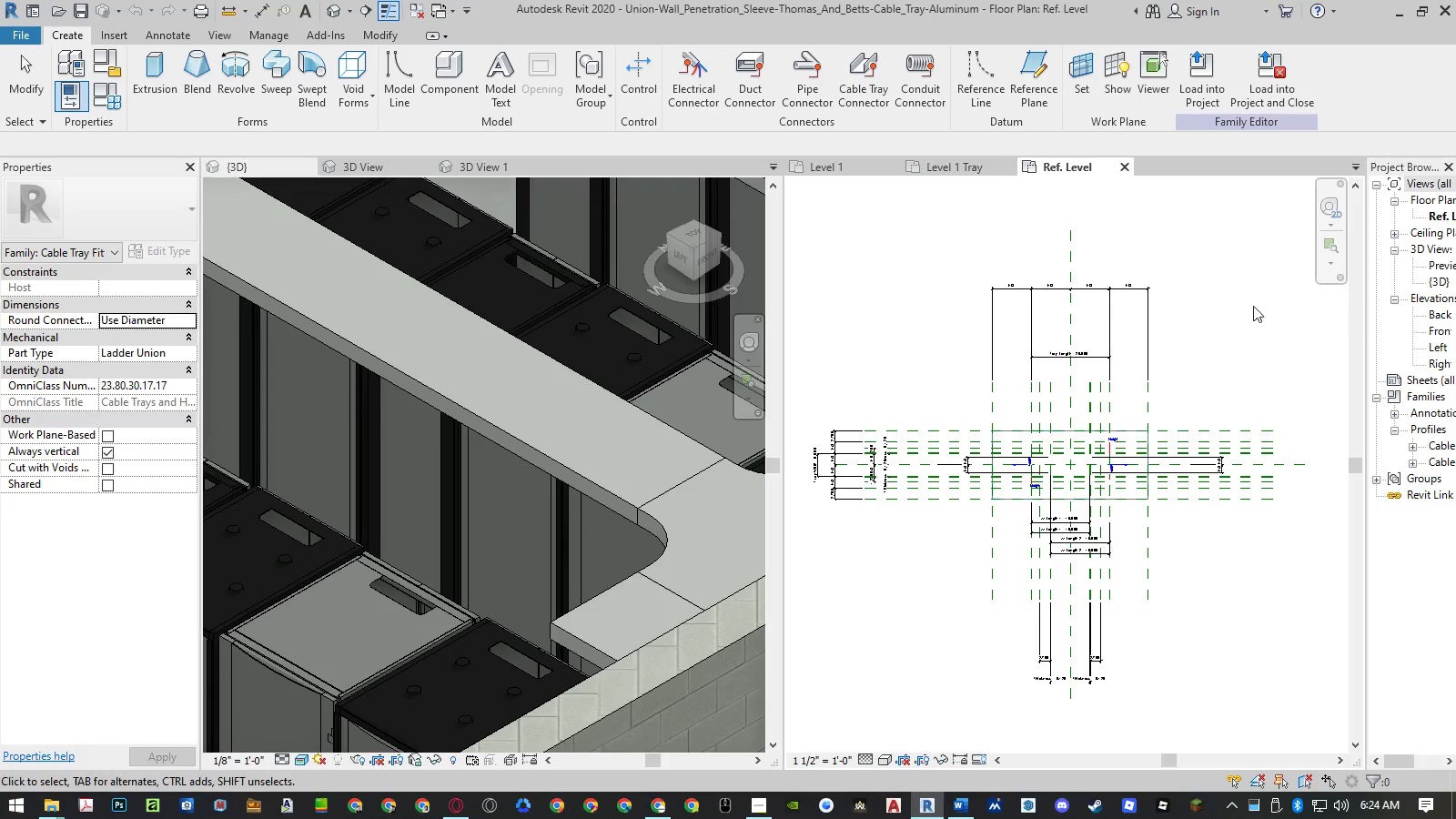 
double_click([1427, 281])
 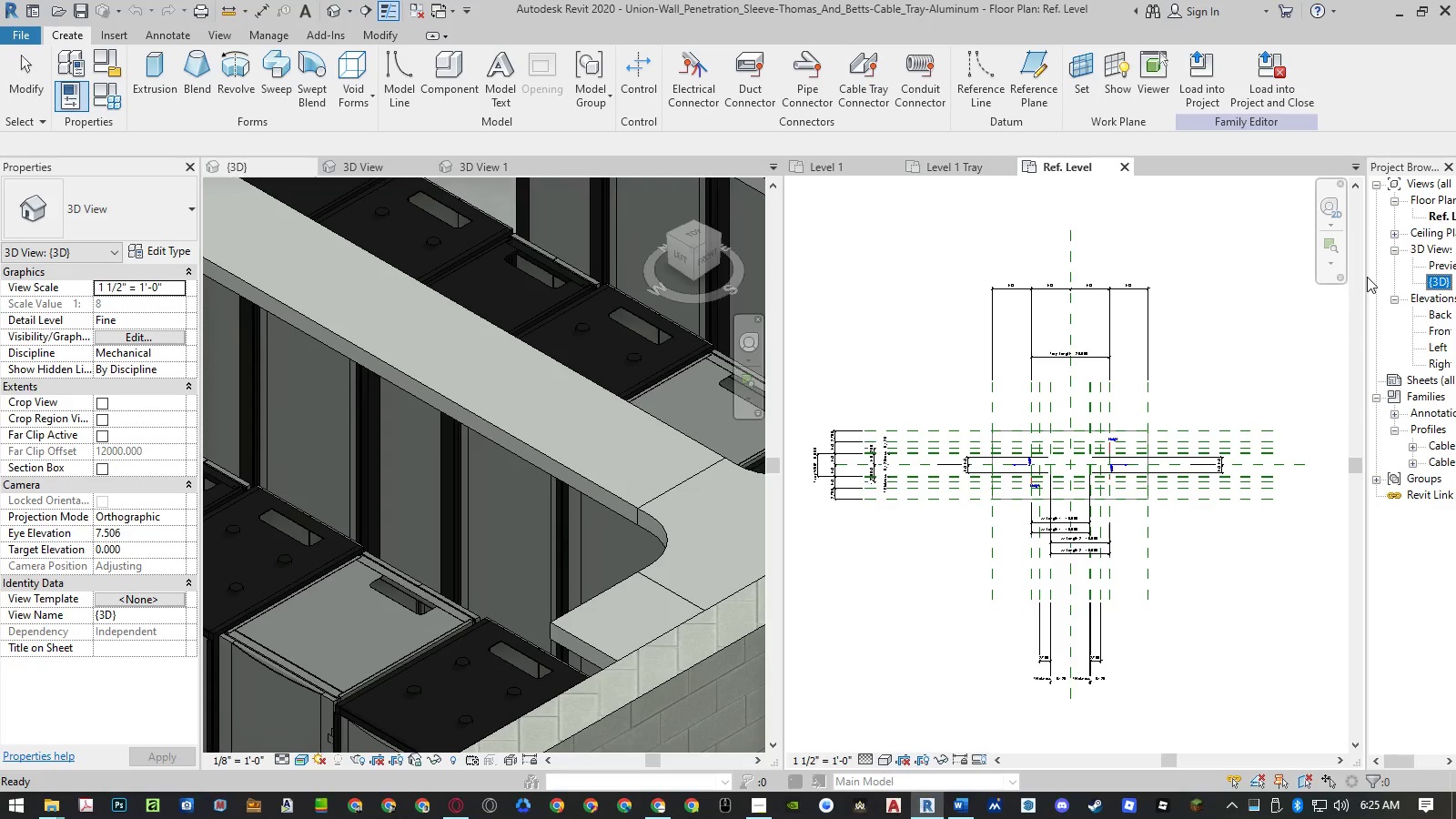 
left_click_drag(start_coordinate=[1365, 278], to_coordinate=[1317, 280])
 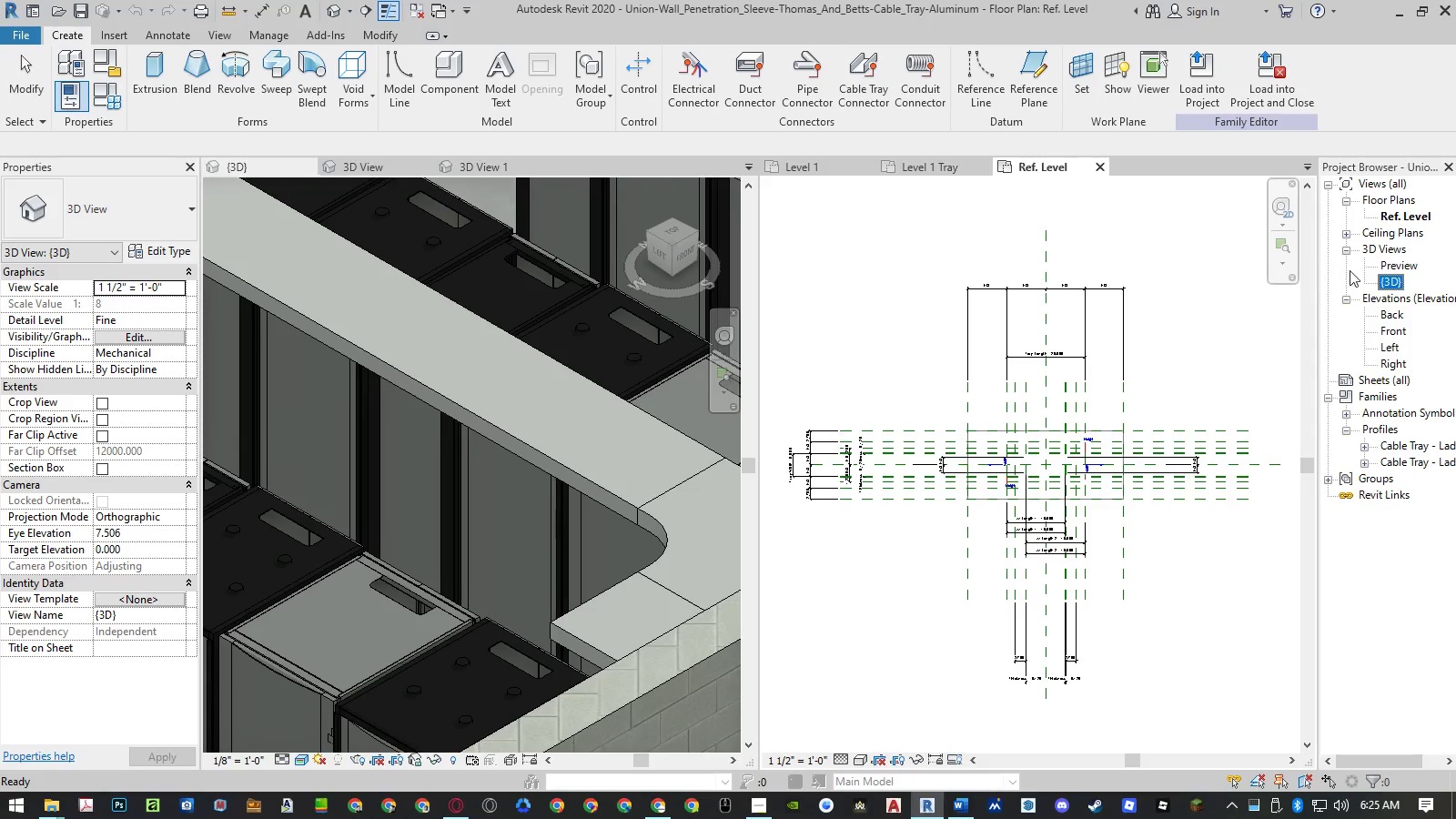 
double_click([1390, 281])
 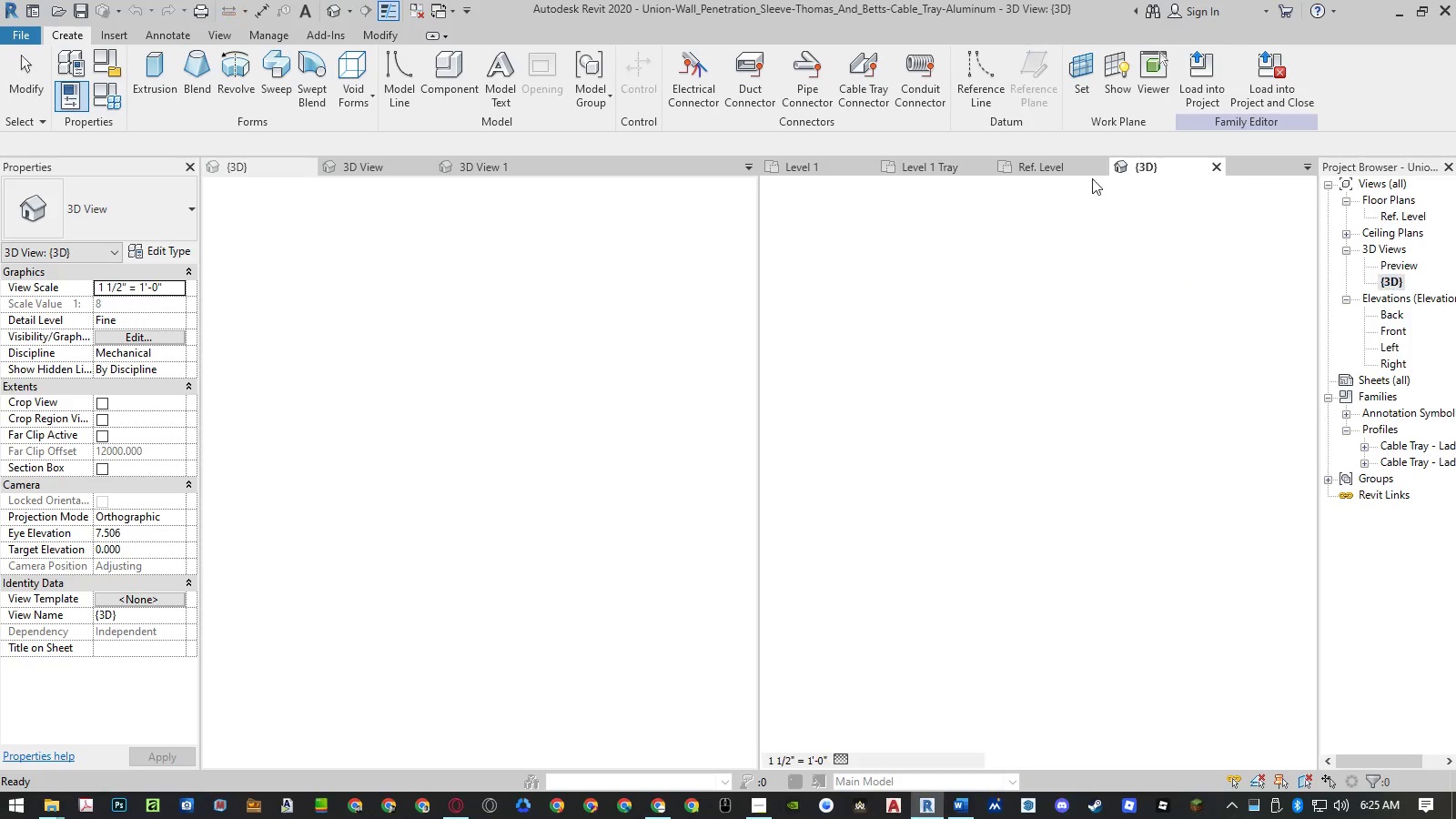 
left_click([1098, 170])
 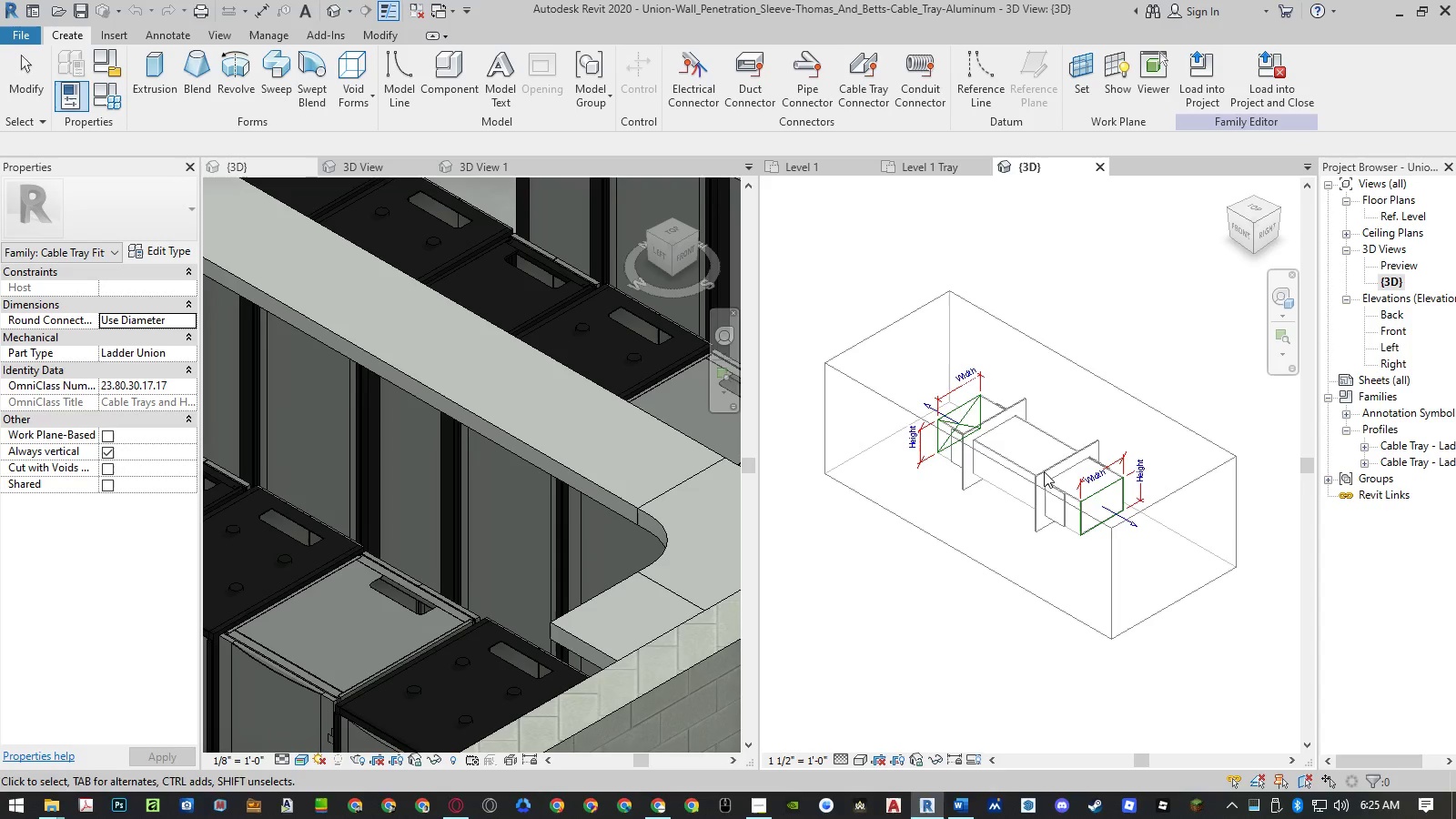 
scroll: coordinate [1061, 569], scroll_direction: up, amount: 9.0
 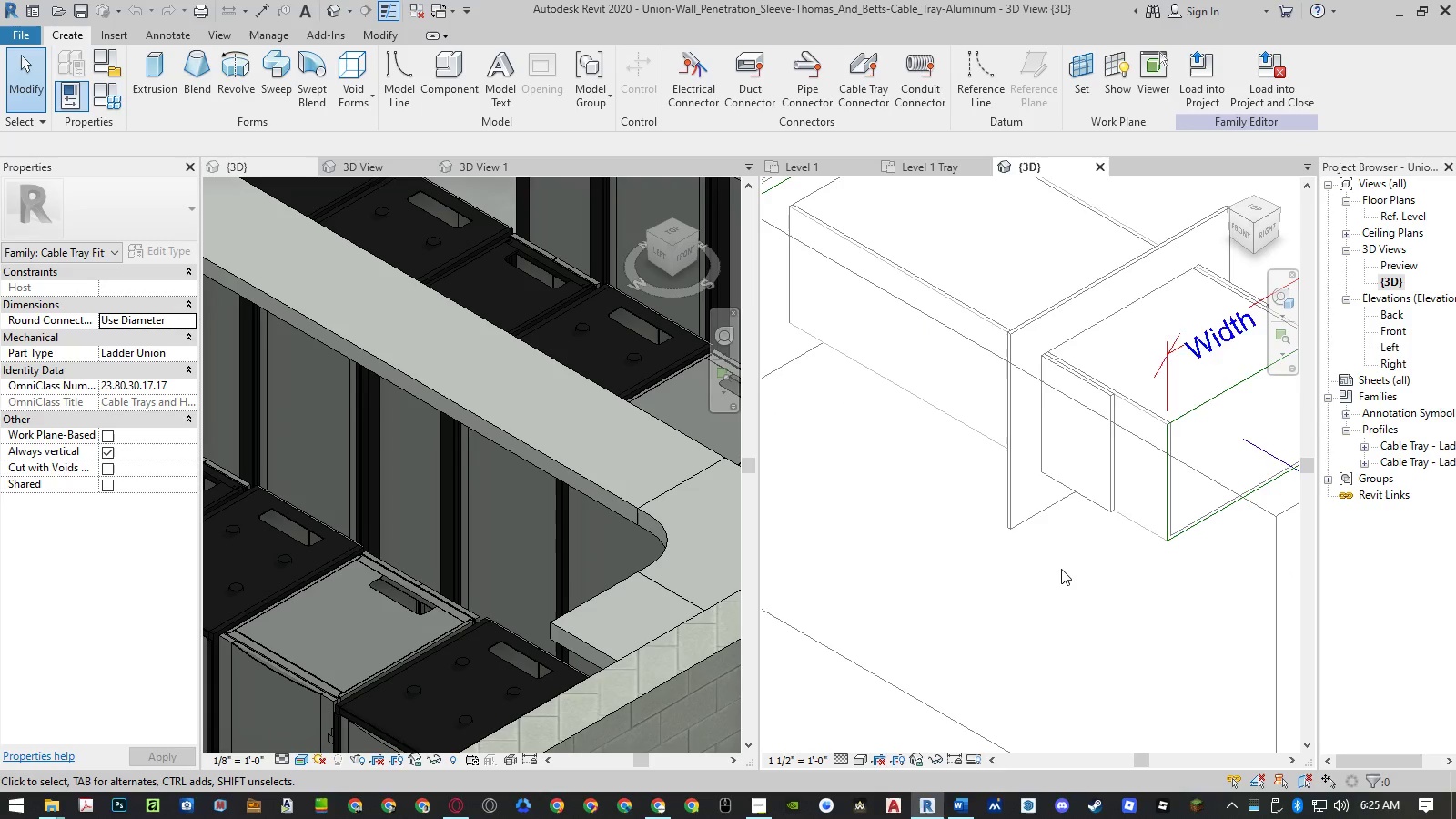 
scroll: coordinate [1062, 569], scroll_direction: down, amount: 5.0
 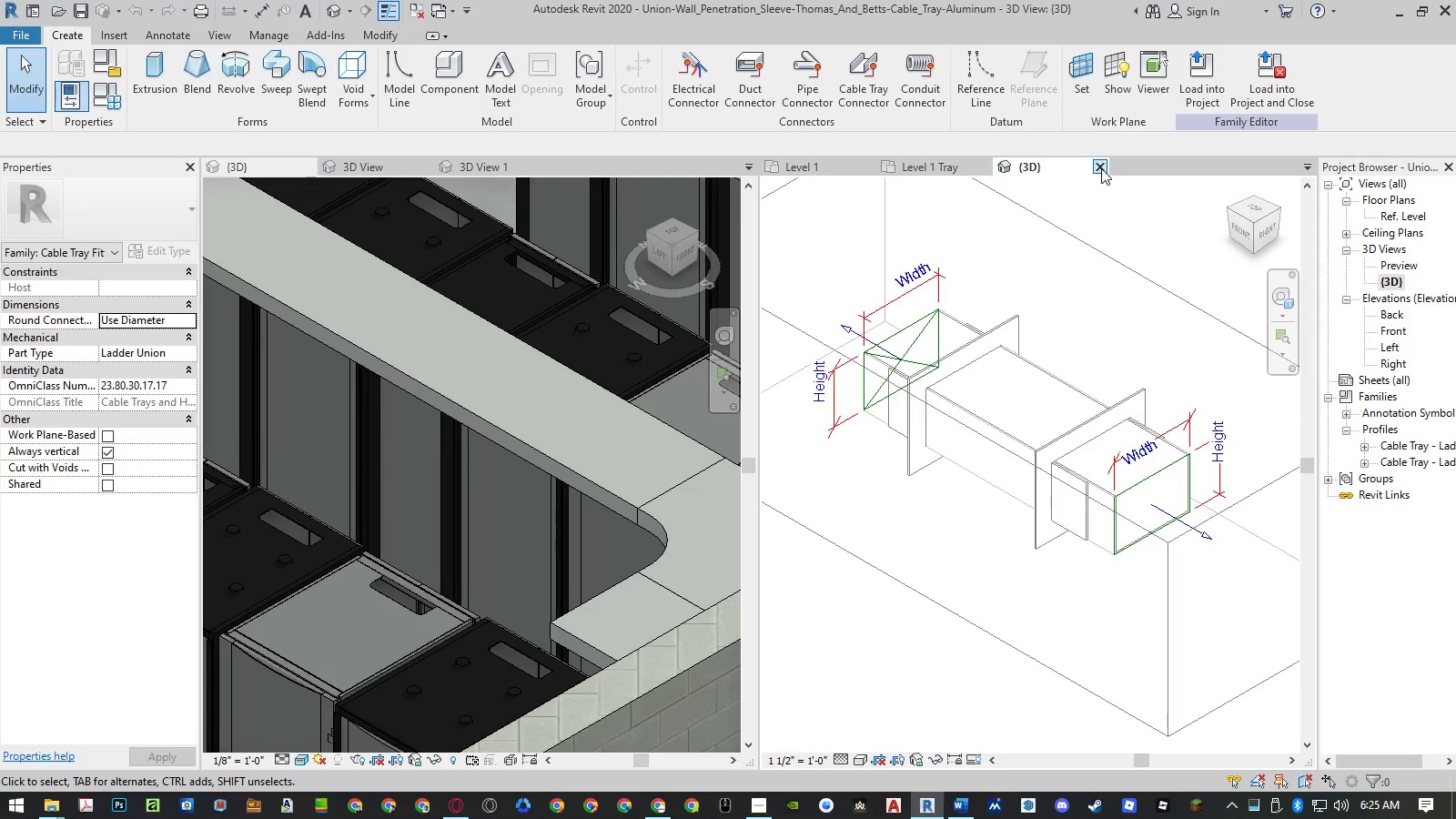 
left_click([1101, 167])
 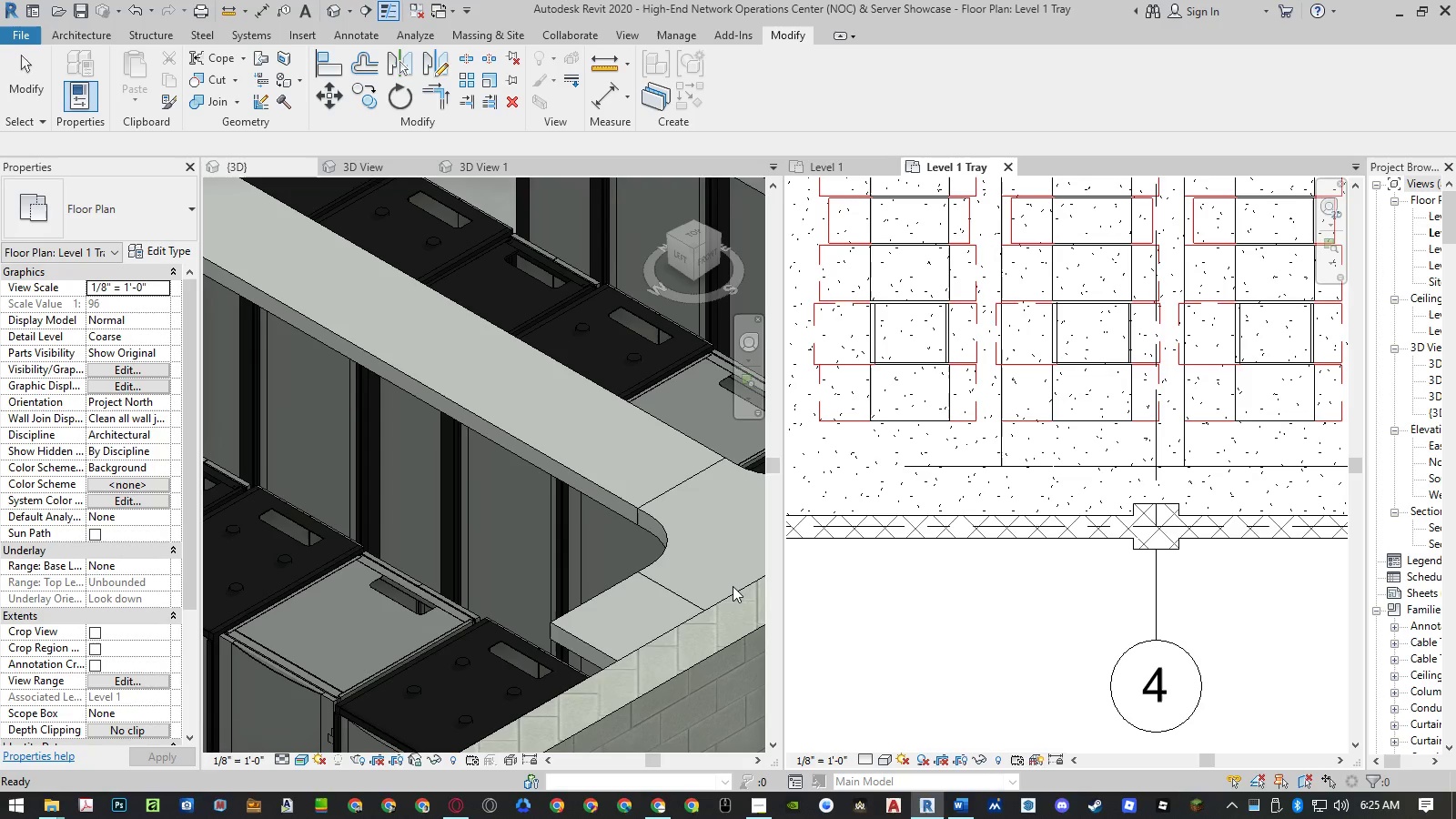 
wait(5.33)
 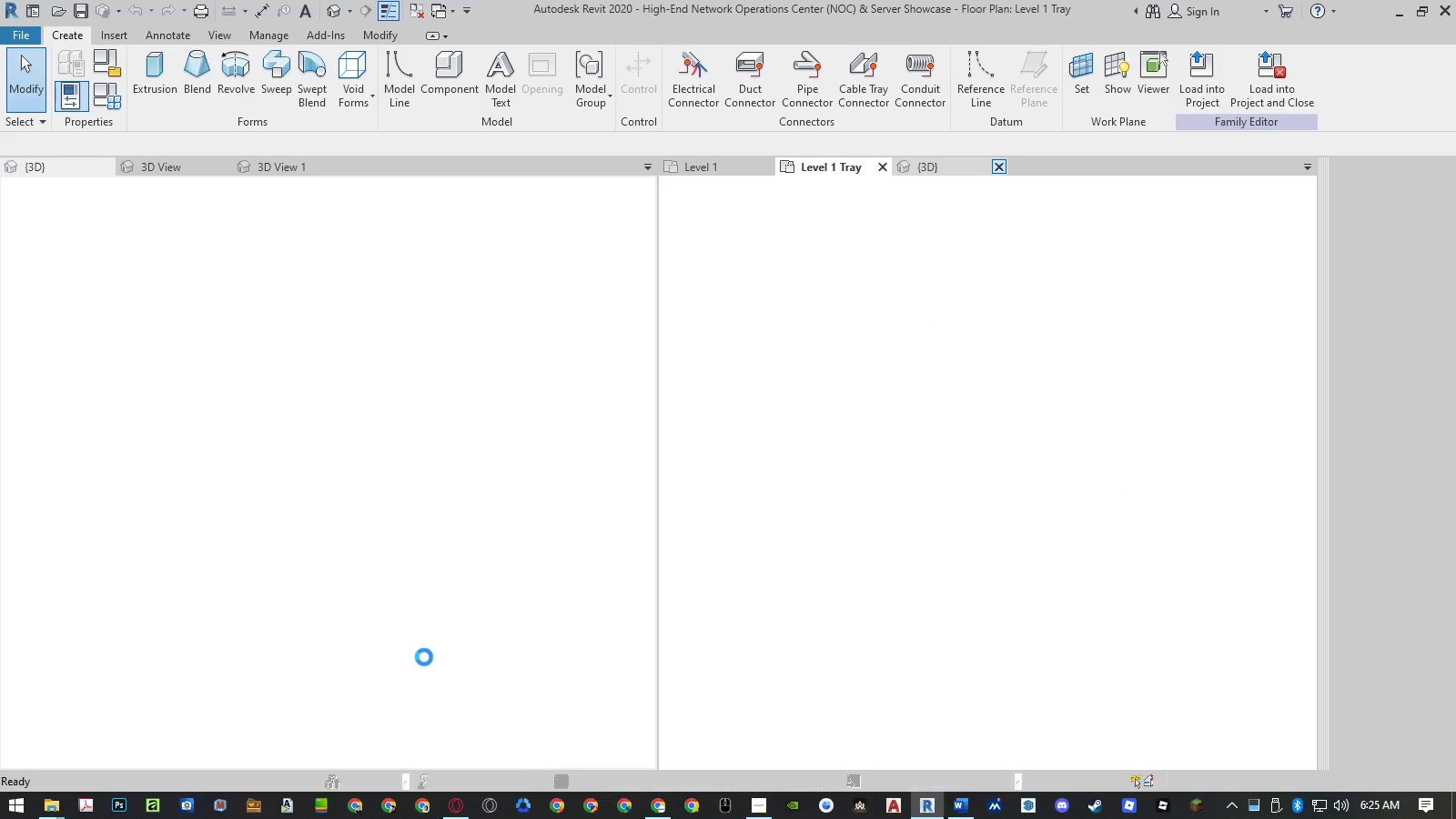 
scroll: coordinate [608, 490], scroll_direction: down, amount: 5.0
 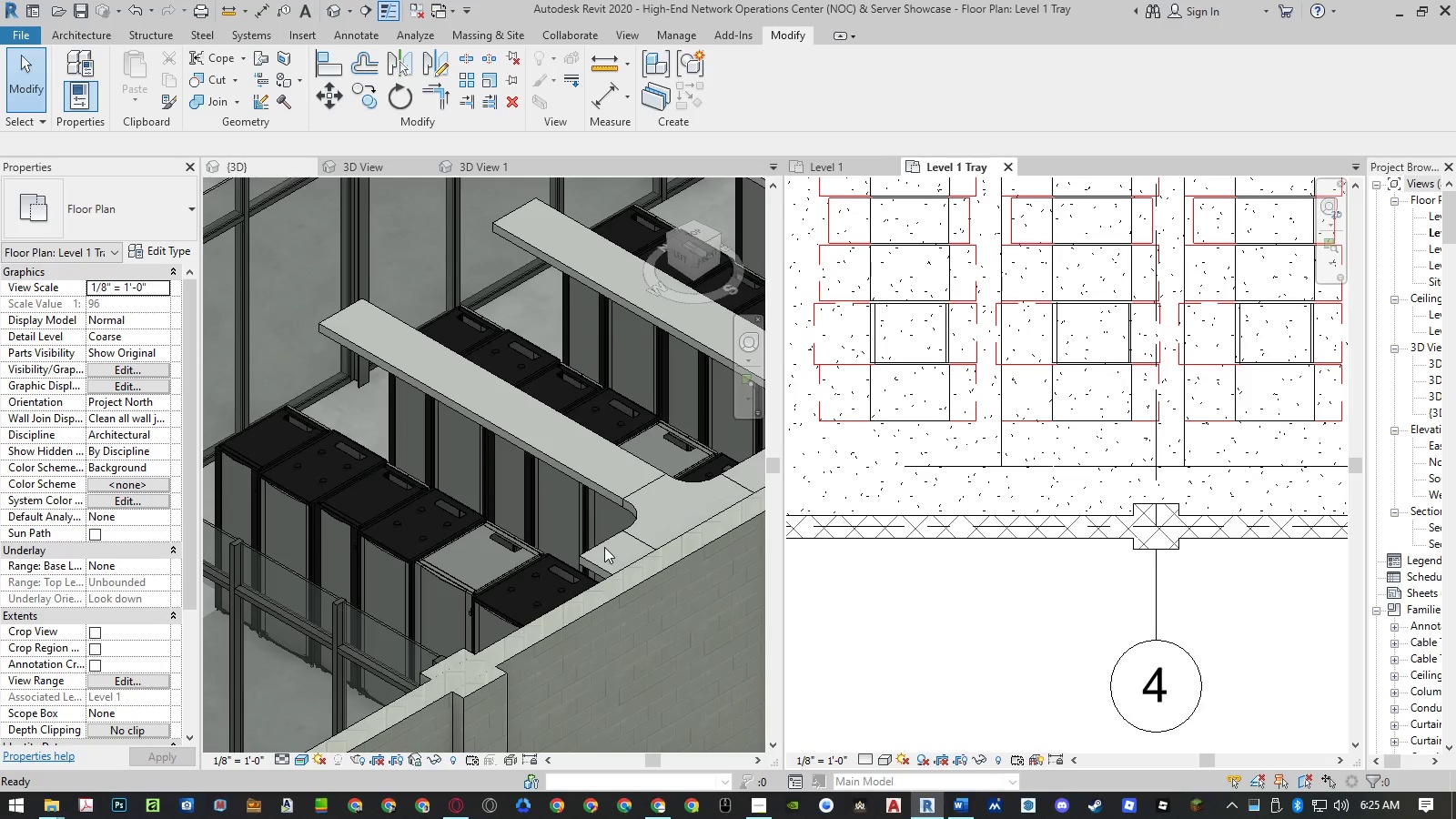 
left_click([604, 546])
 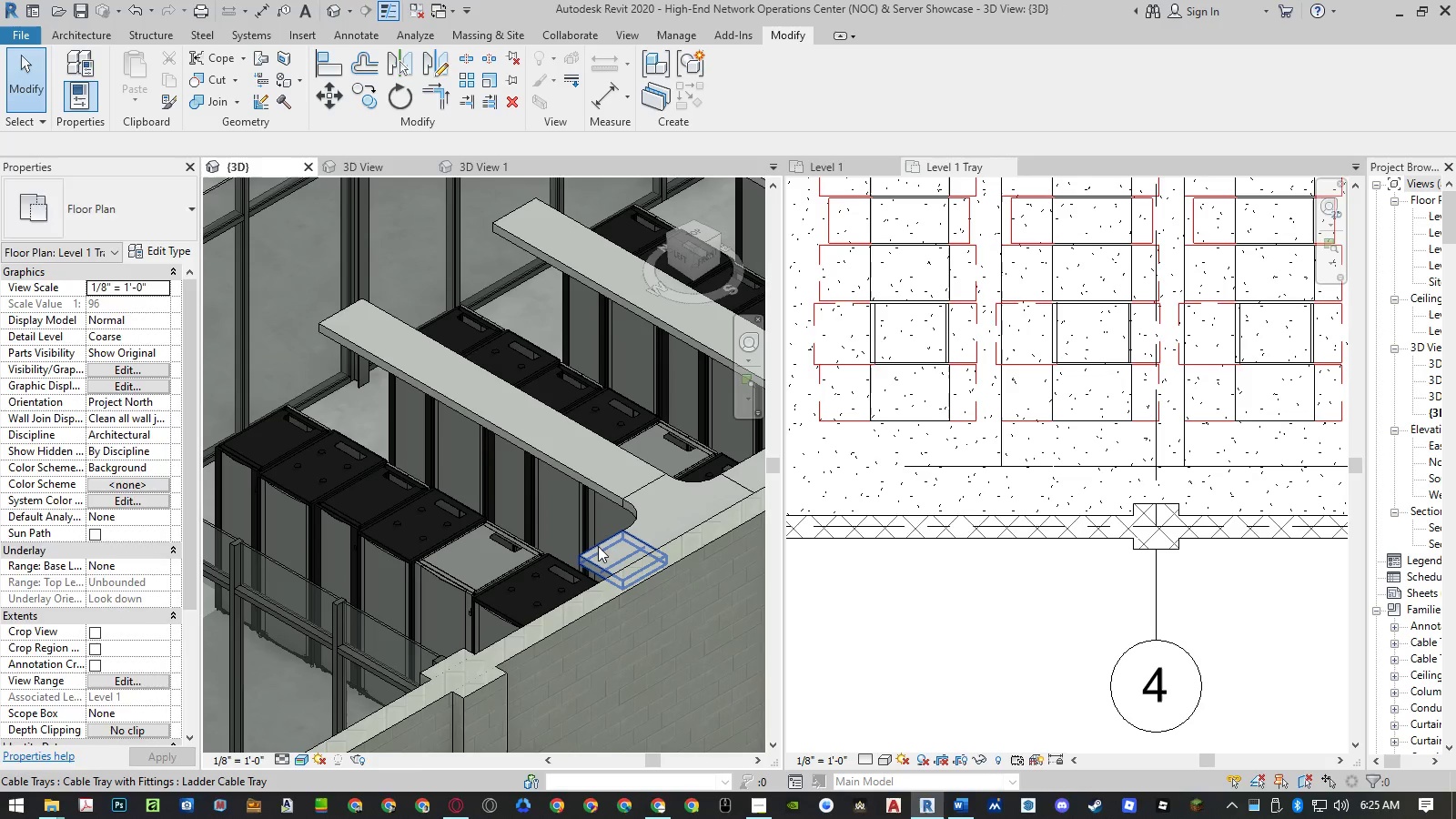 
left_click([598, 546])
 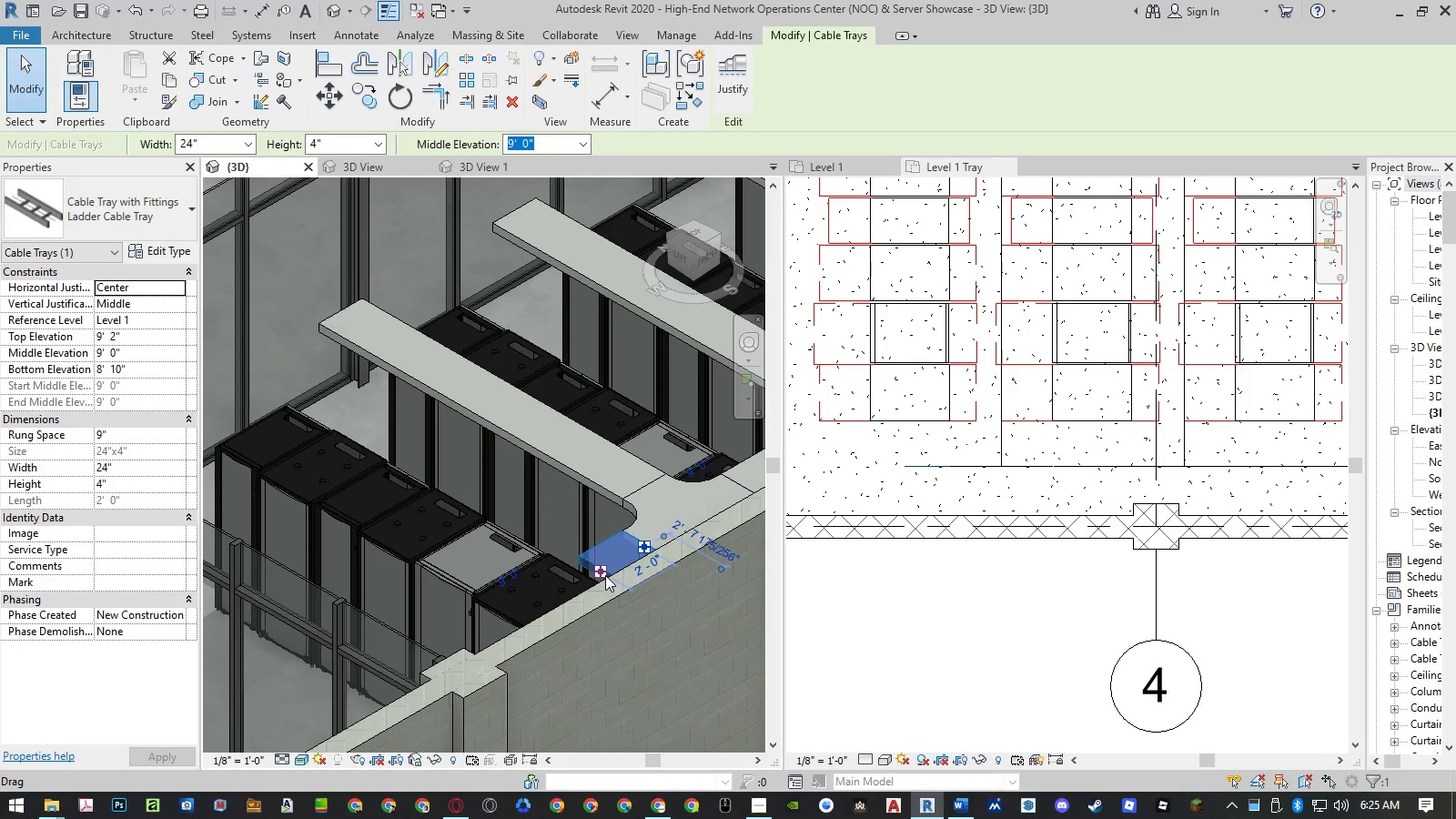 
left_click_drag(start_coordinate=[603, 571], to_coordinate=[544, 559])
 